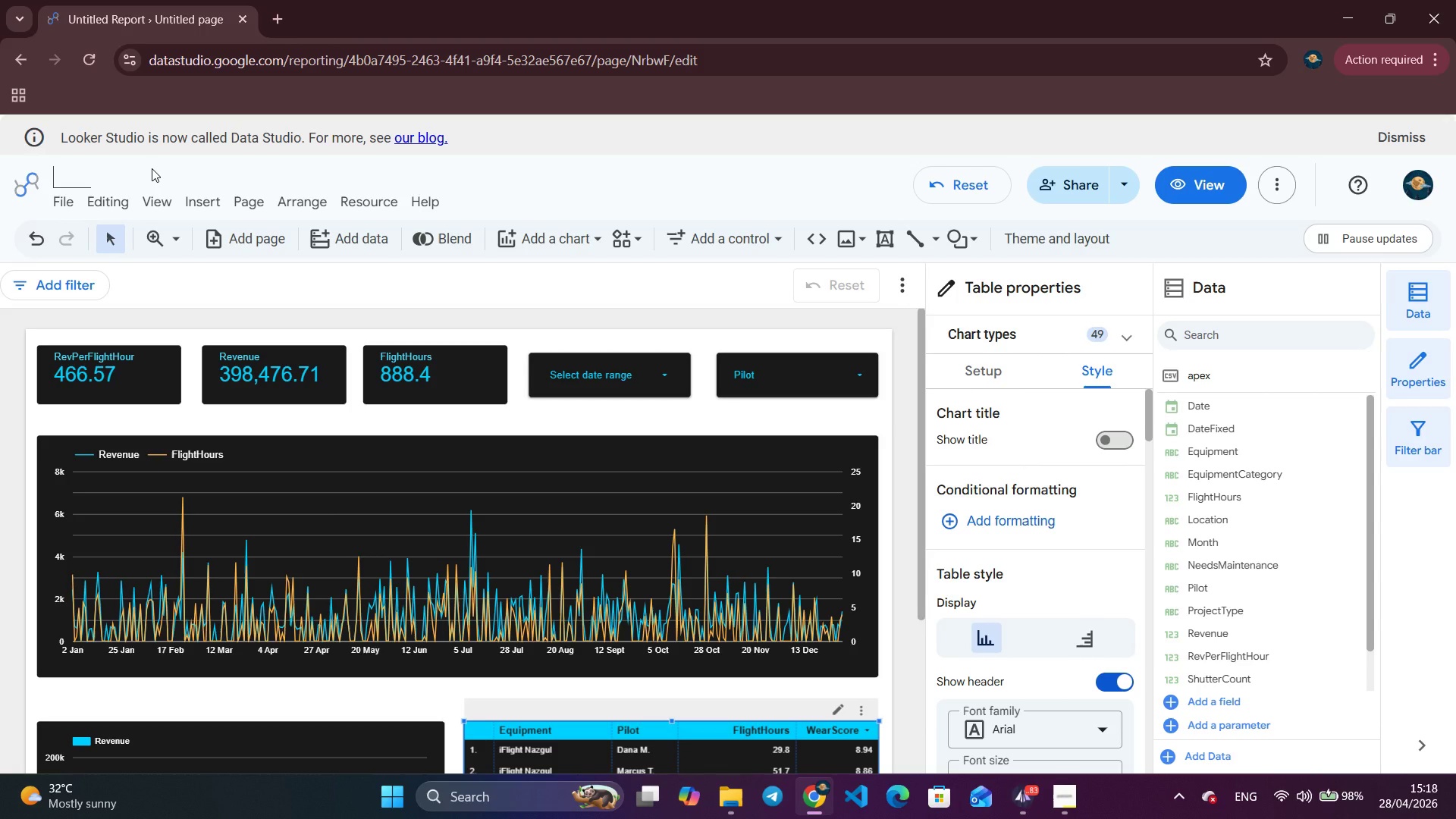 
type(Apex Lens & Flight - Equipment Utilization Dashboard)
 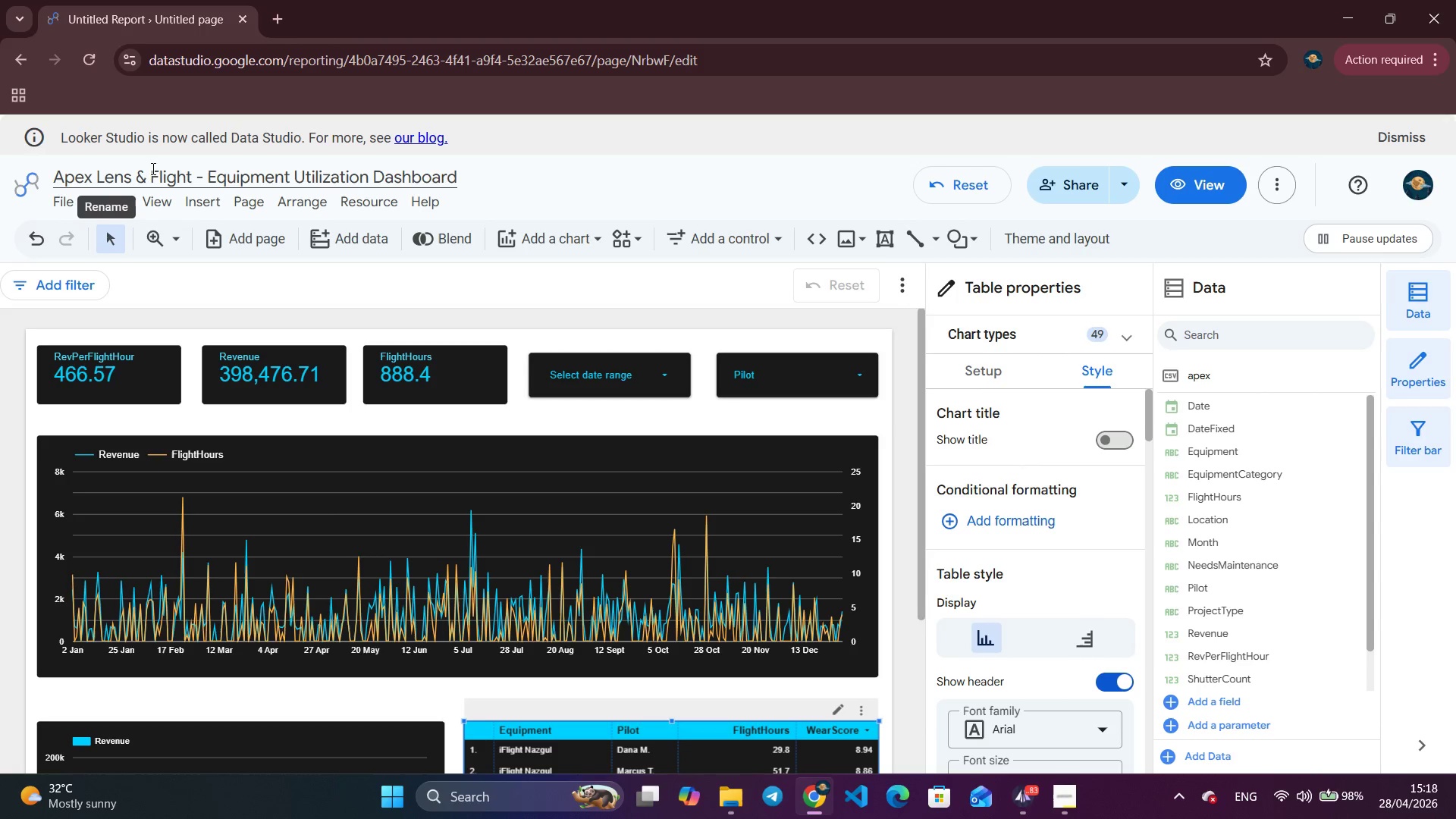 
key(Enter)
 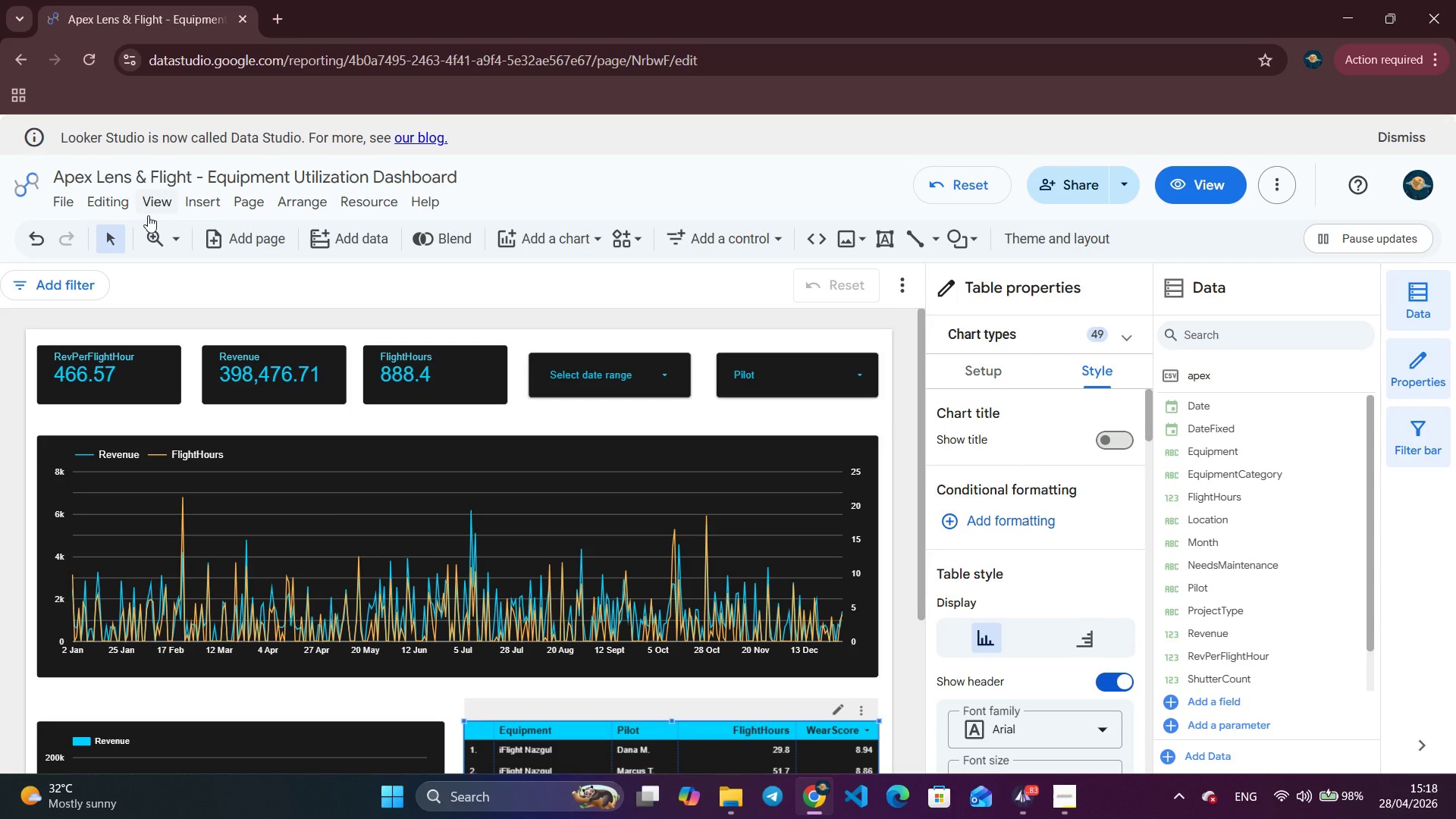 
wait(6.16)
 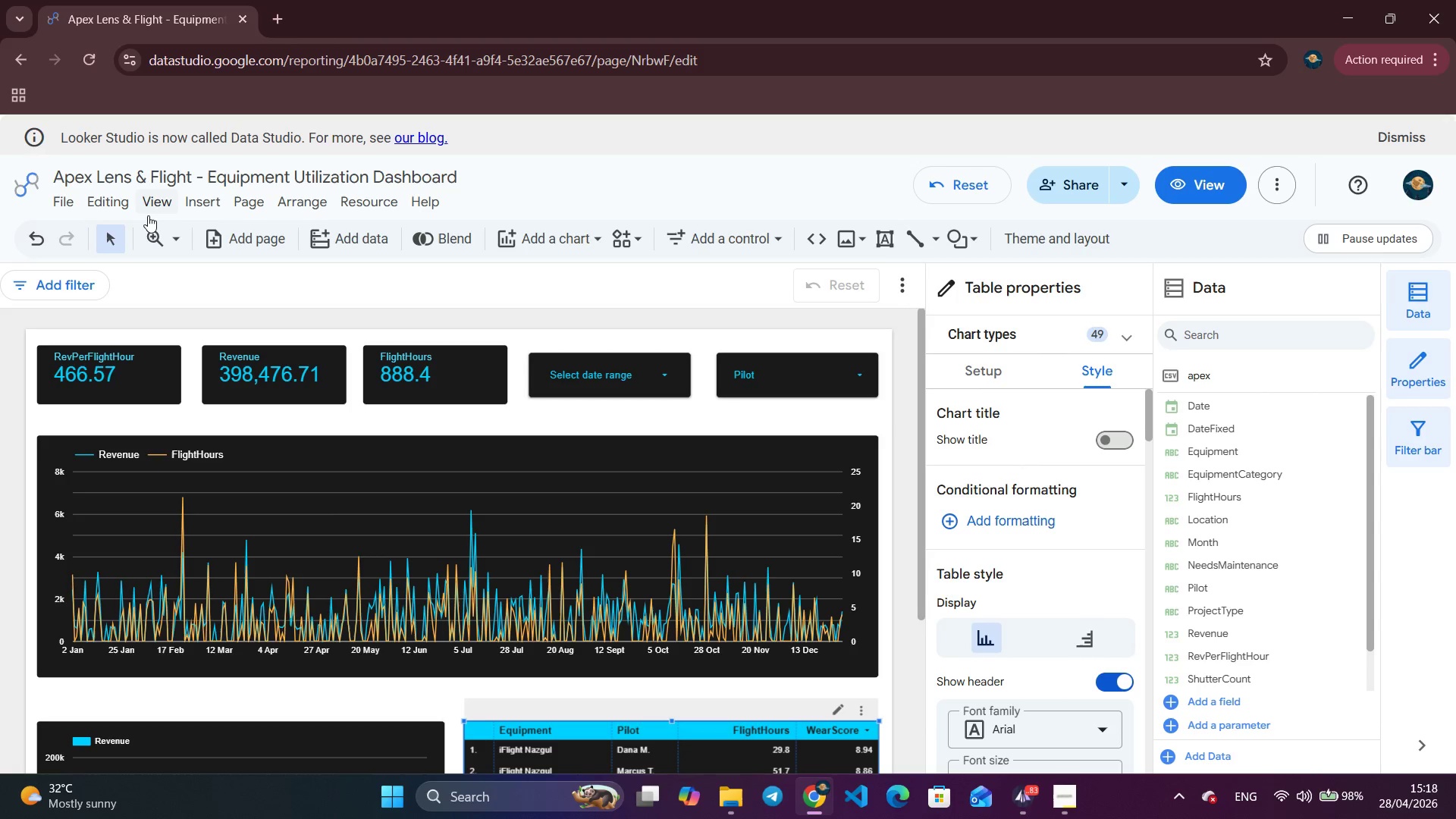 
left_click([1170, 173])
 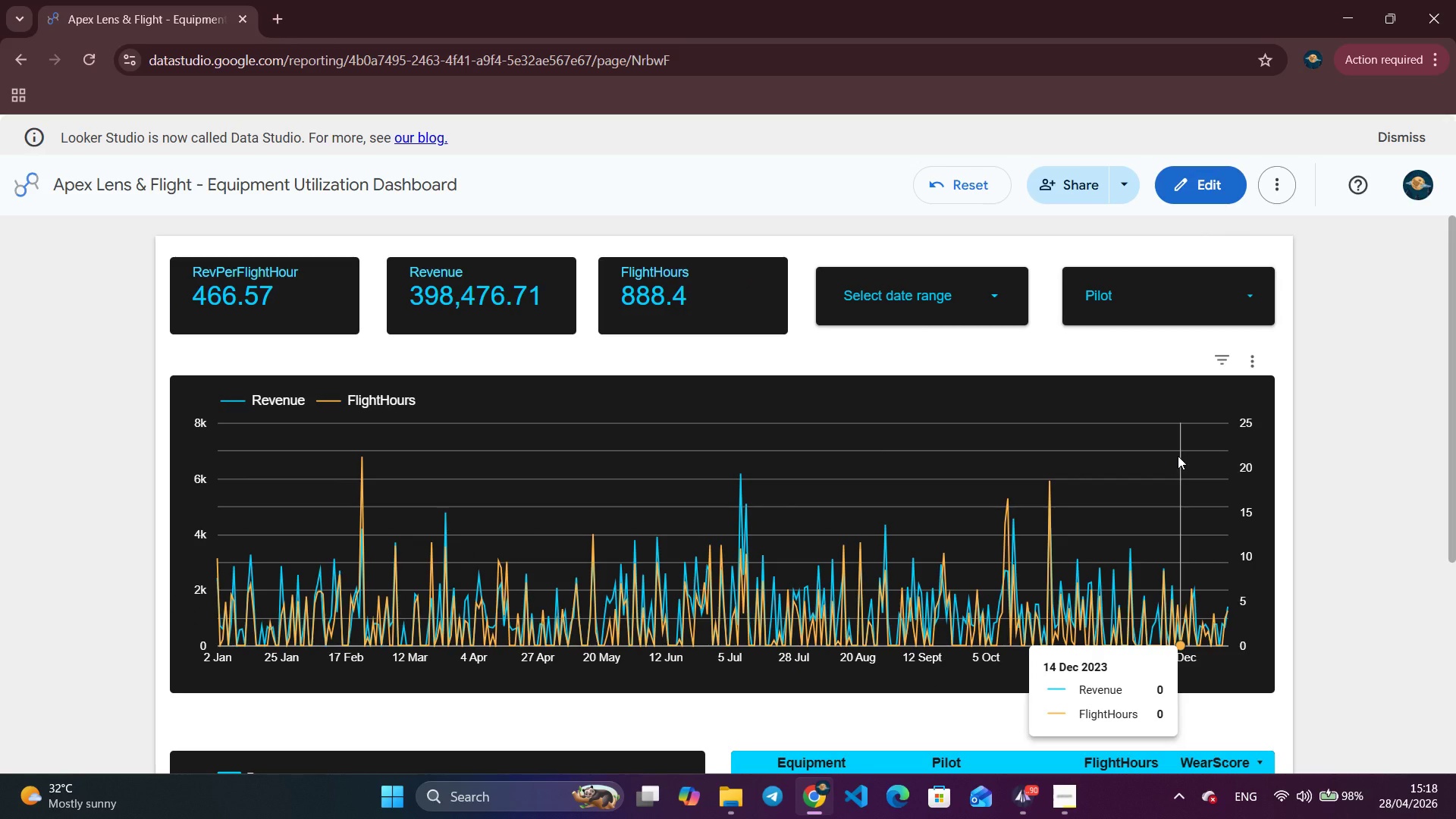 
wait(10.28)
 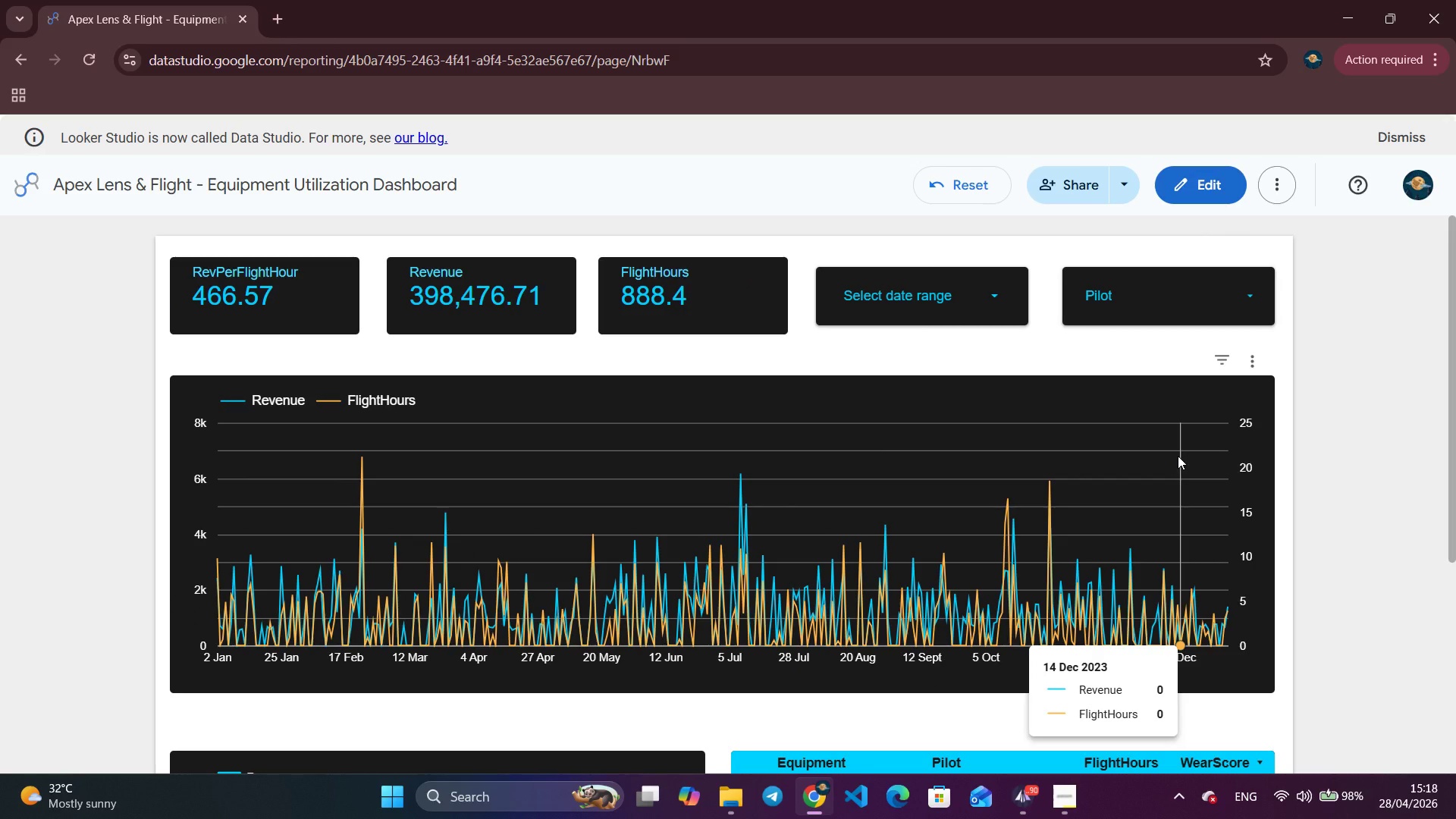 
scroll: coordinate [1363, 488], scroll_direction: down, amount: 4.0
 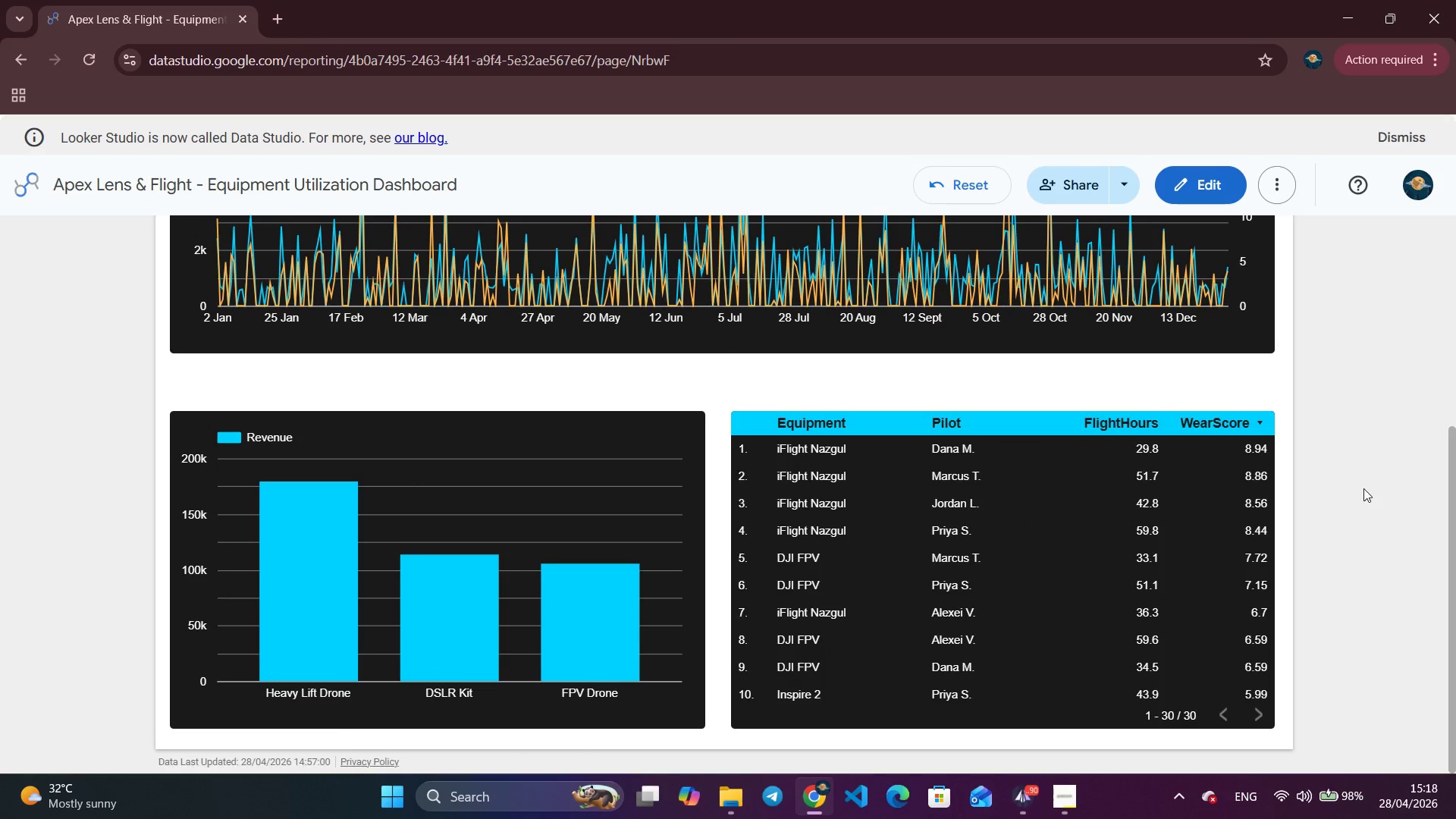 
scroll: coordinate [1367, 491], scroll_direction: up, amount: 6.0
 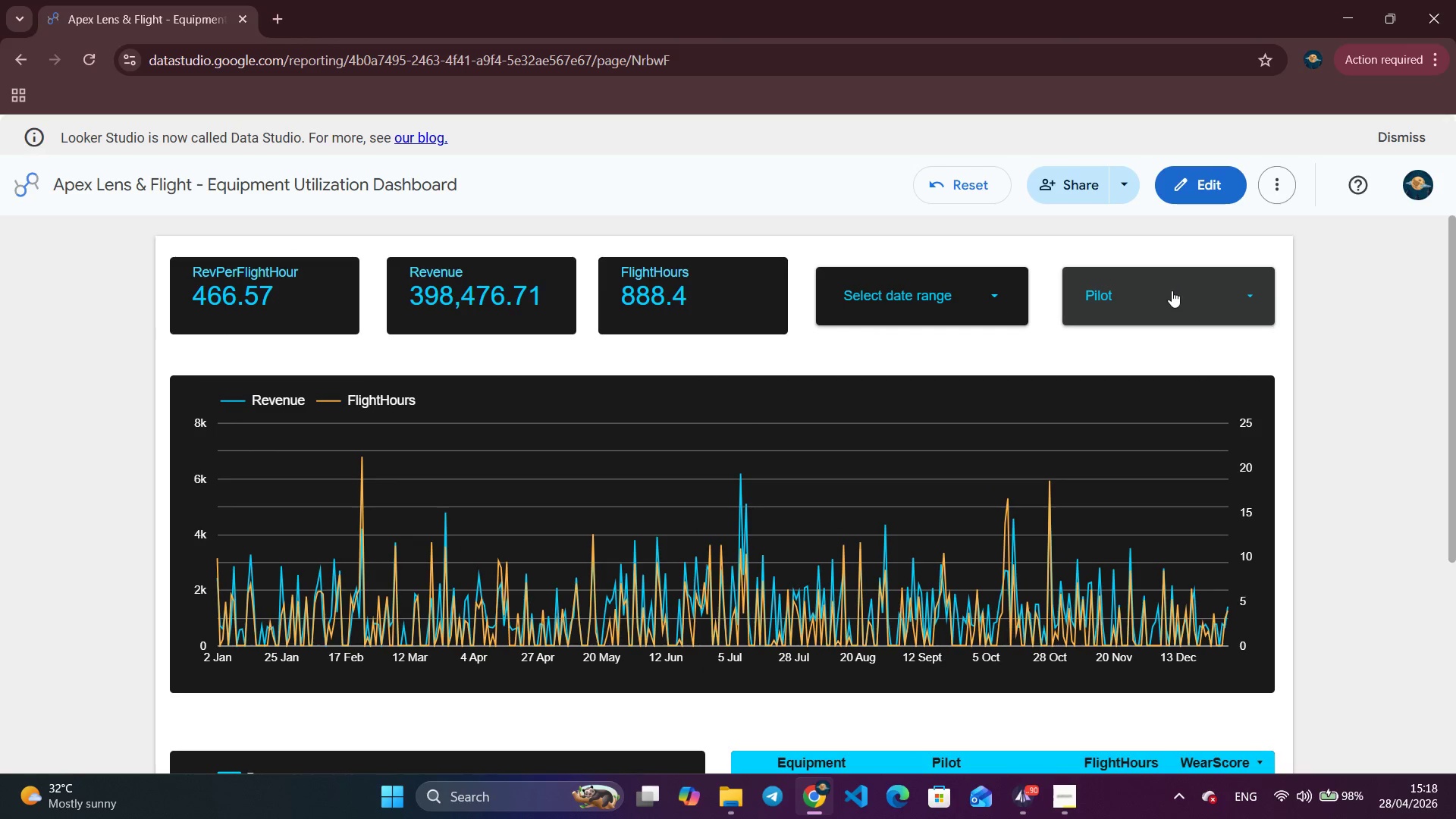 
left_click([999, 290])
 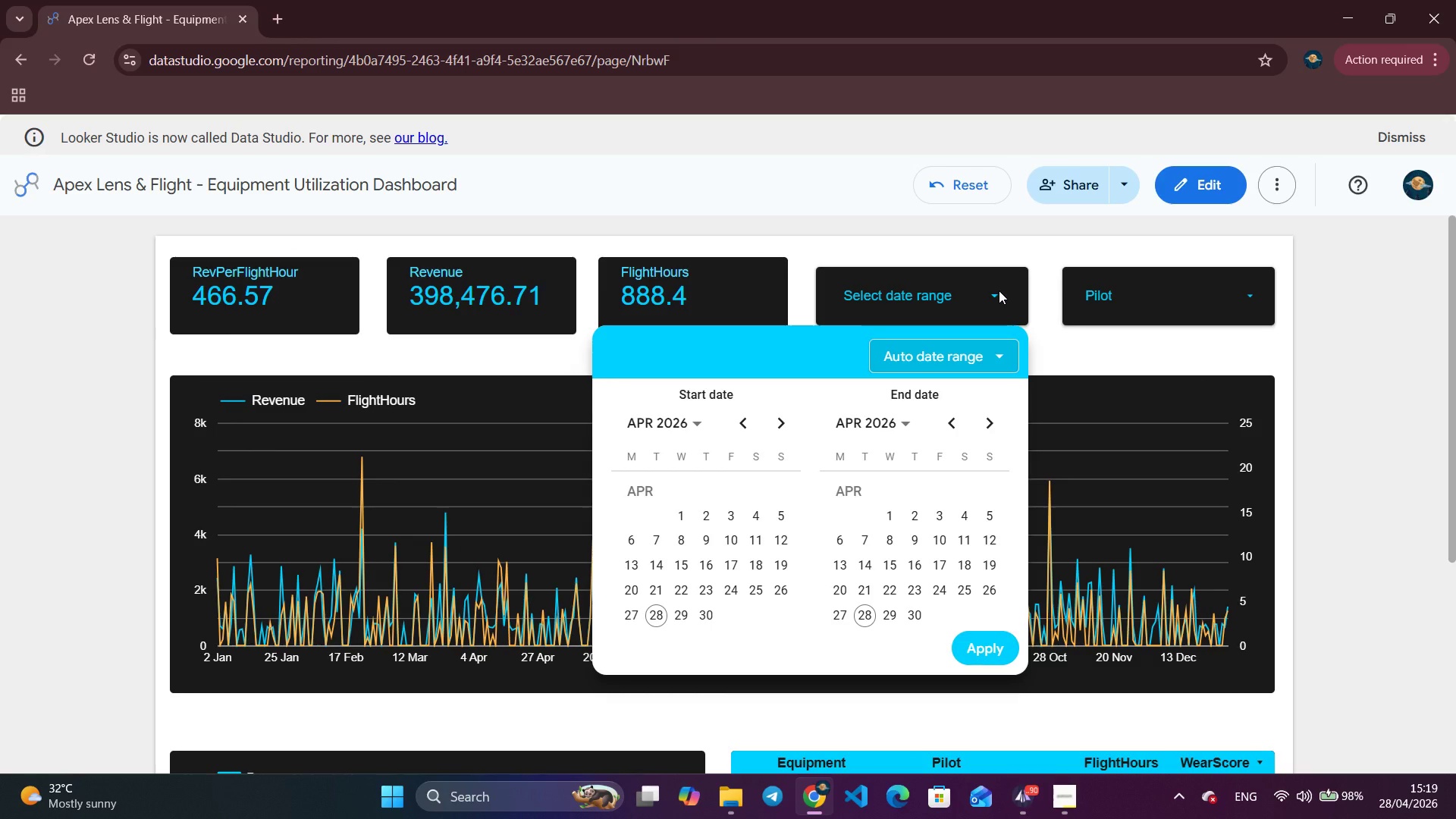 
left_click([999, 290])
 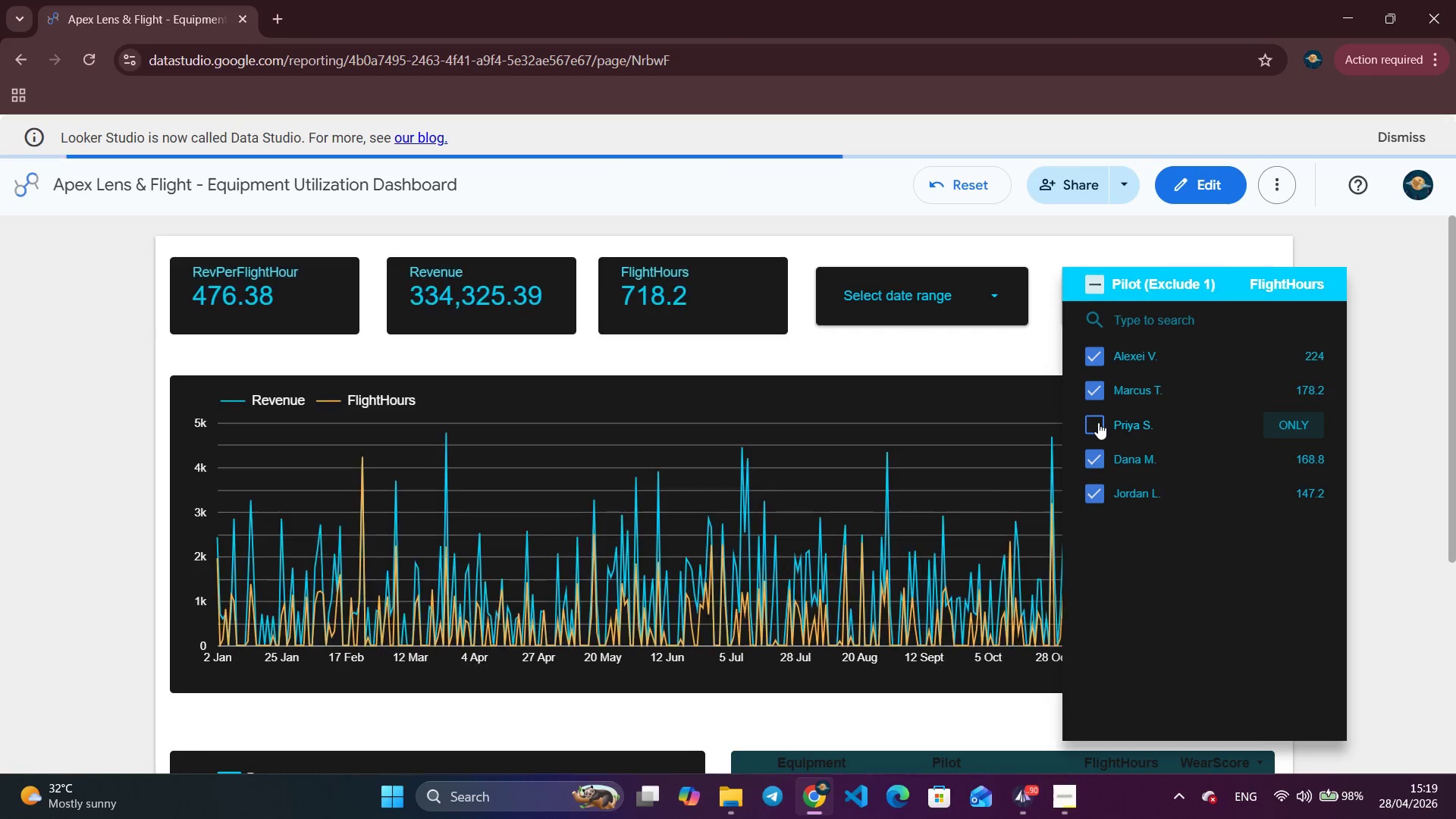 
left_click([1098, 422])
 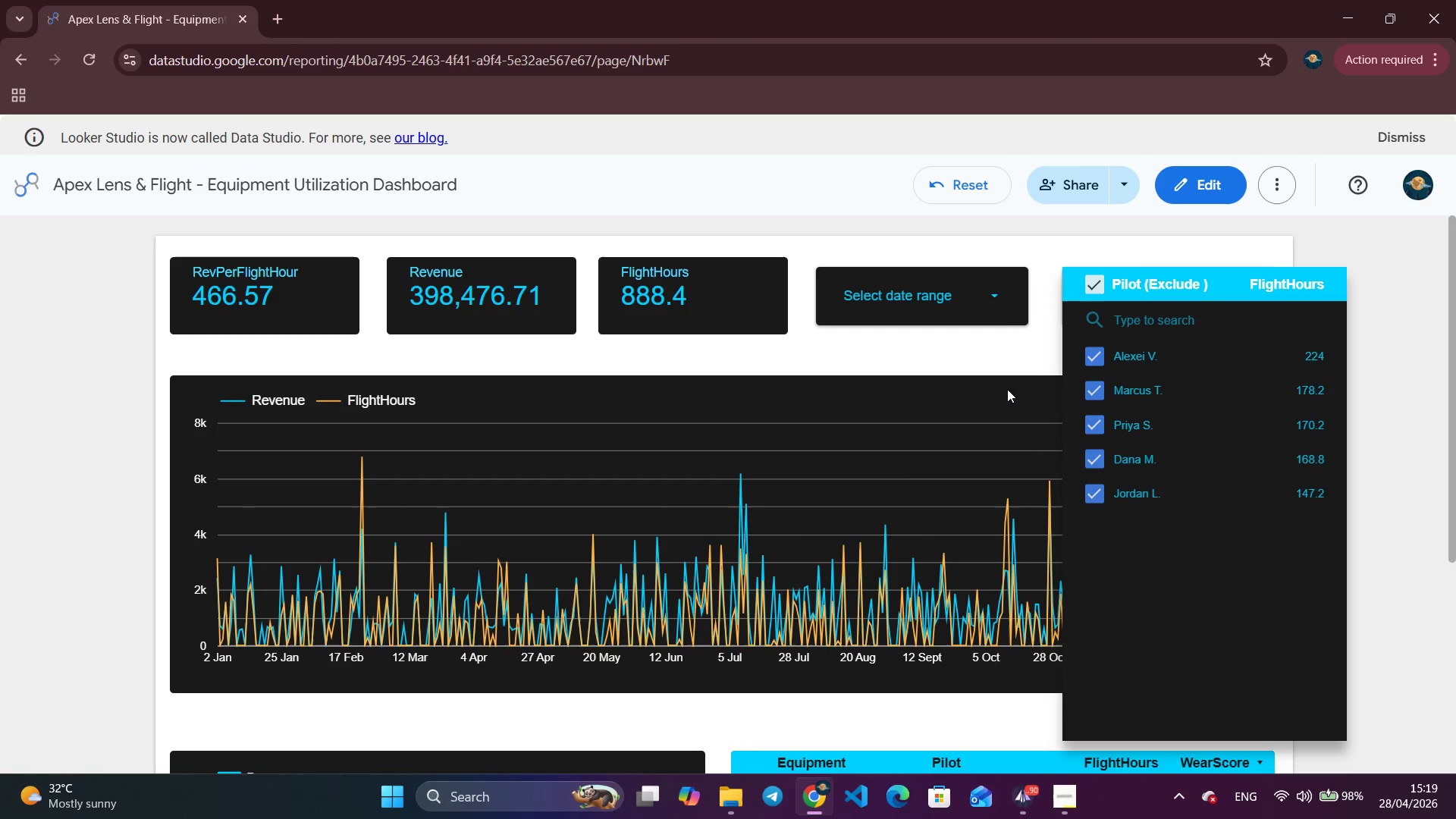 
left_click([991, 290])
 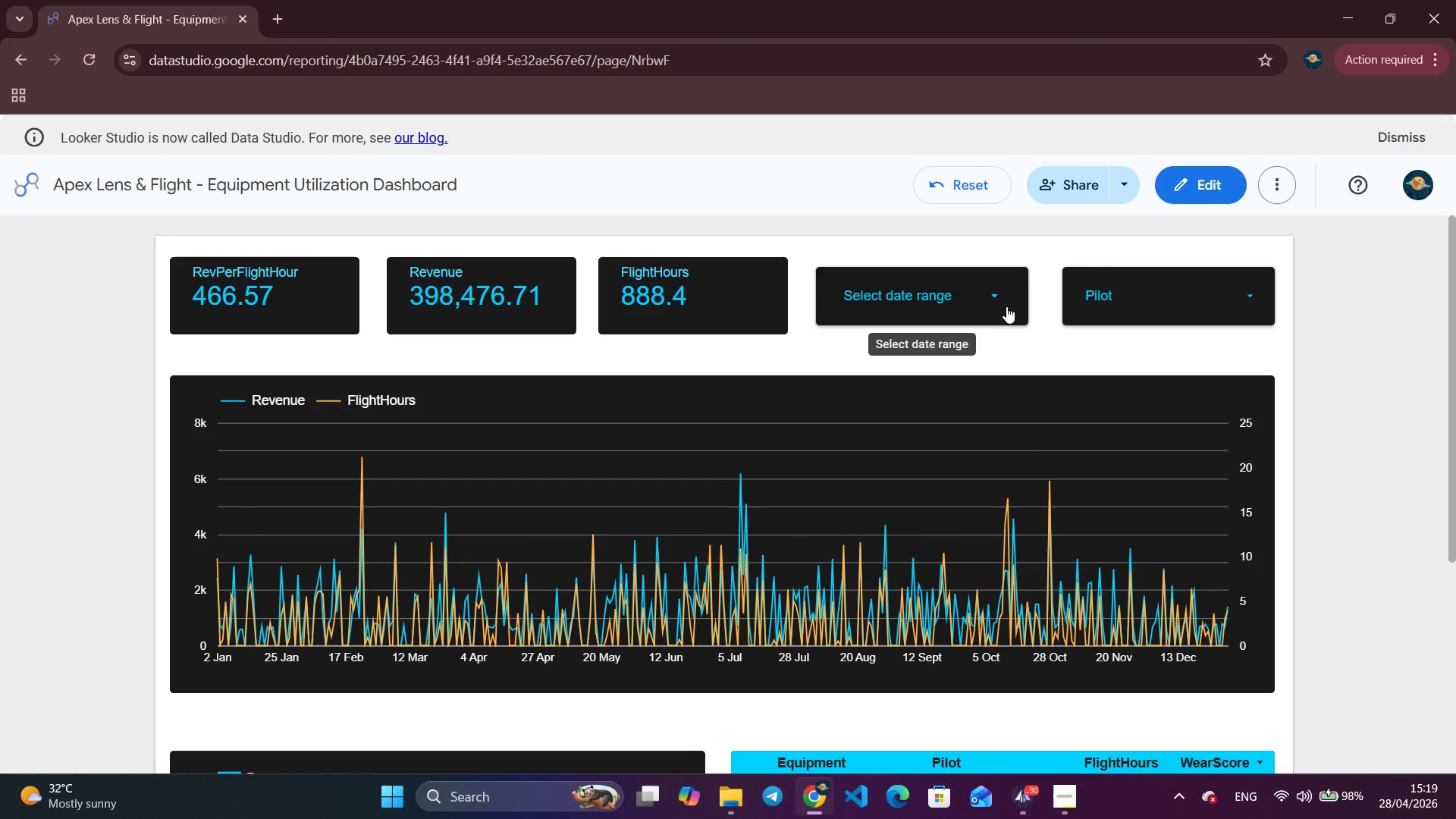 
left_click([1000, 300])
 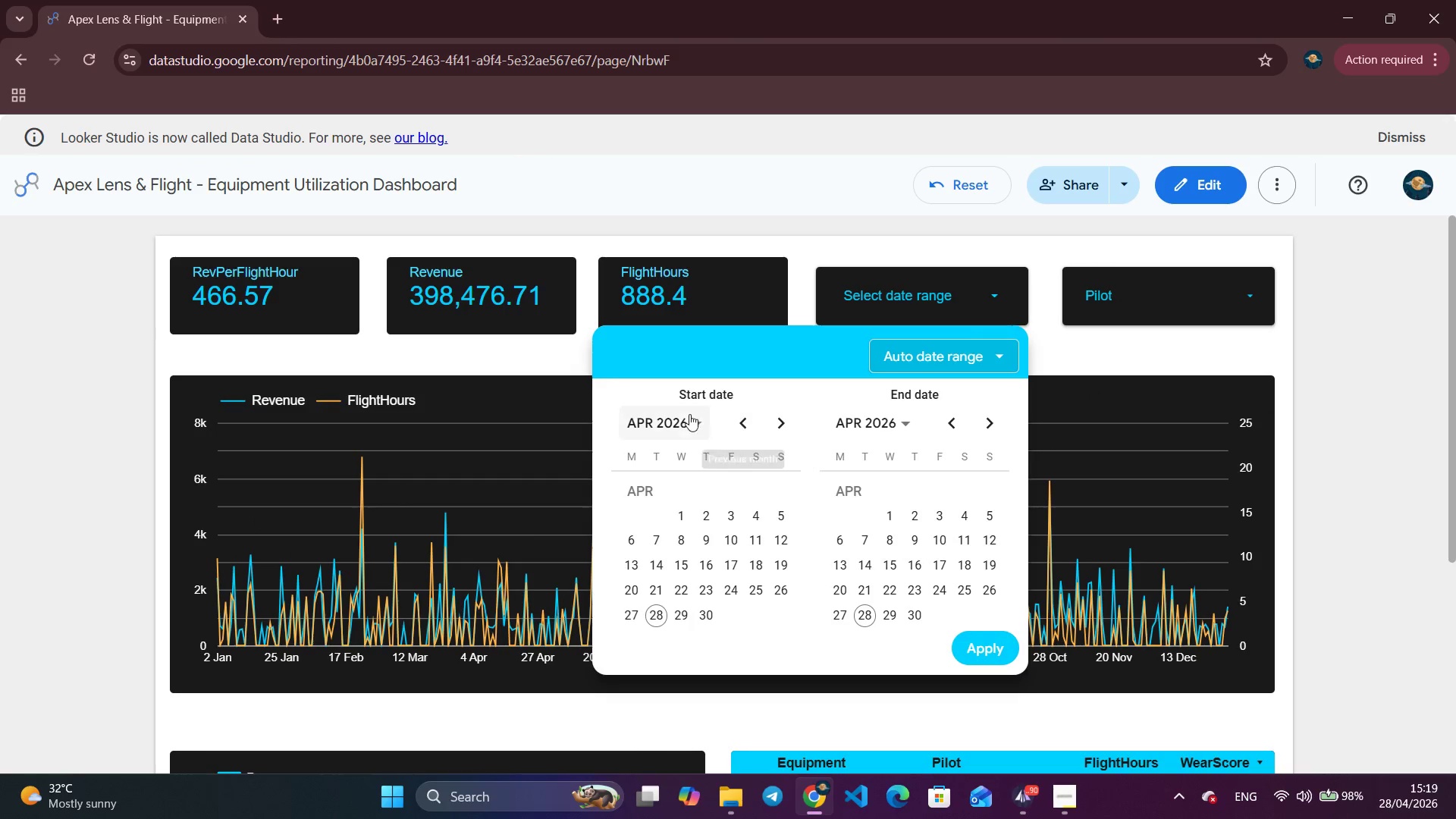 
left_click([687, 421])
 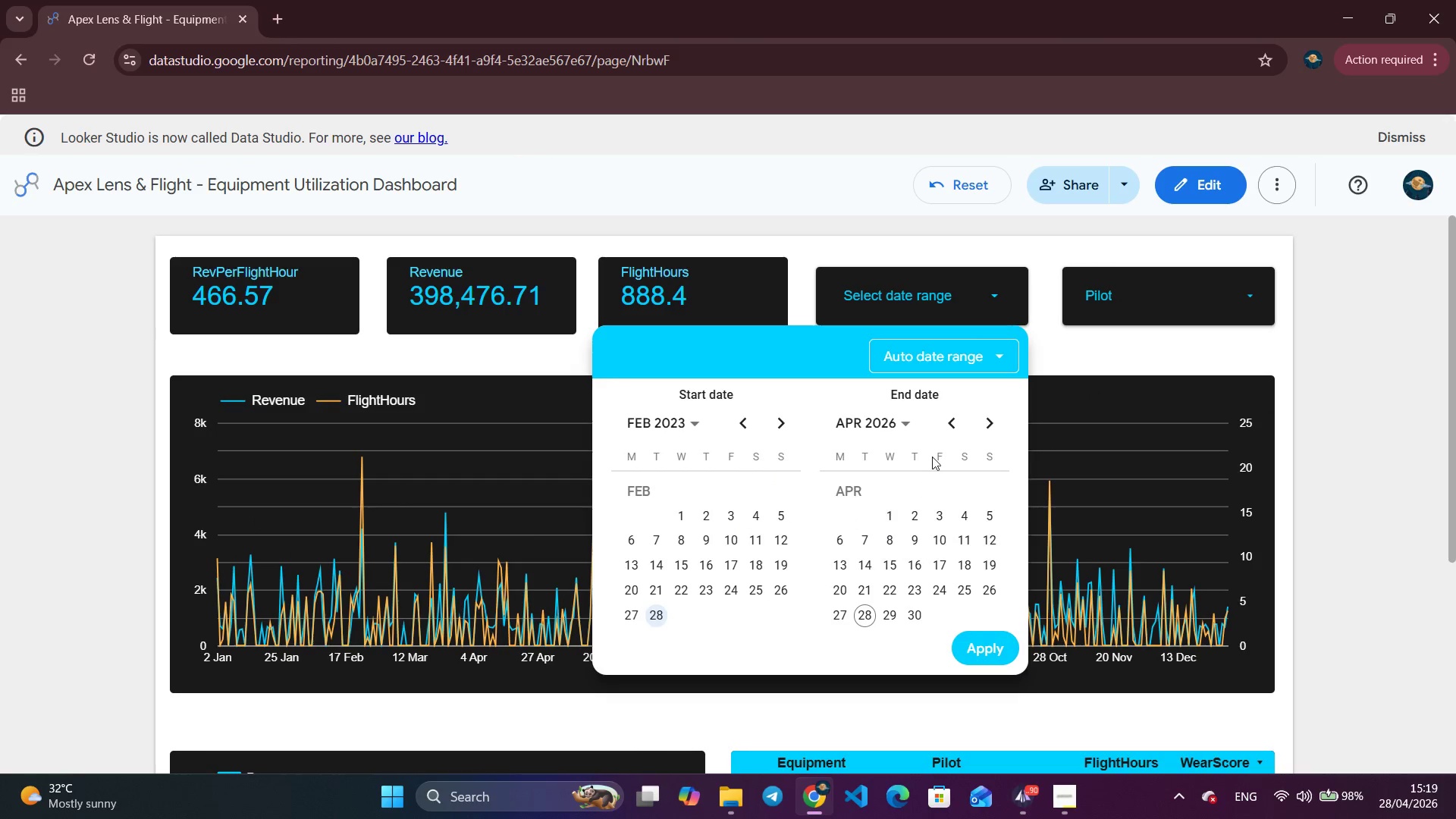 
wait(5.09)
 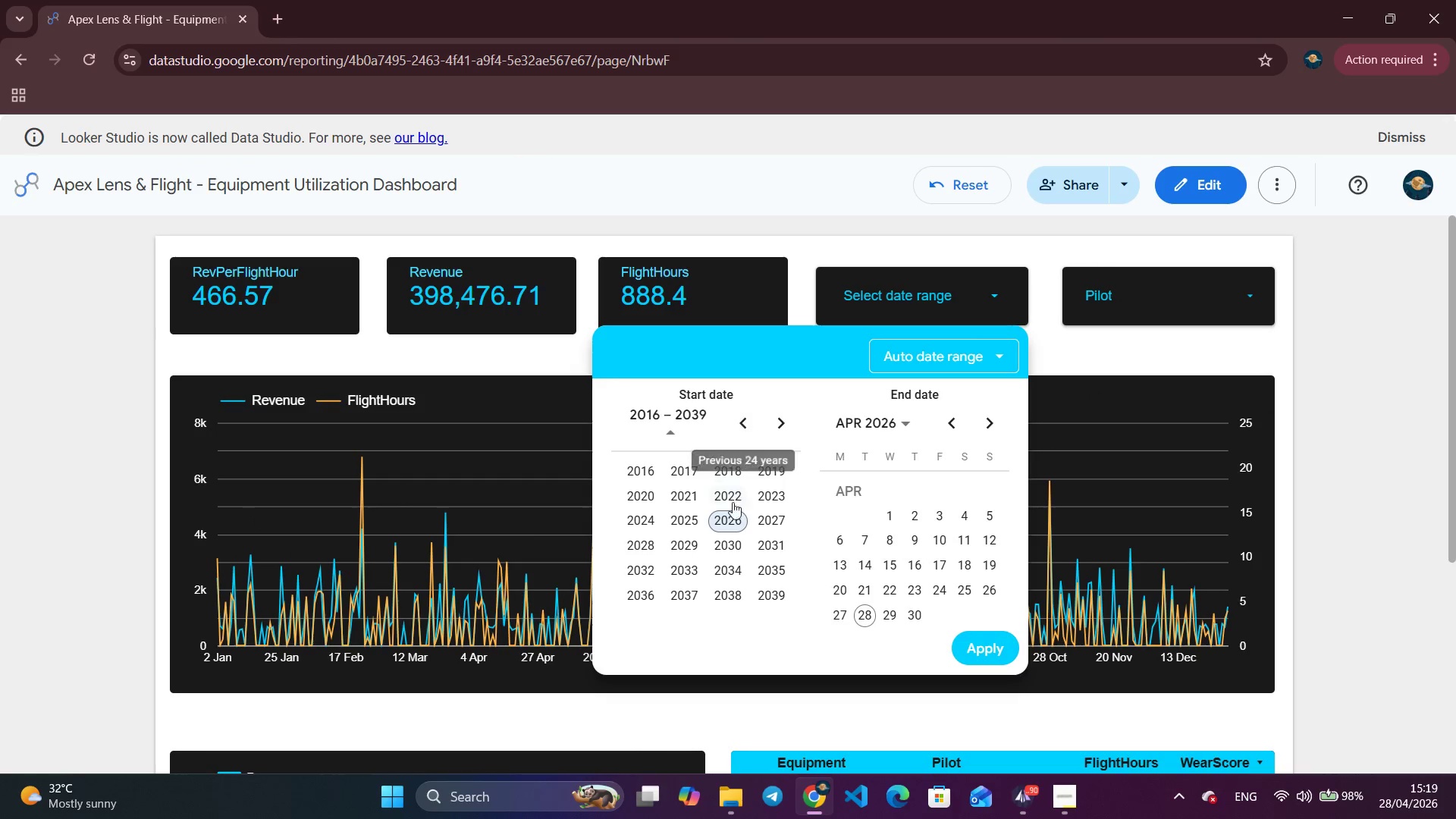 
left_click([897, 420])
 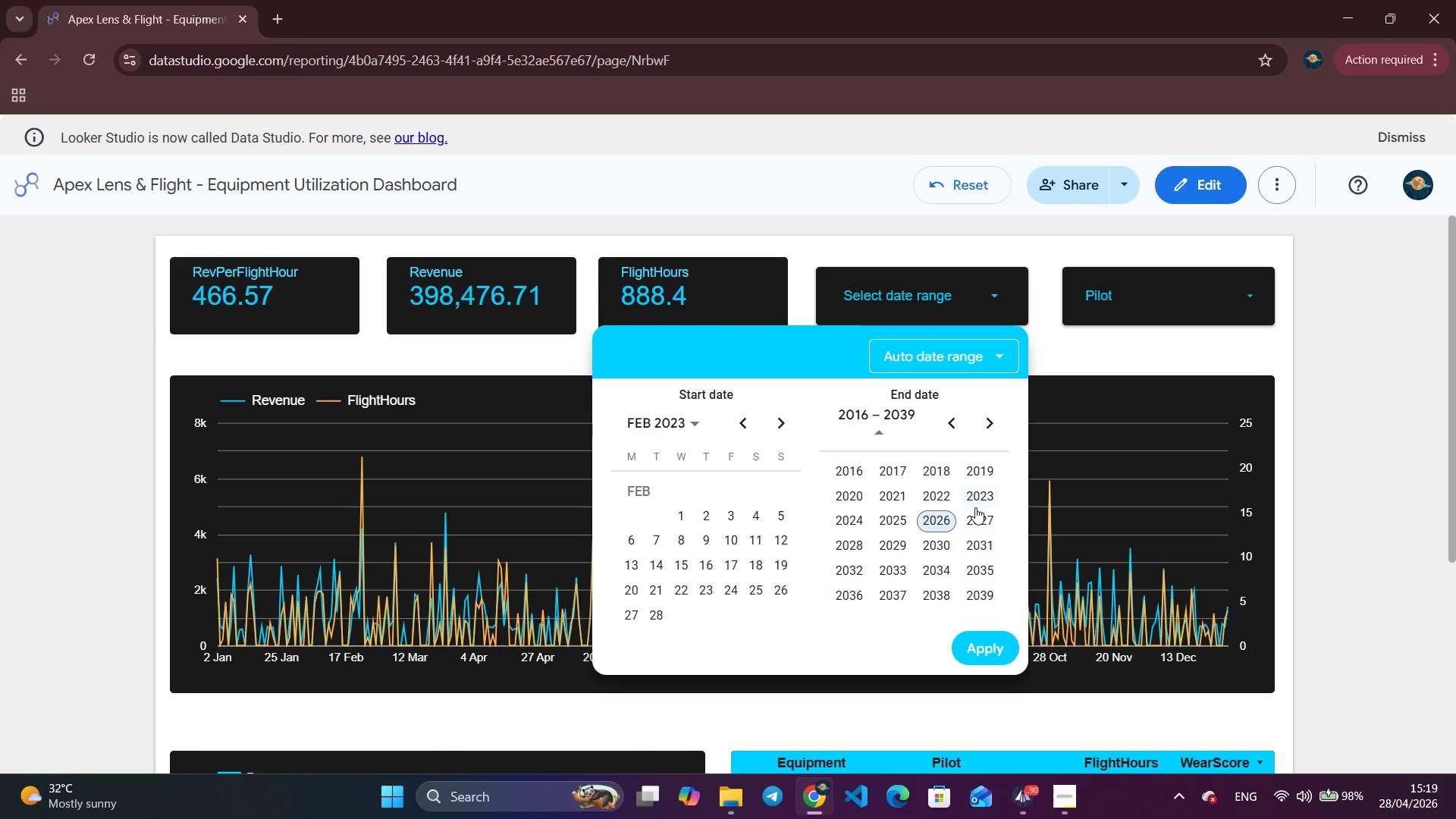 
left_click([976, 499])
 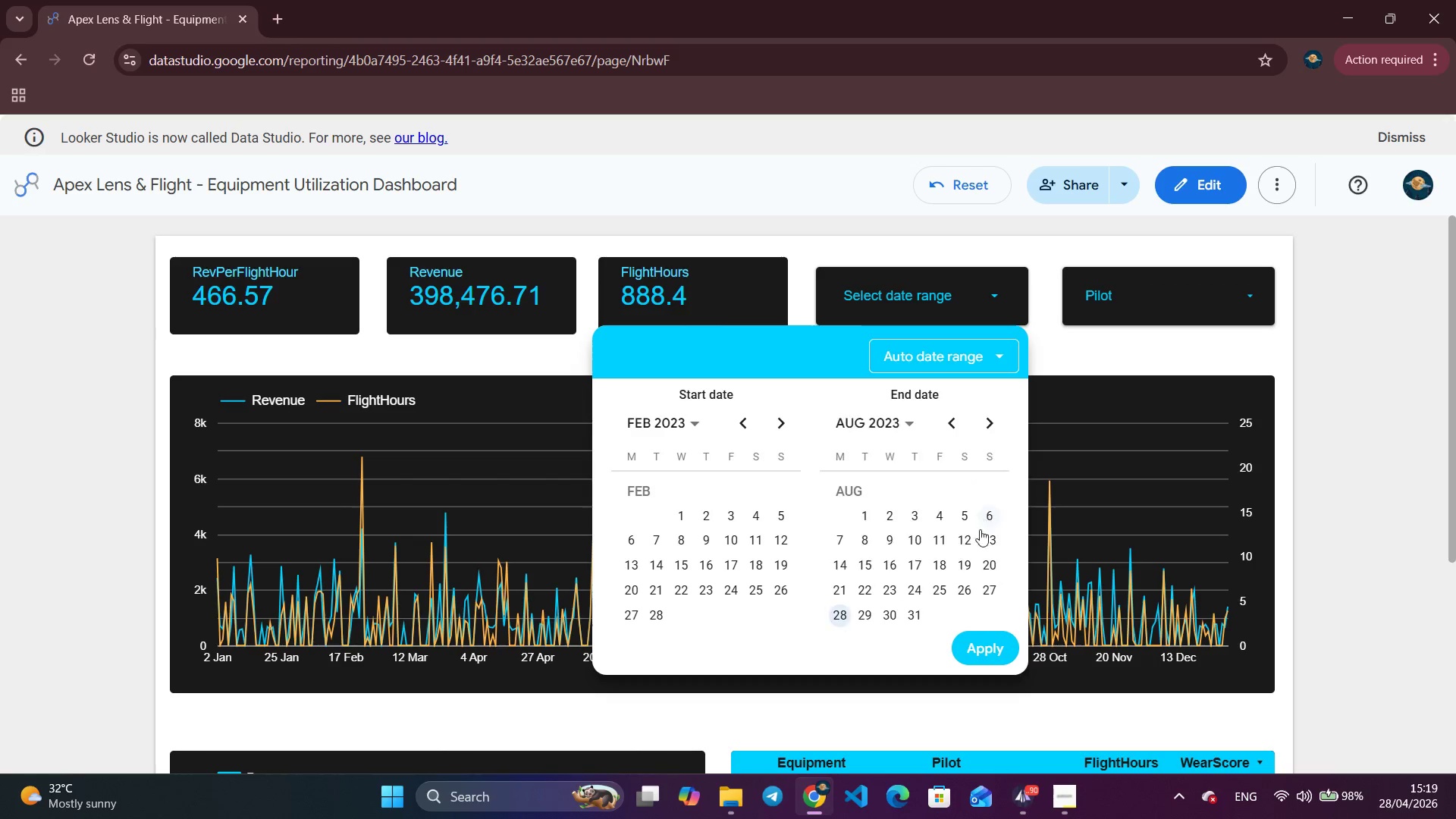 
left_click([997, 641])
 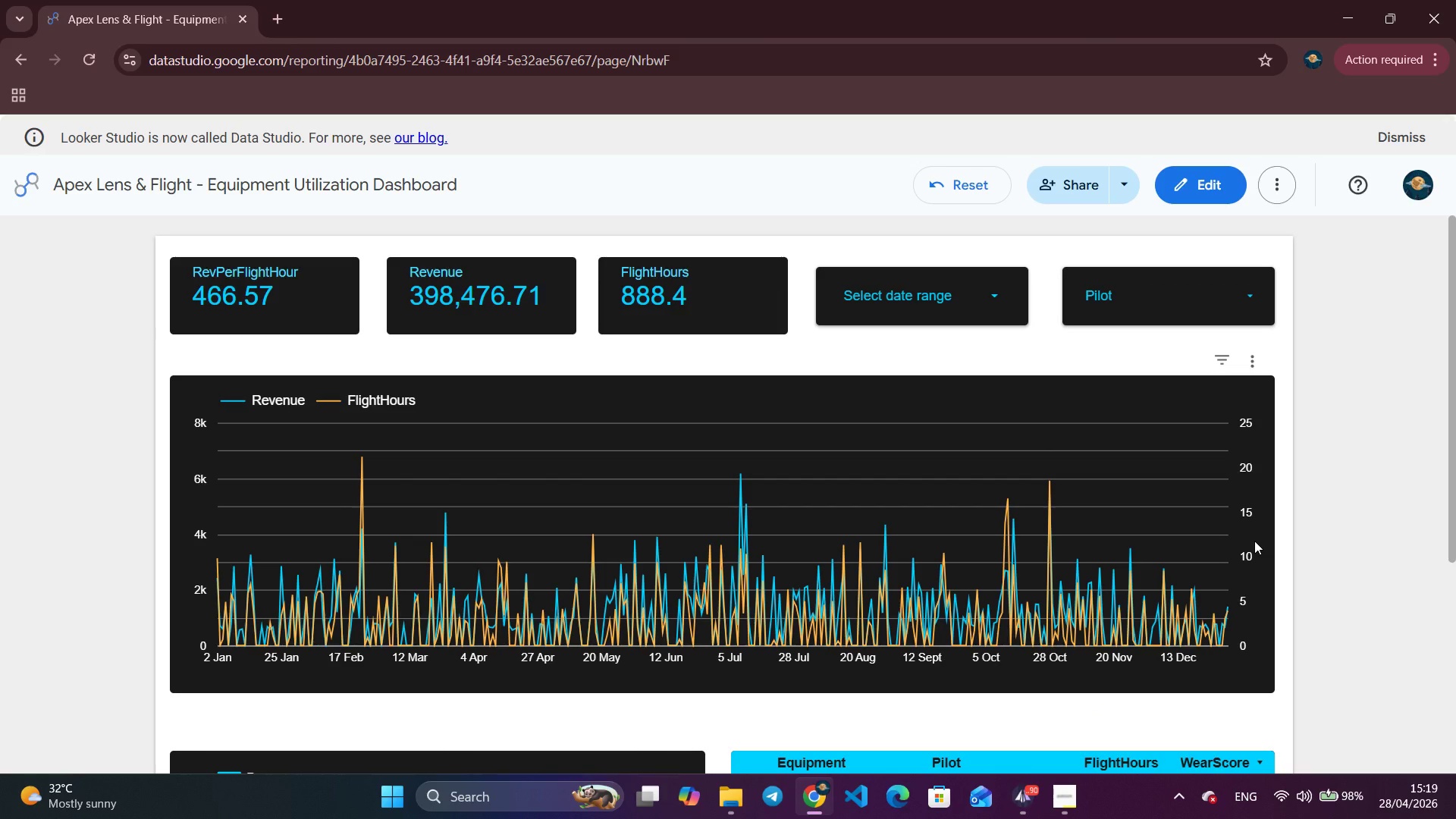 
wait(8.84)
 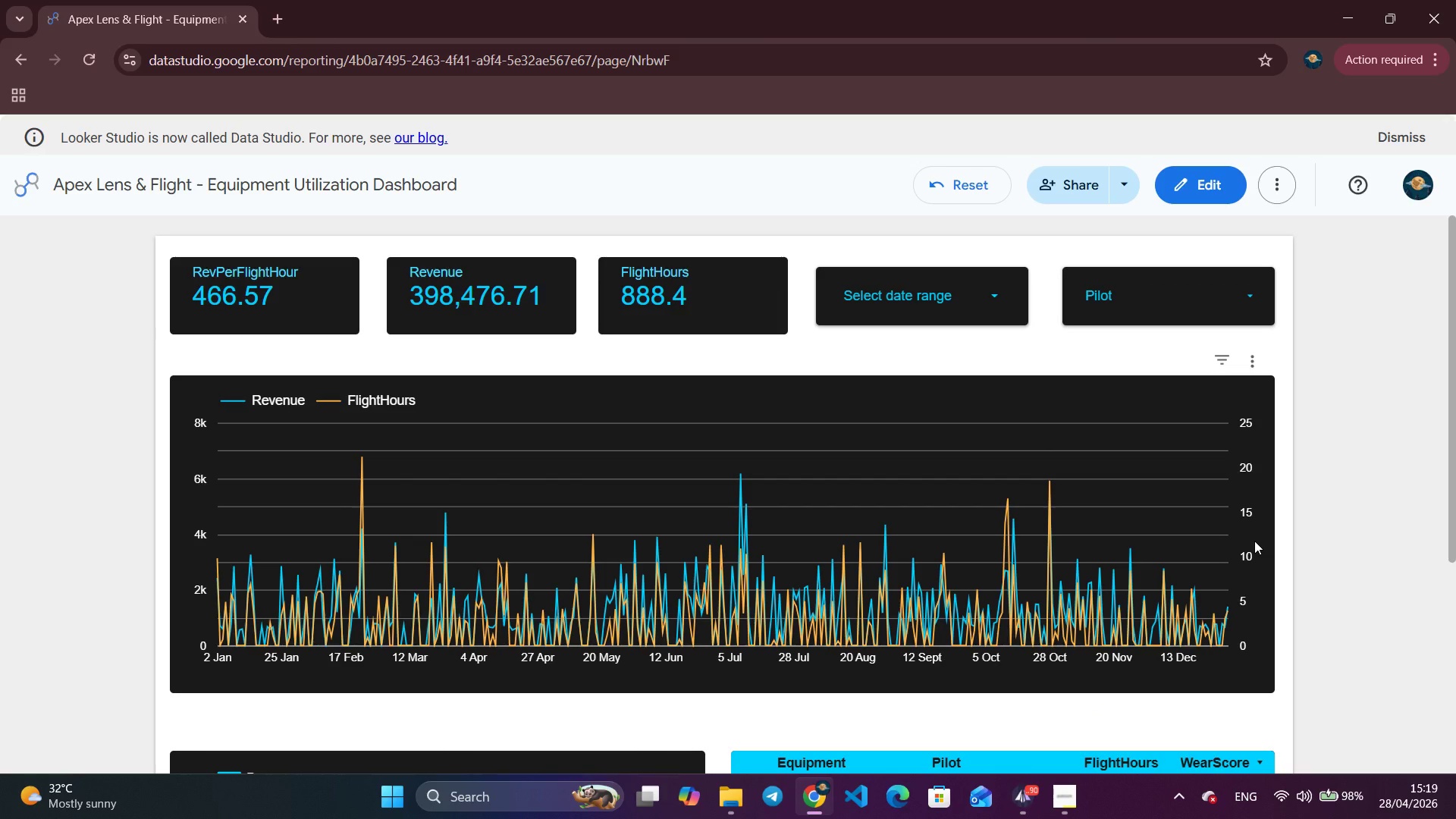 
mouse_move([317, 550])
 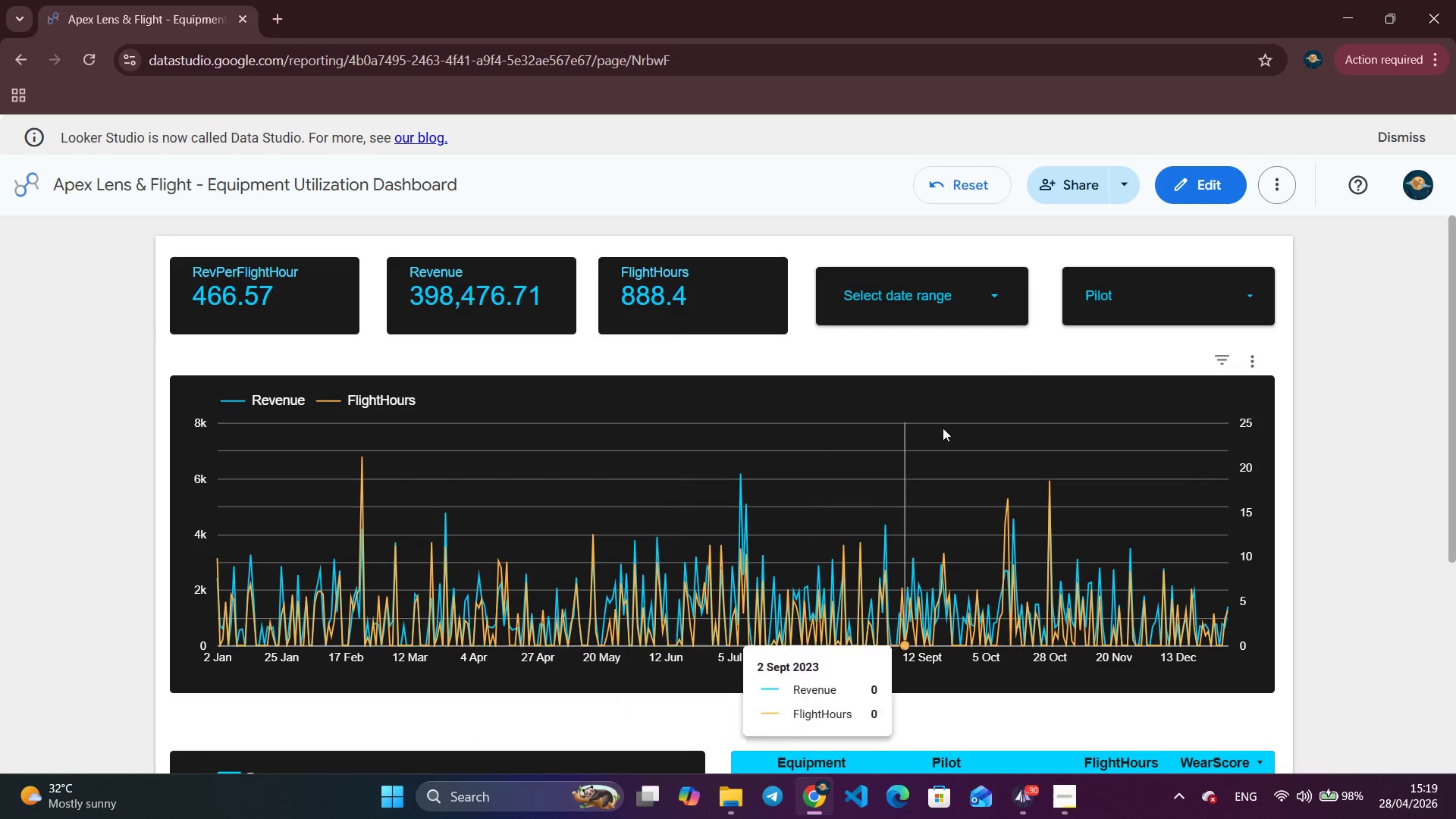 
left_click([993, 306])
 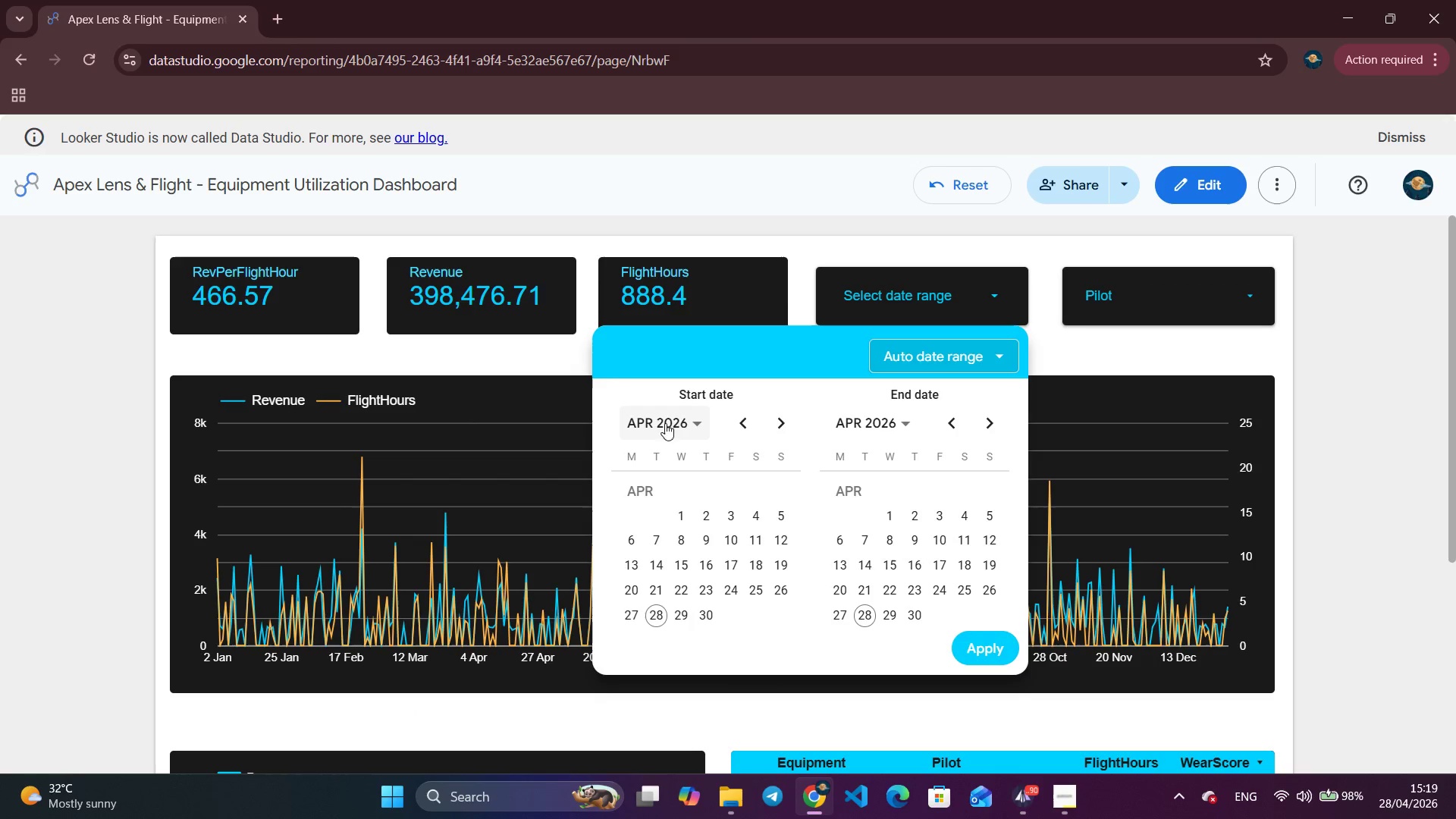 
left_click([990, 362])
 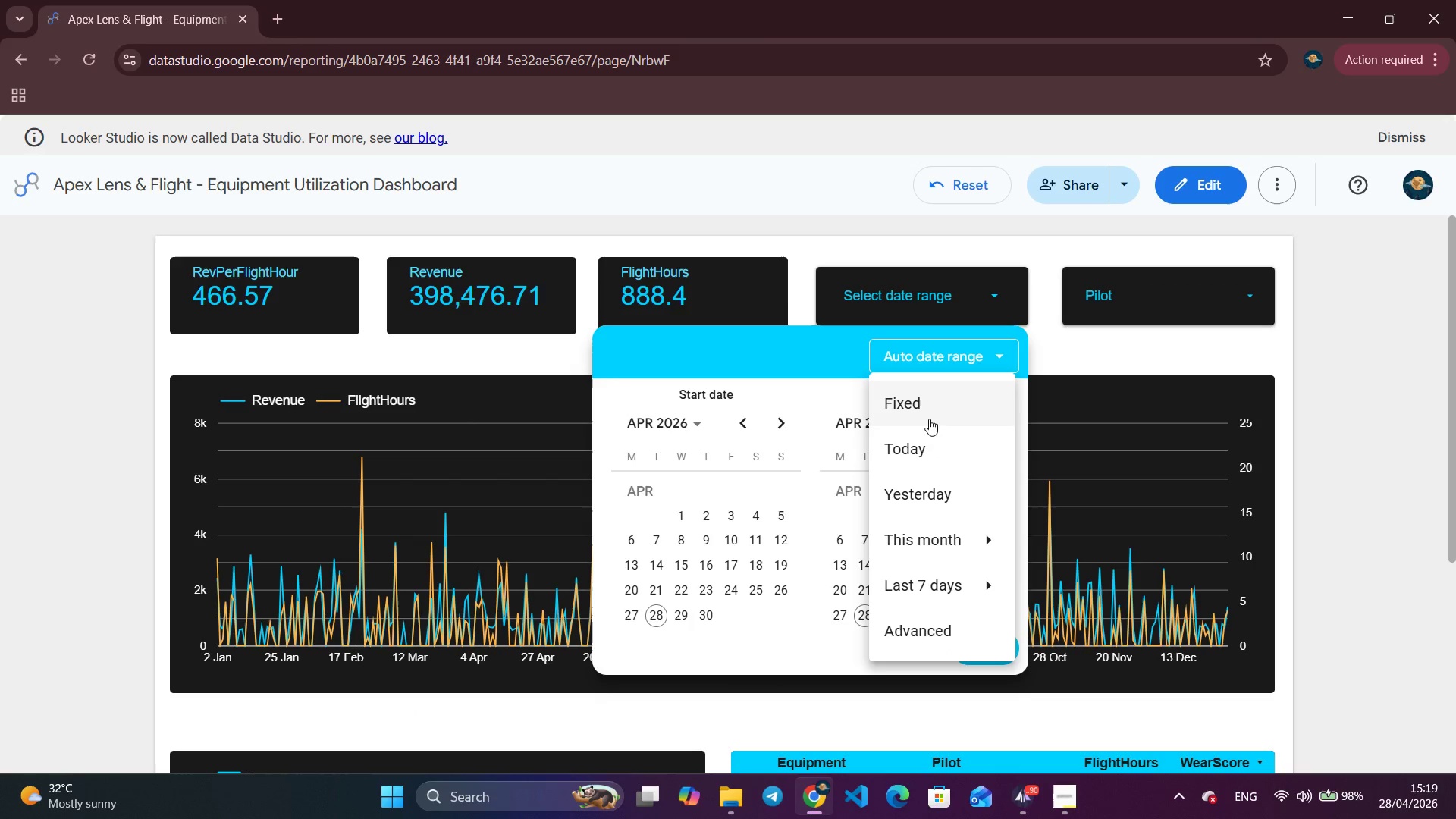 
left_click([923, 406])
 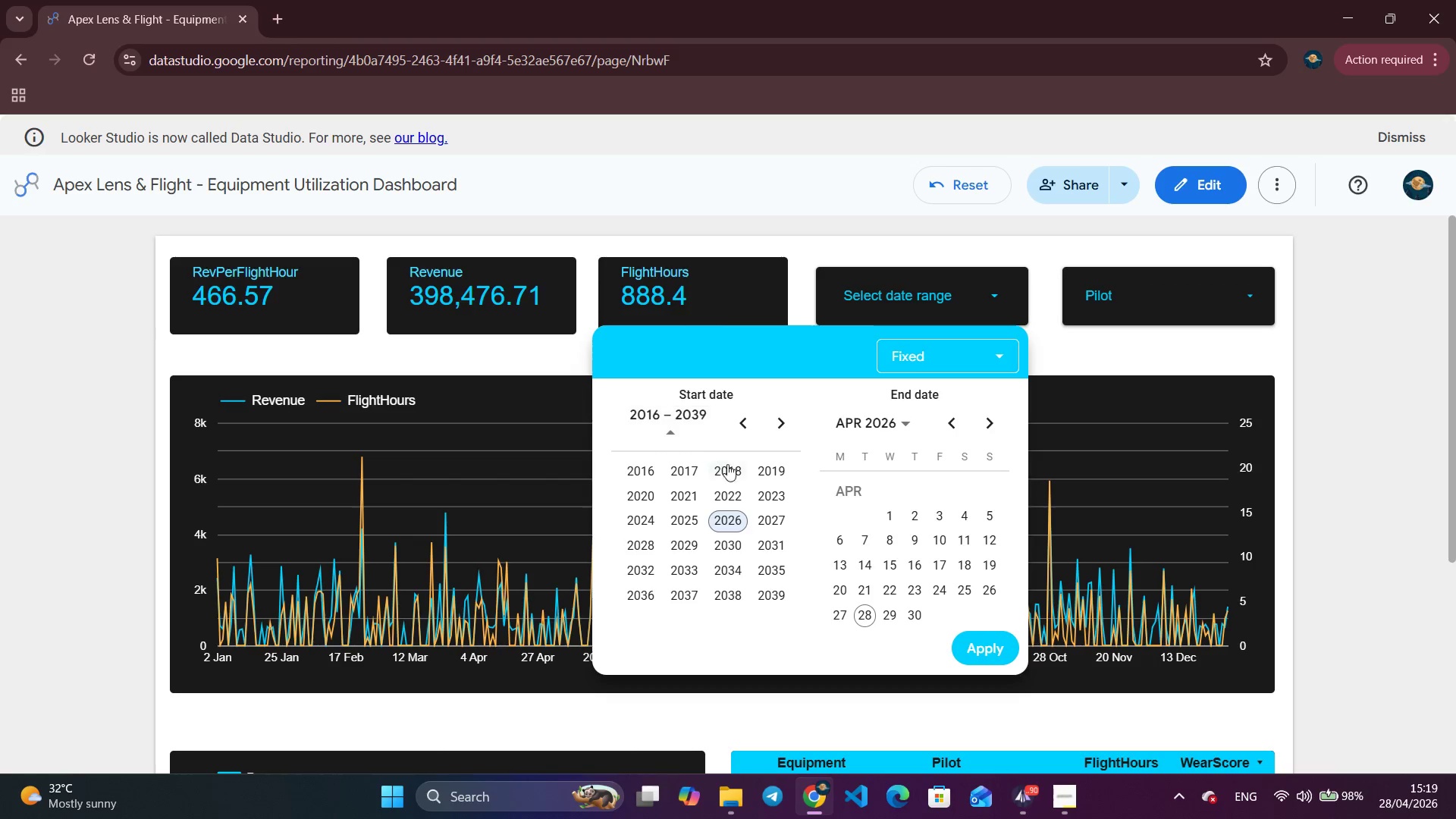 
wait(5.19)
 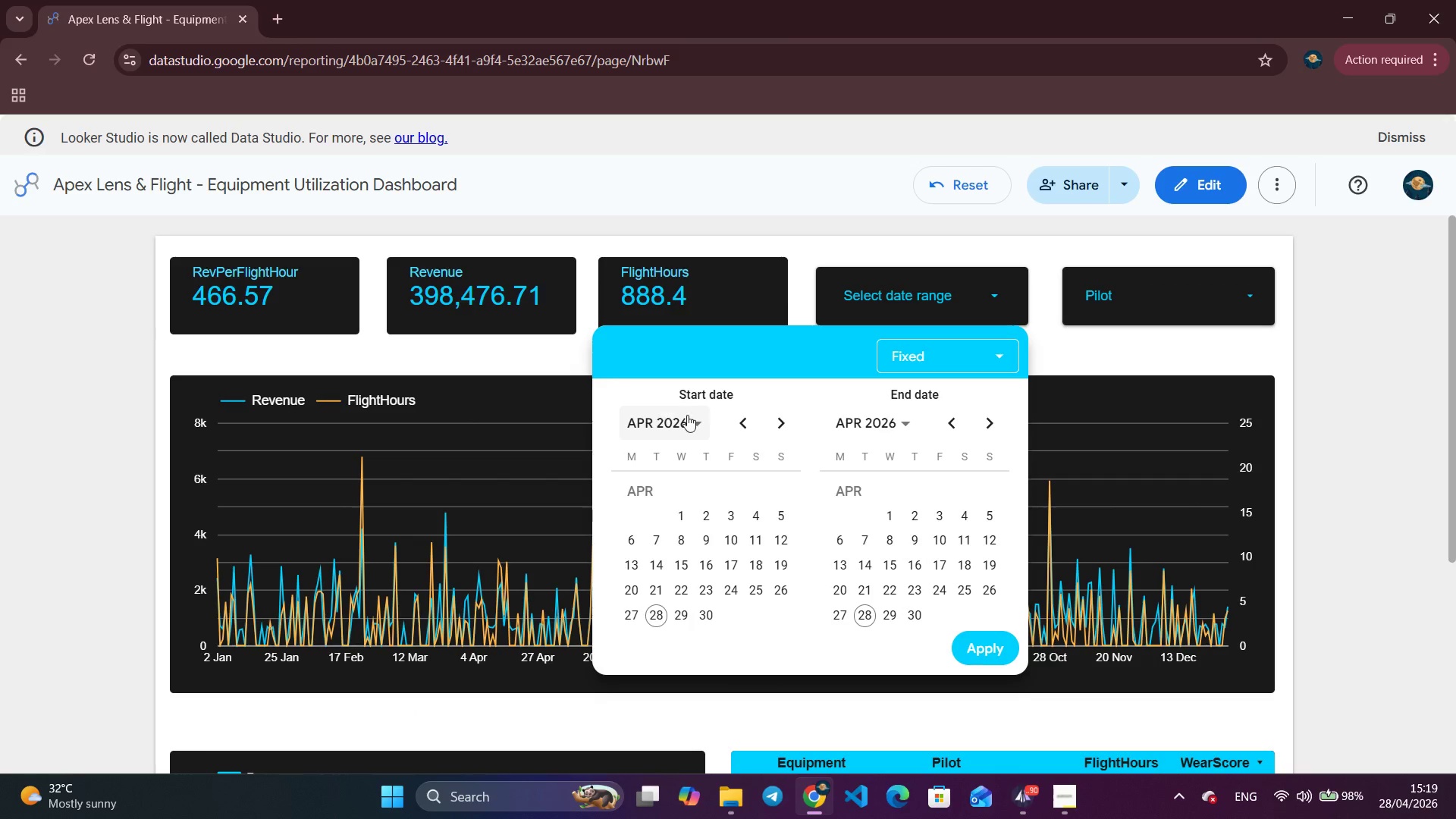 
left_click([692, 498])
 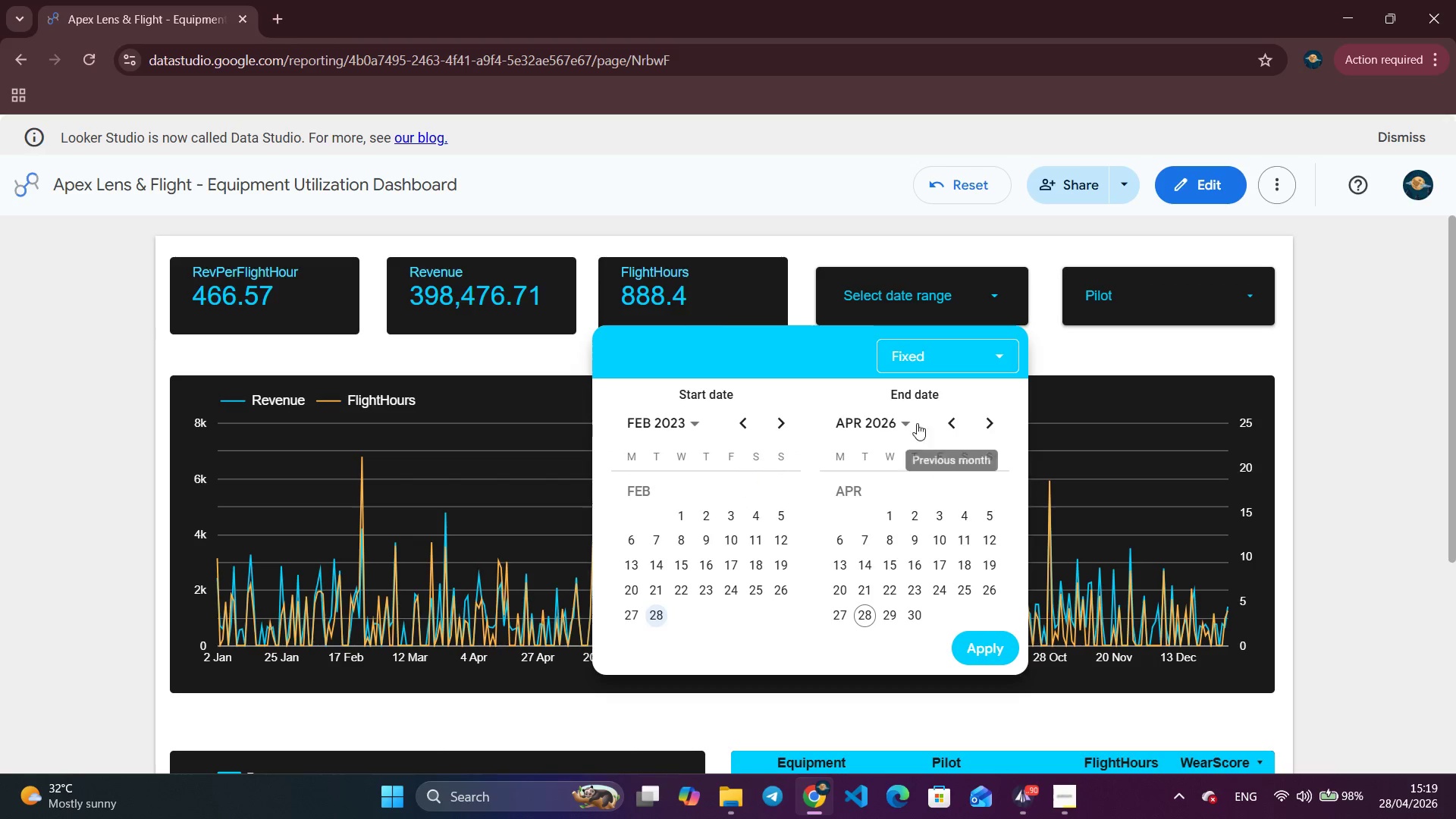 
left_click([907, 416])
 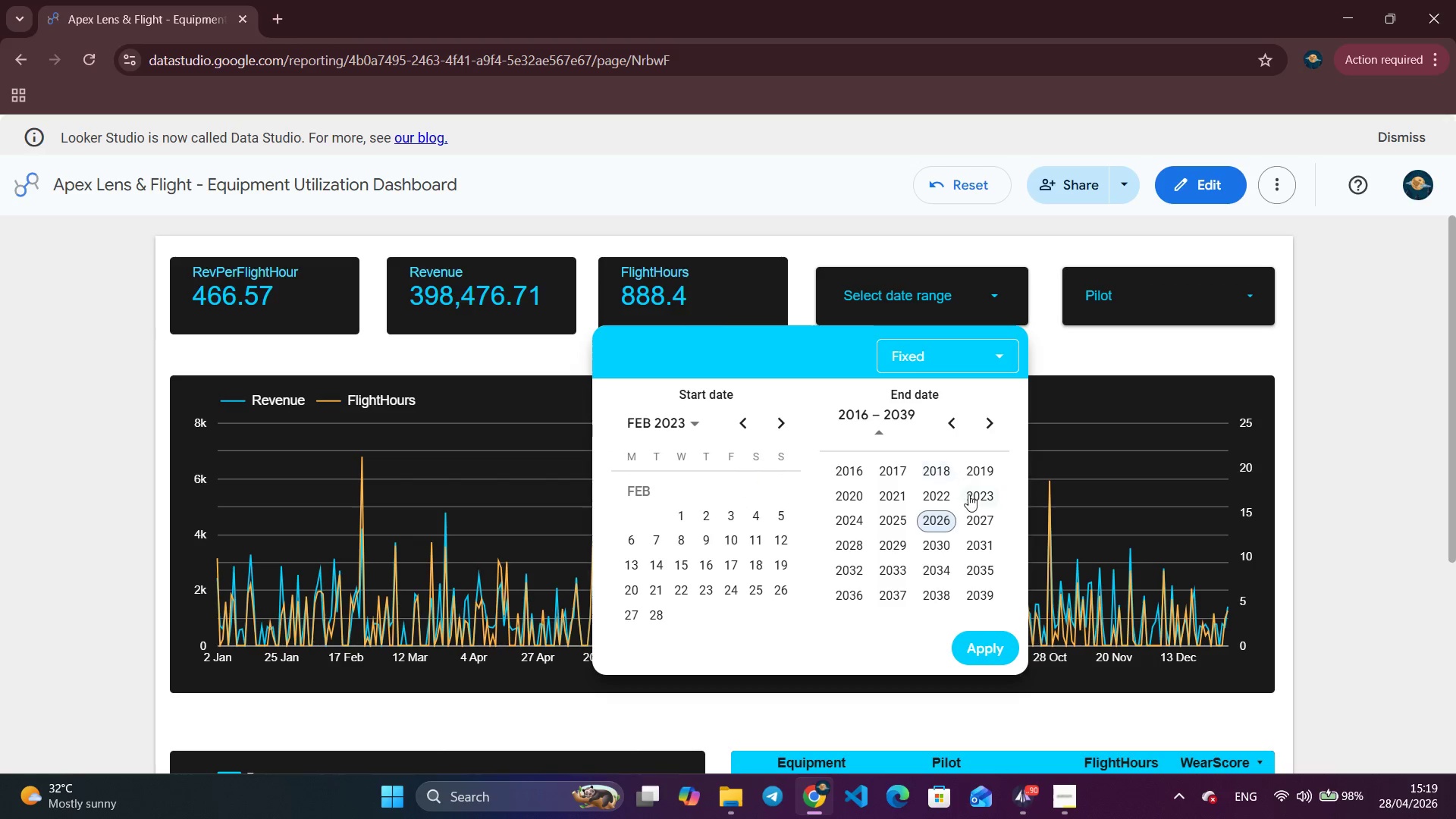 
left_click([974, 495])
 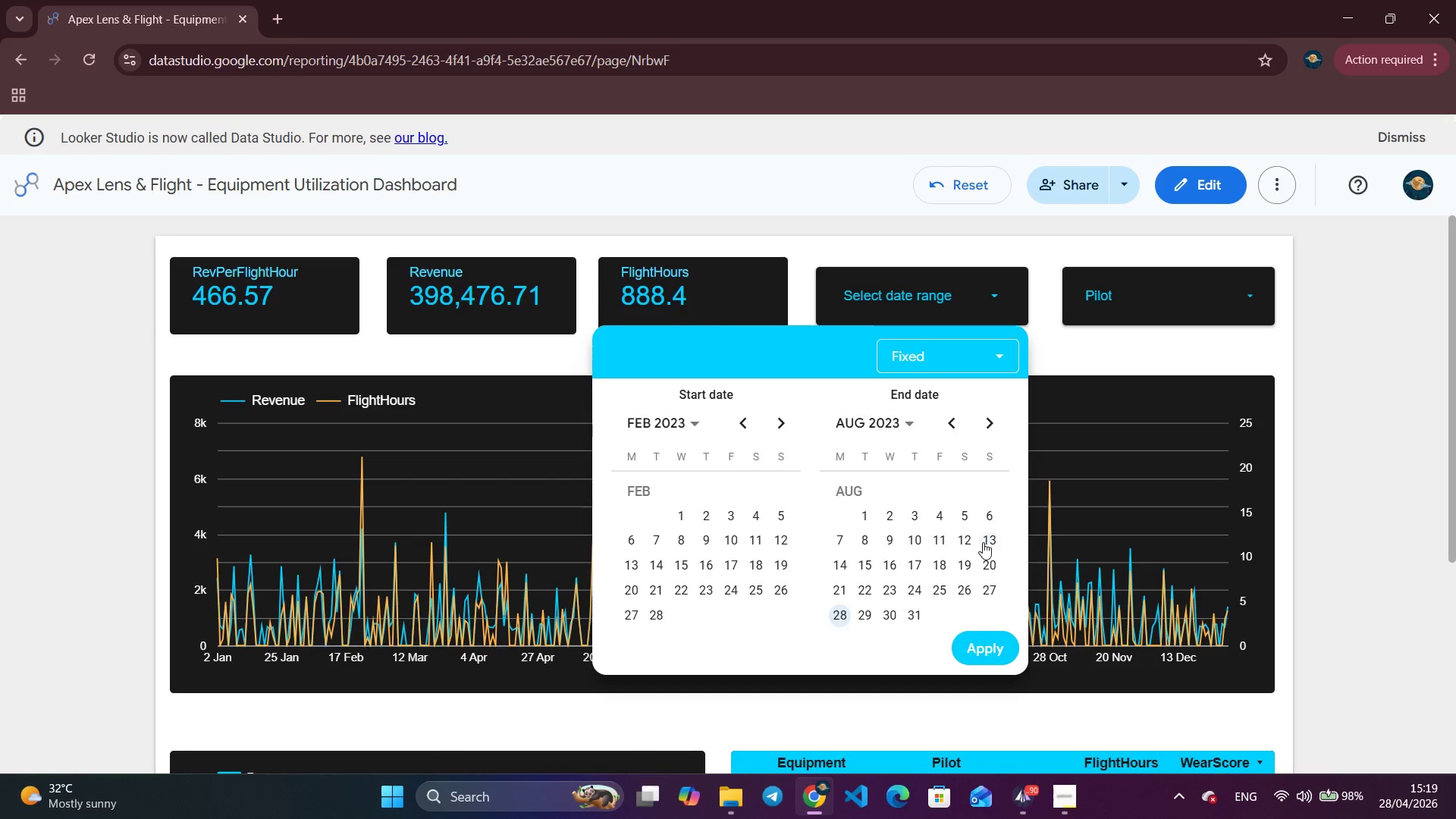 
left_click([986, 648])
 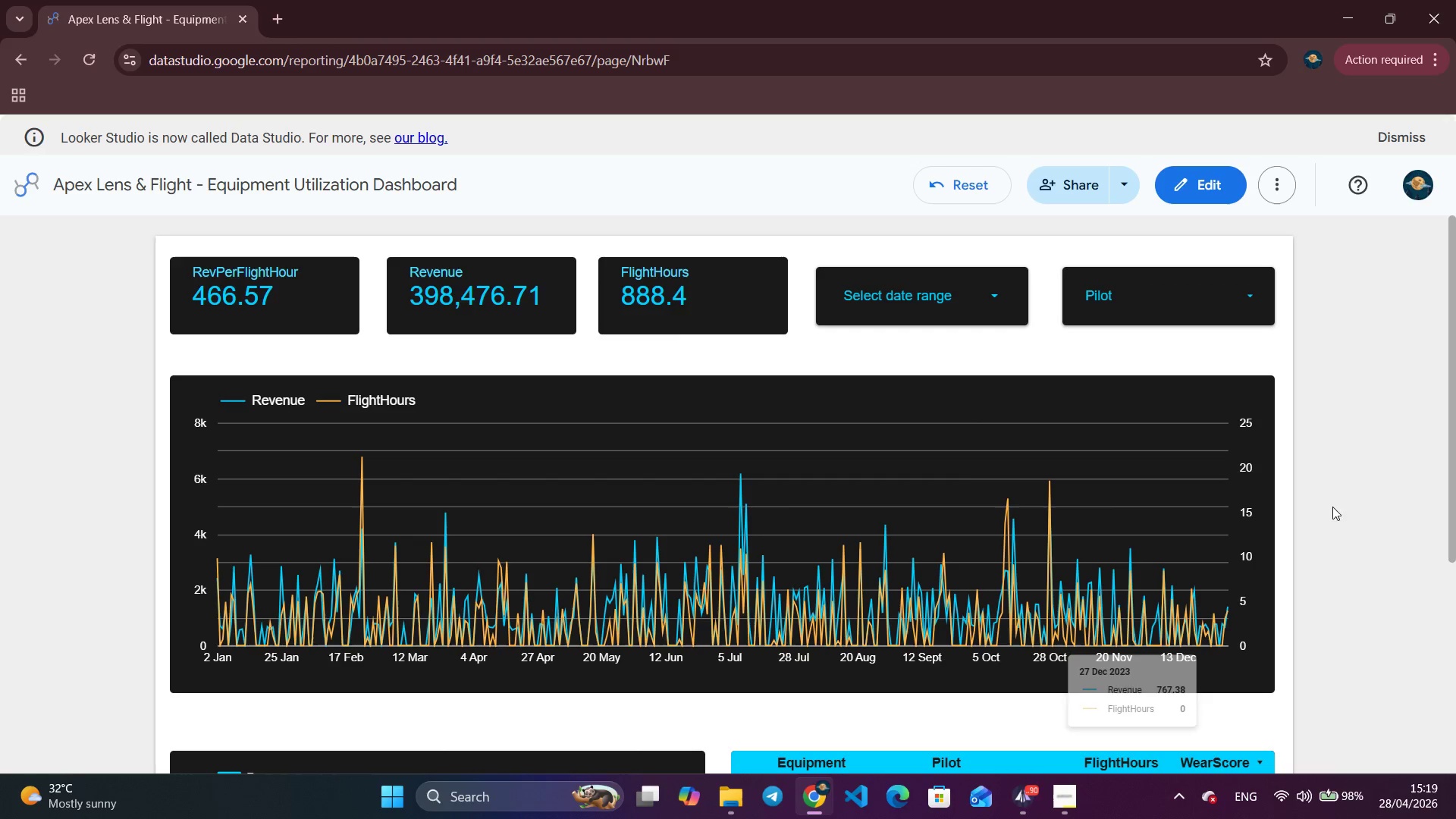 
left_click([962, 306])
 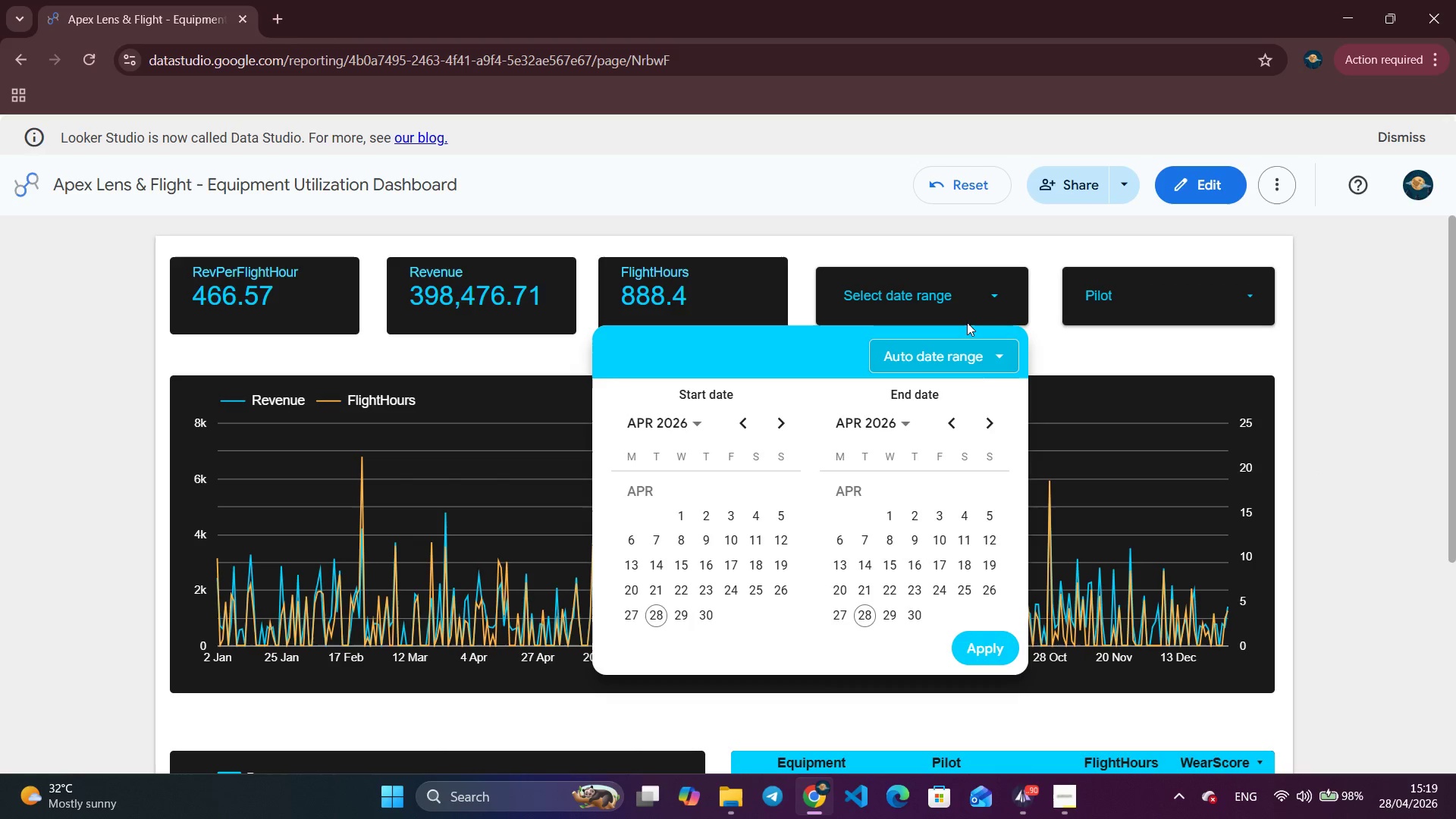 
left_click([973, 368])
 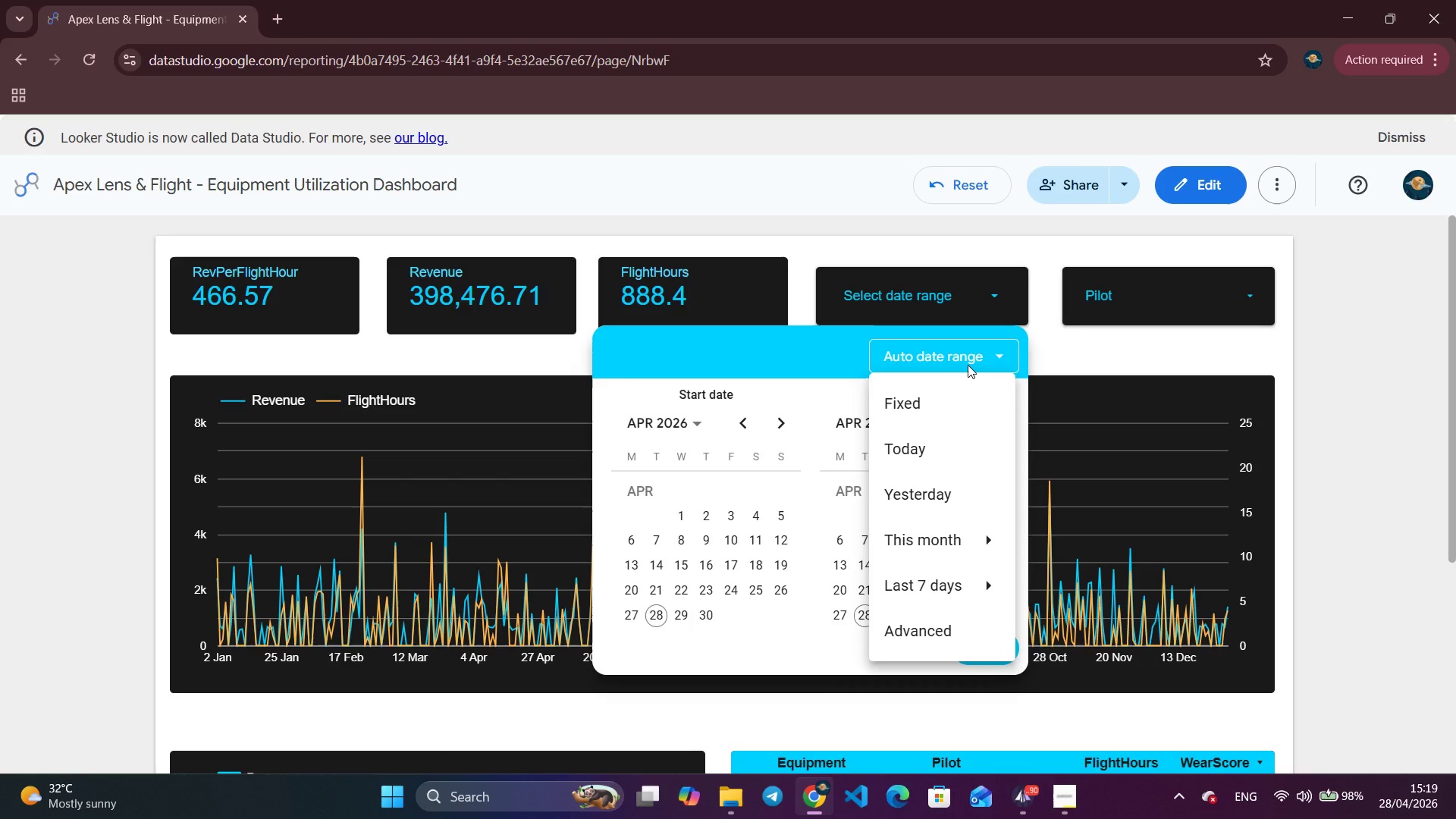 
left_click([930, 623])
 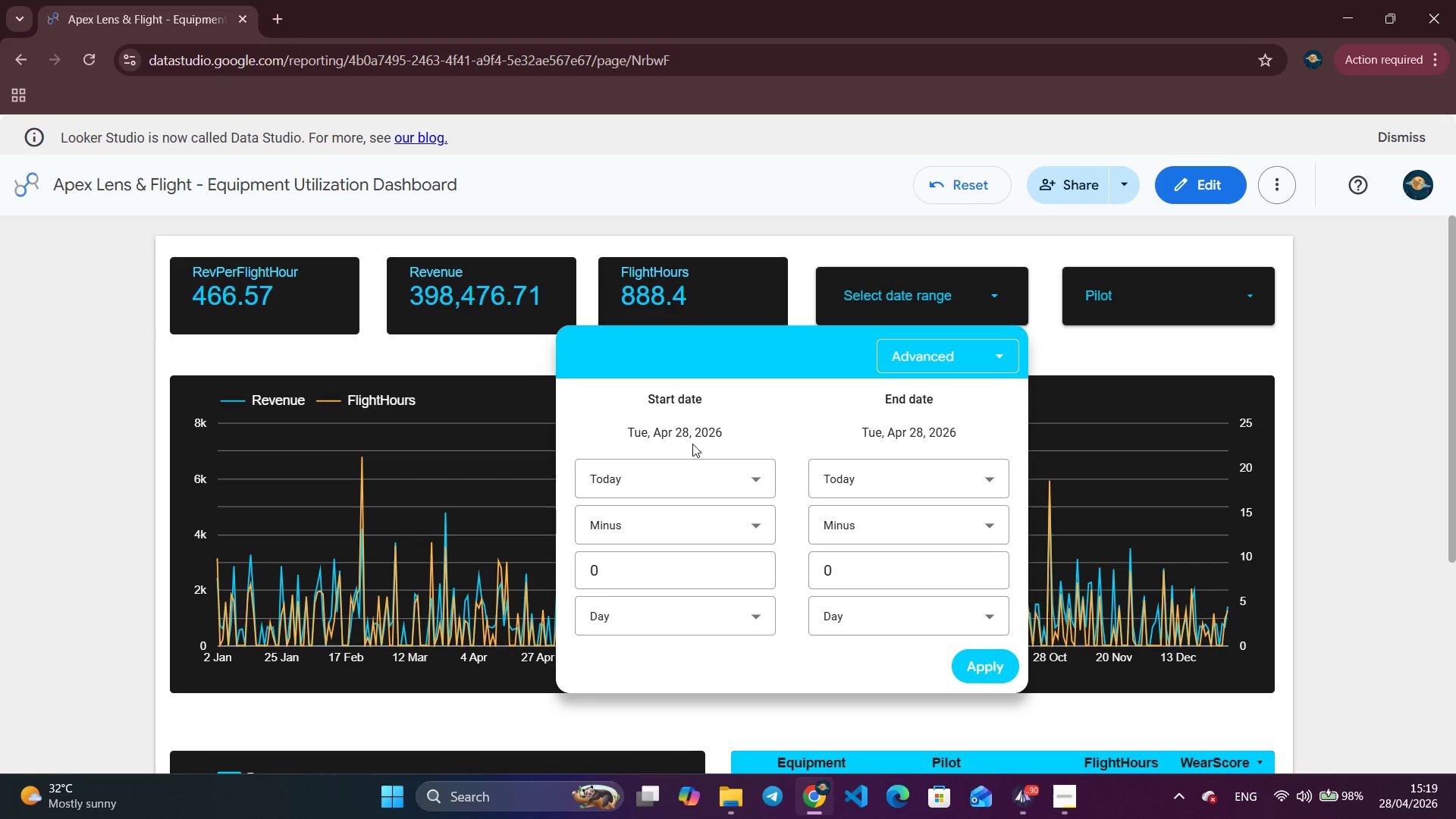 
left_click([703, 481])
 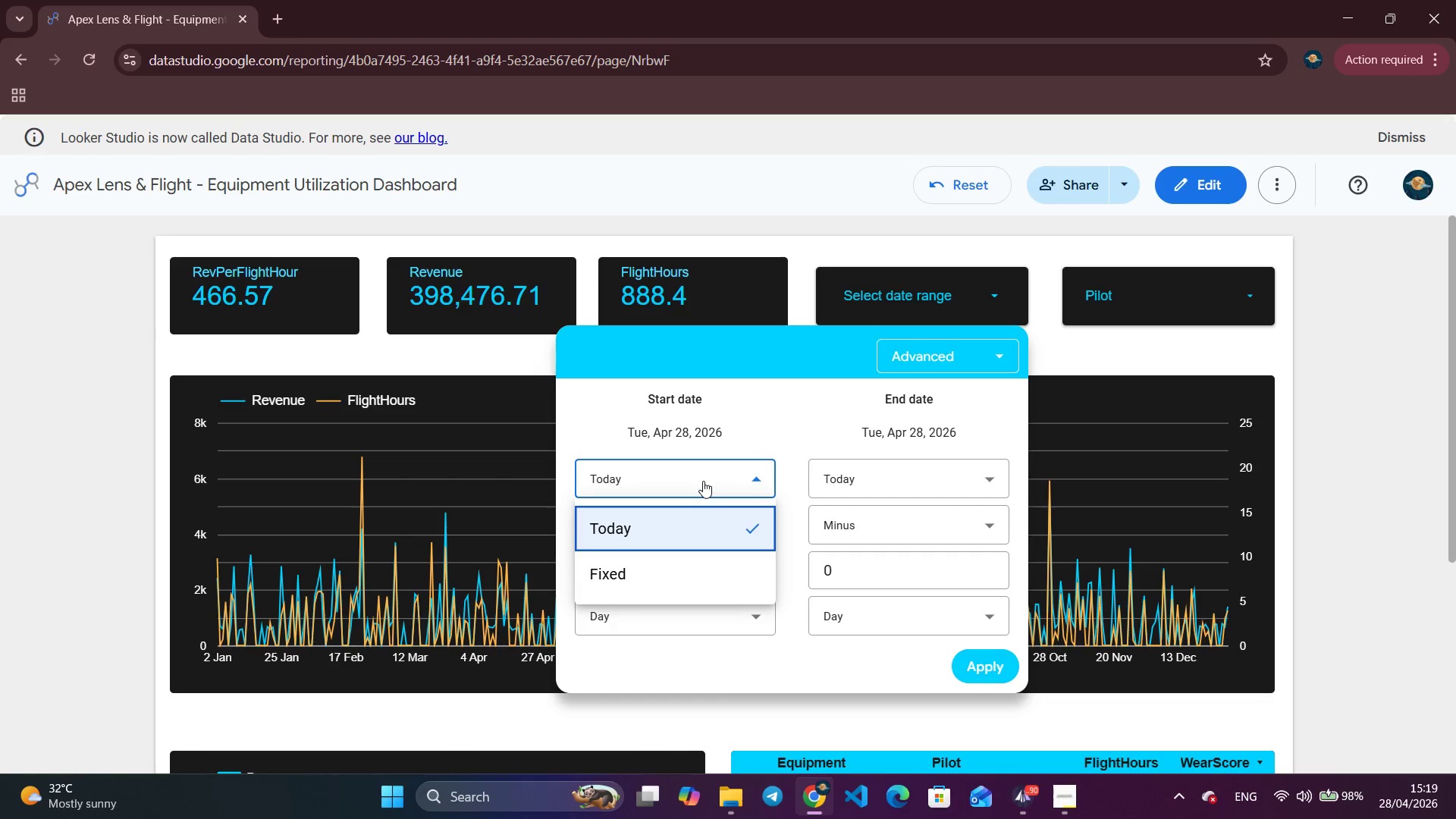 
left_click([703, 481])
 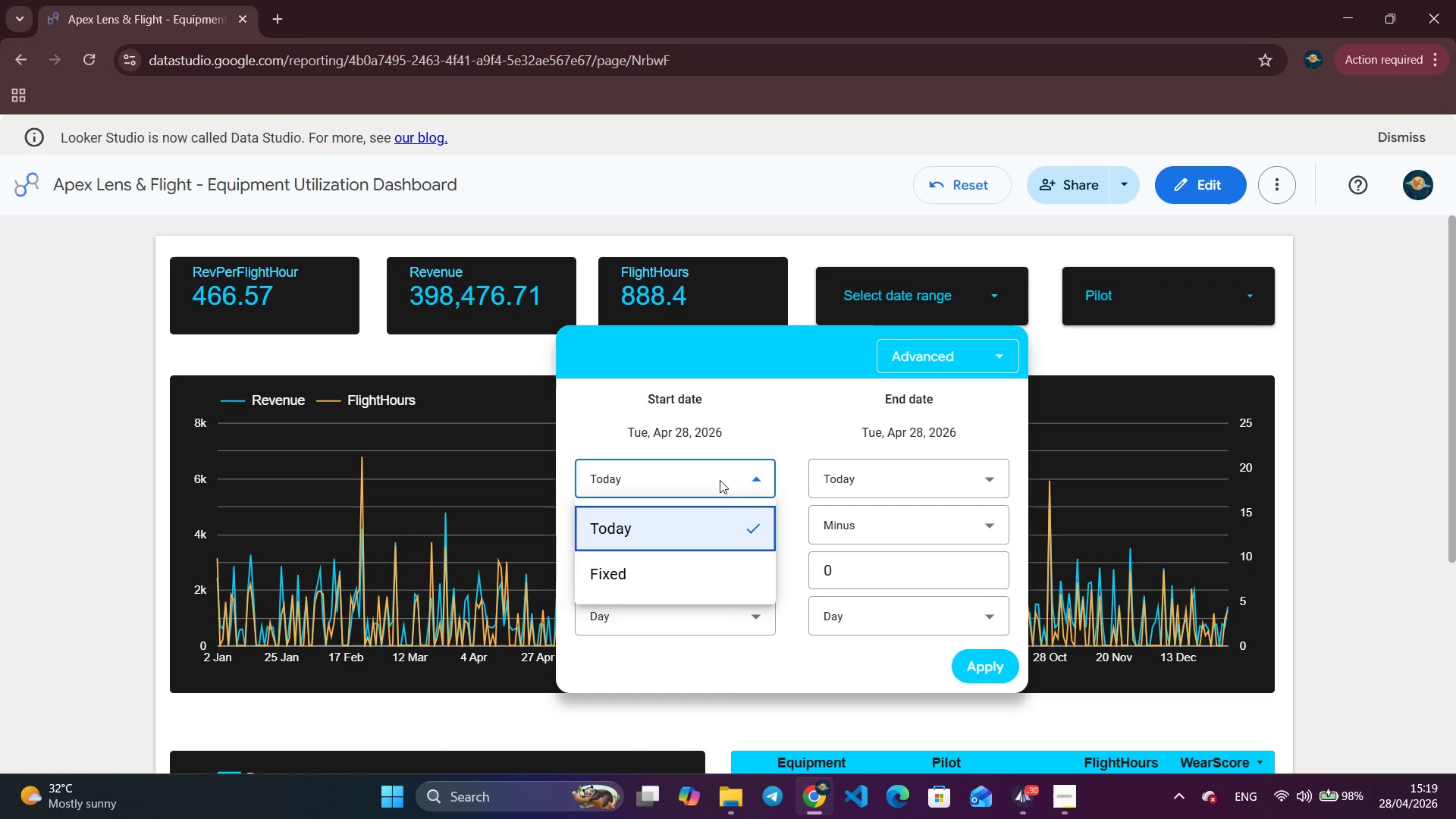 
left_click([709, 560])
 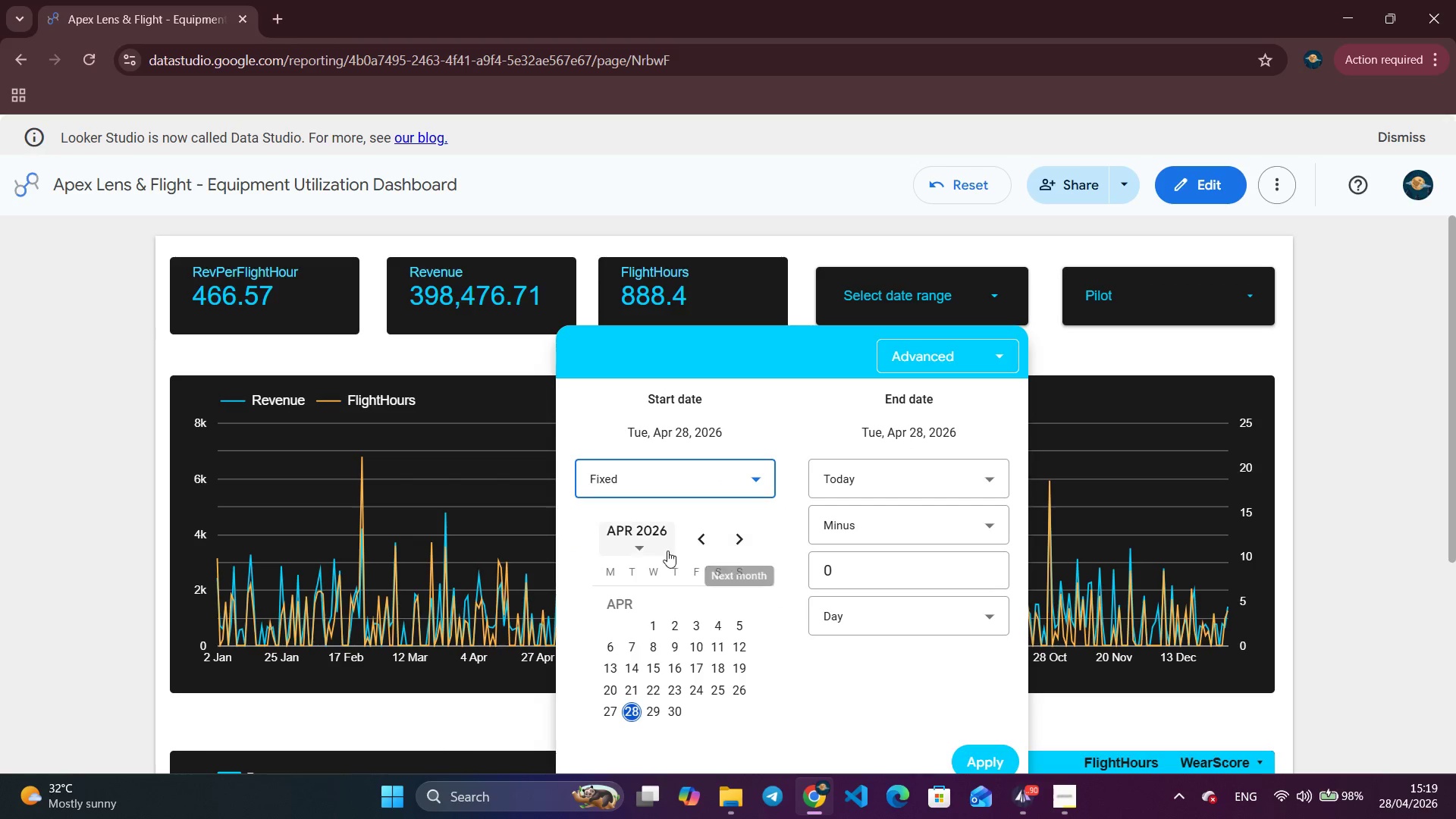 
left_click([662, 541])
 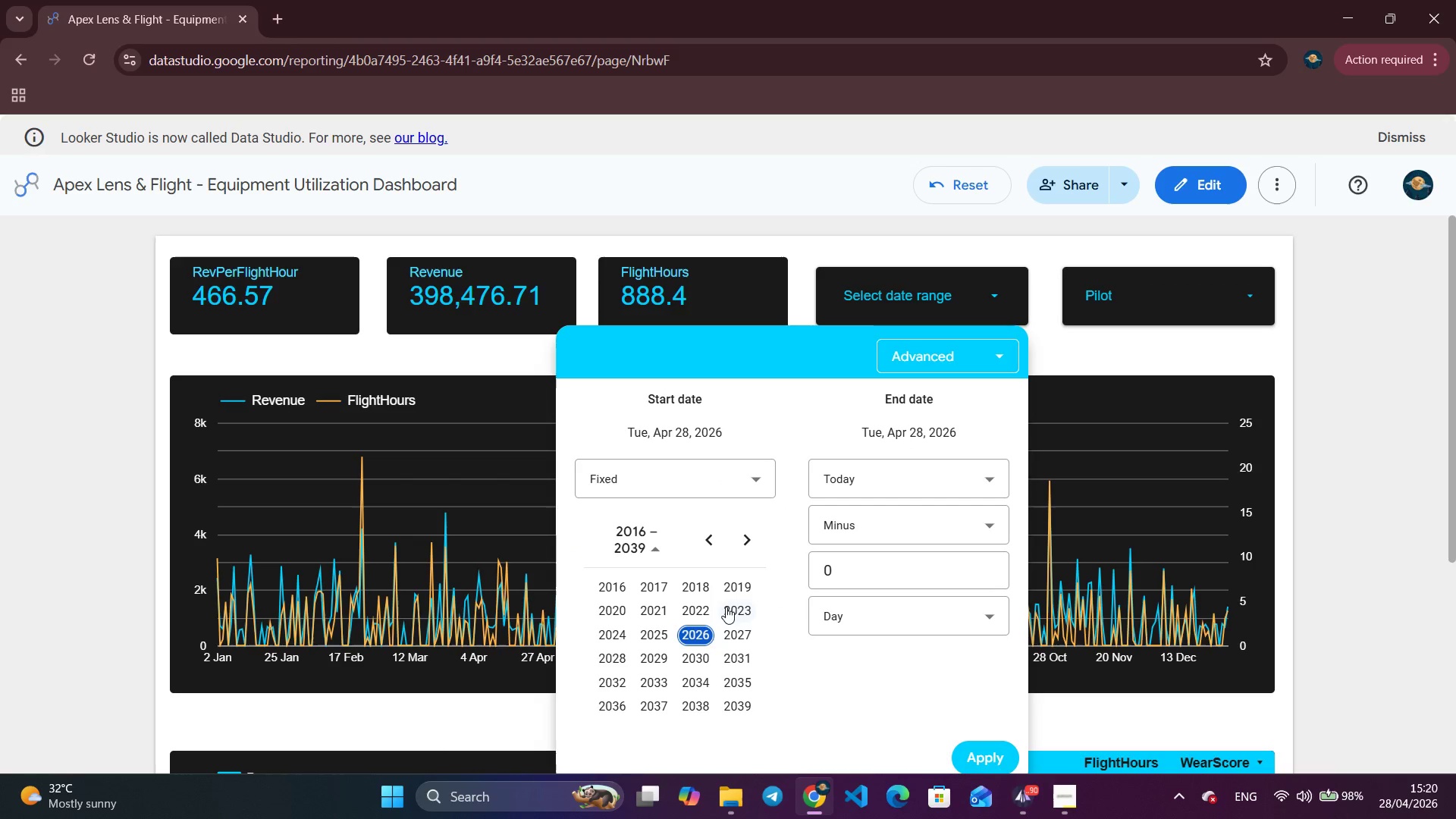 
left_click([736, 604])
 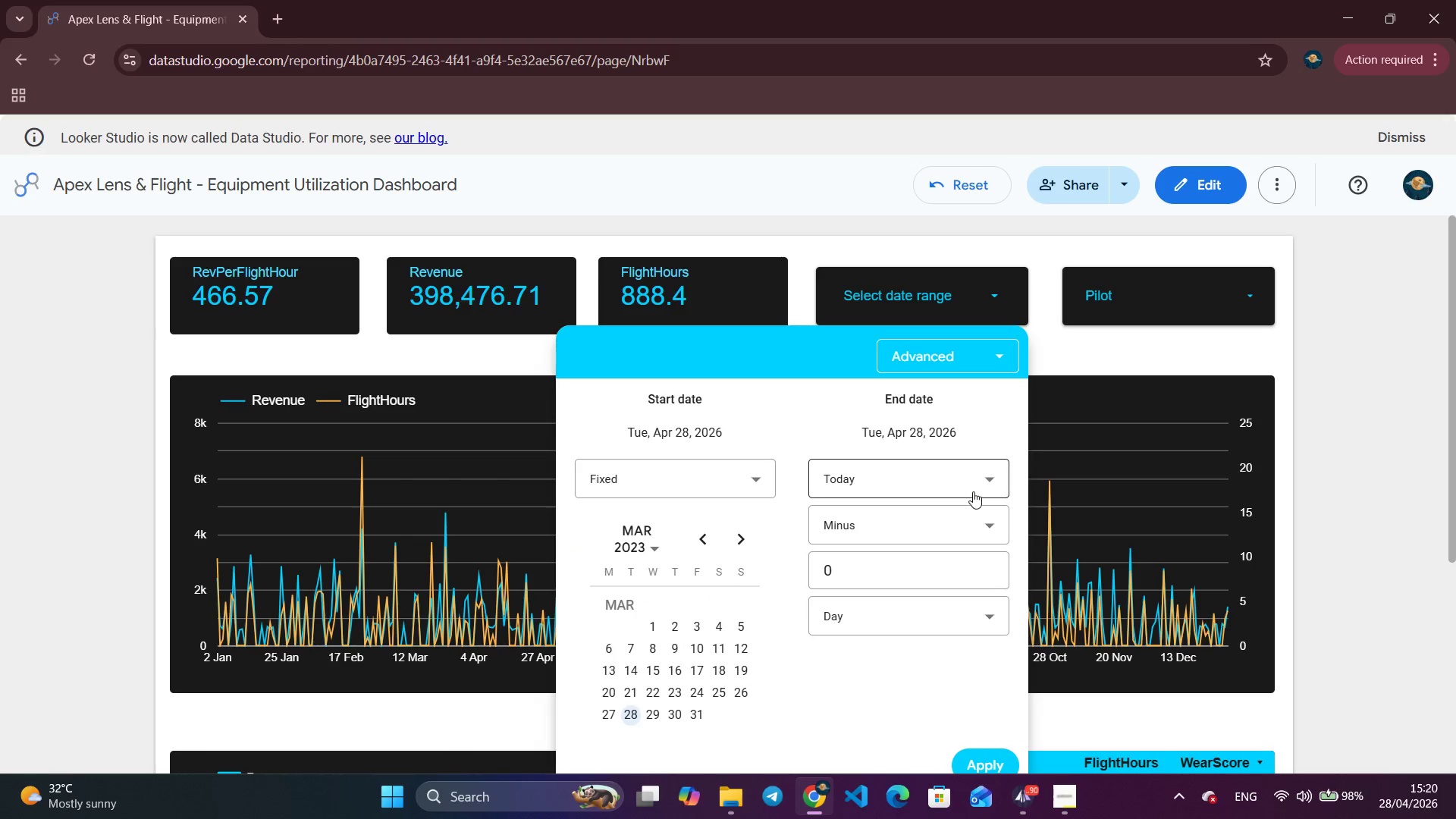 
left_click([978, 472])
 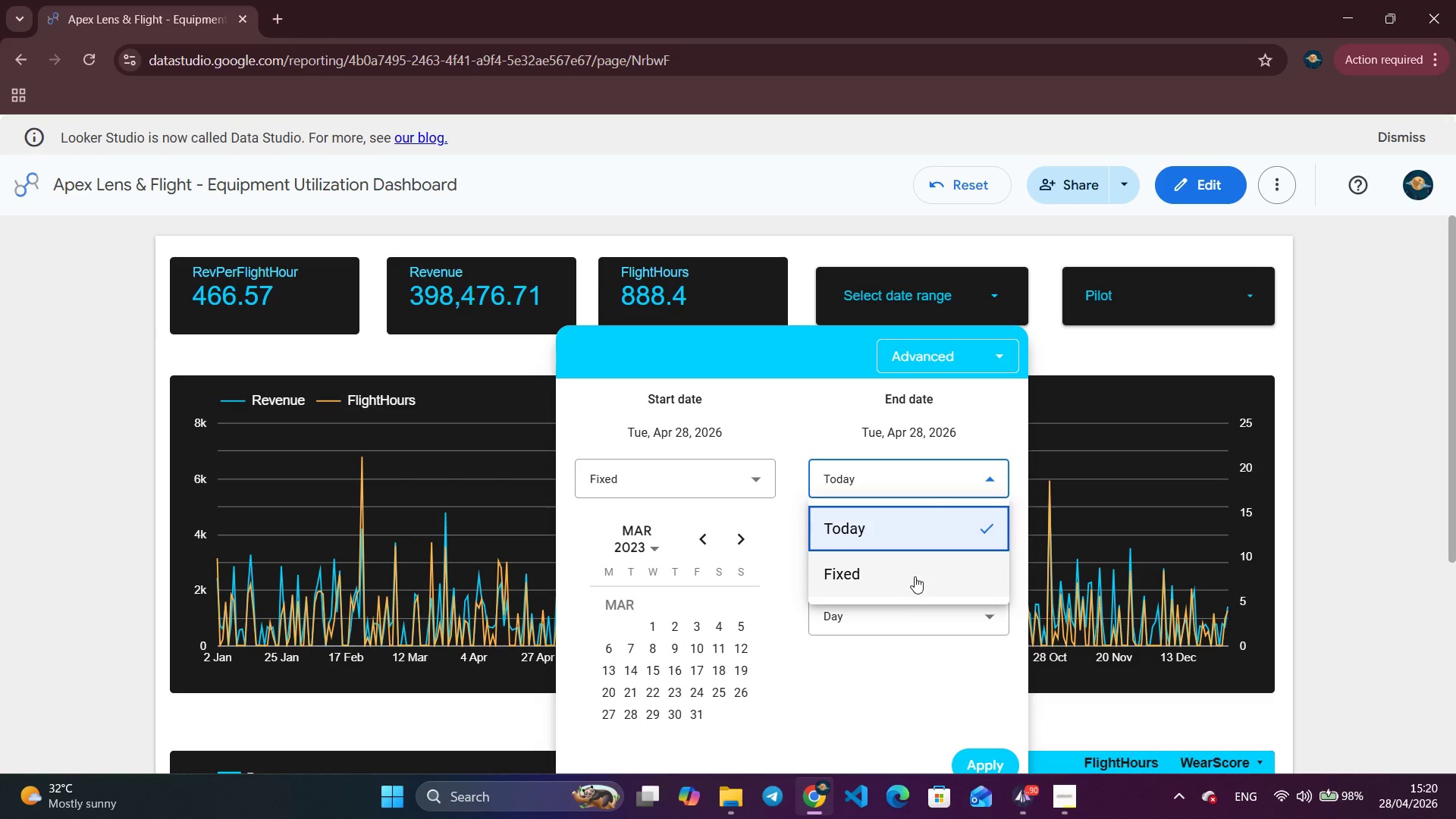 
left_click([918, 569])
 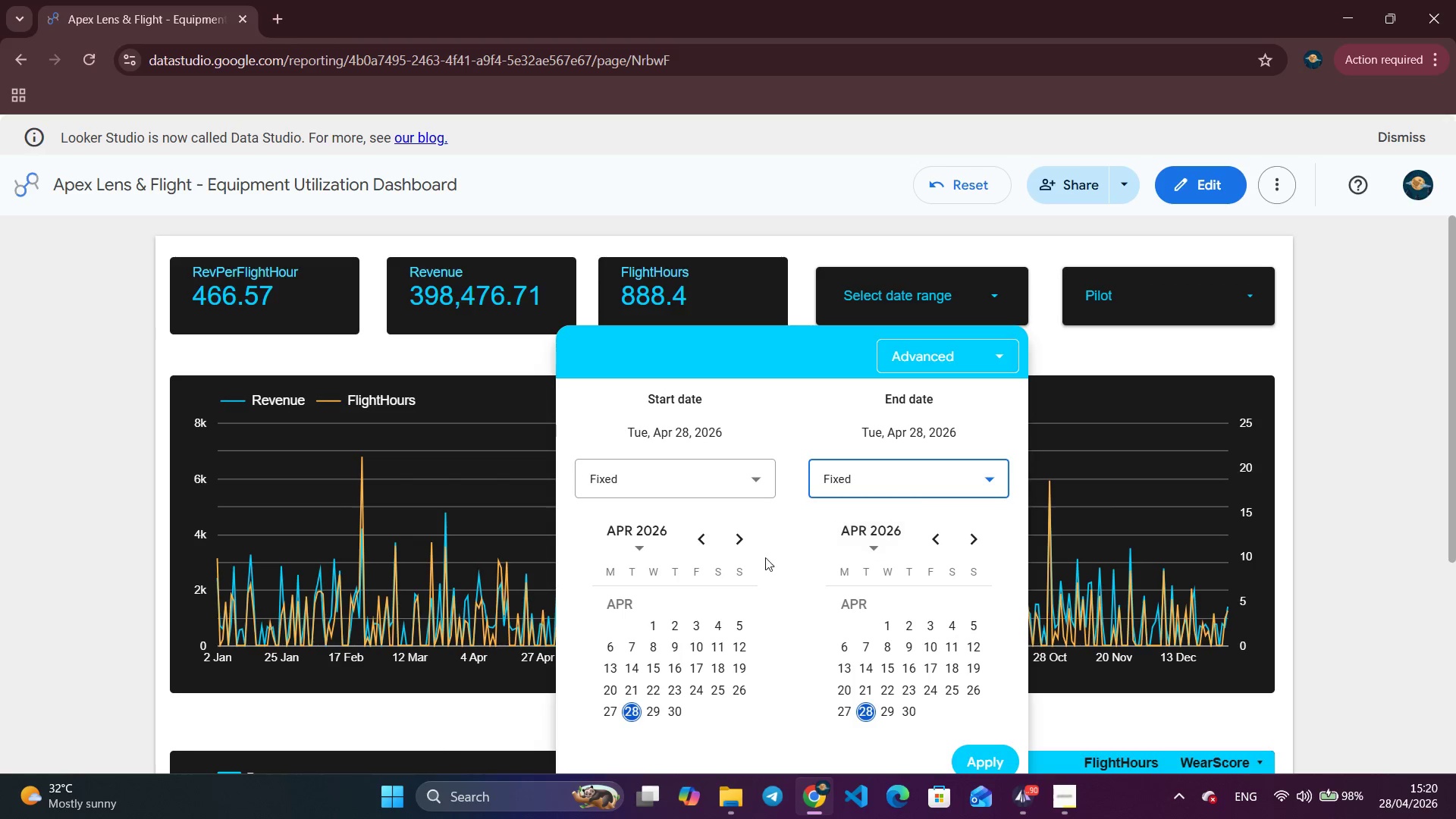 
left_click([635, 540])
 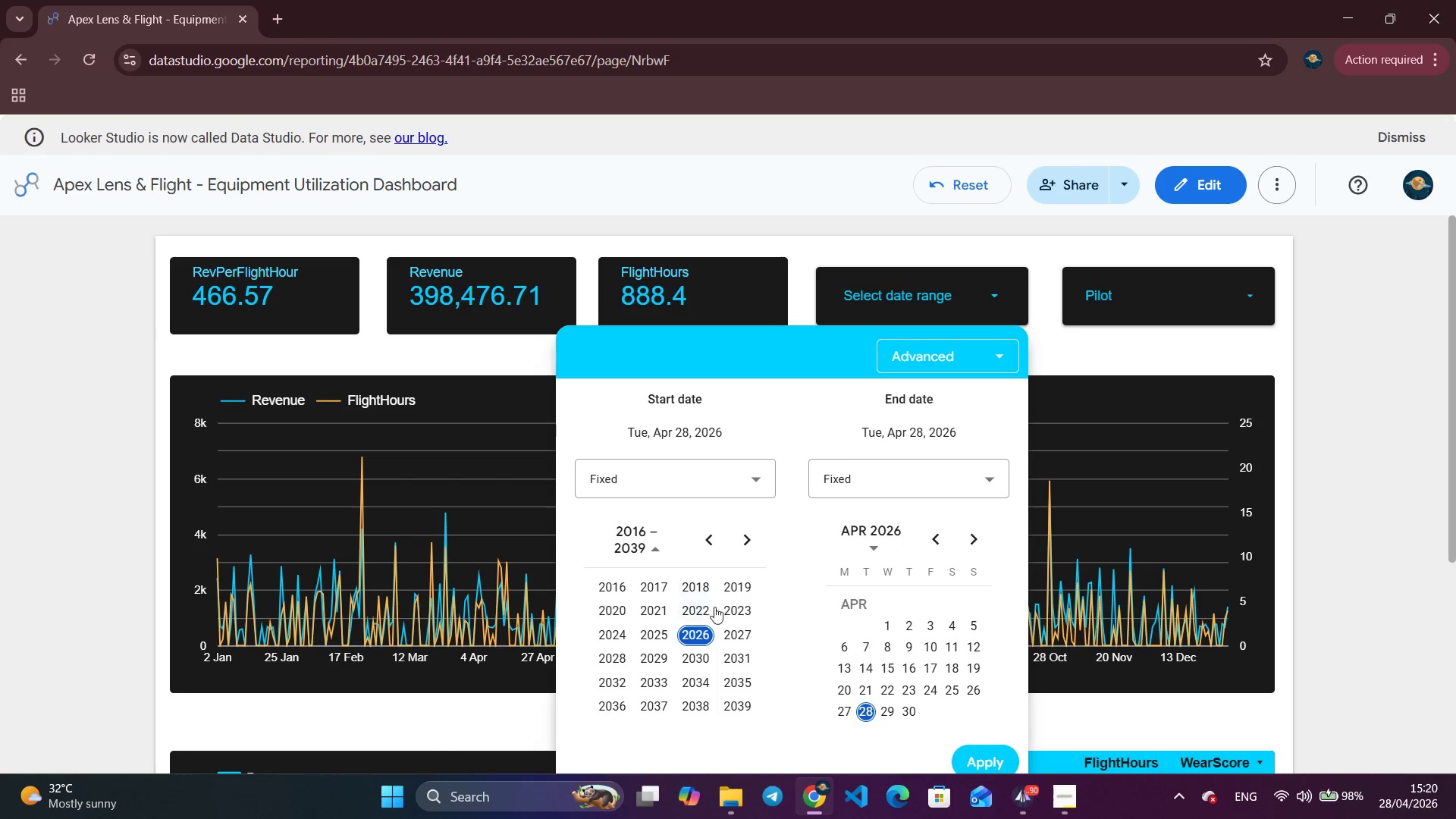 
left_click([735, 614])
 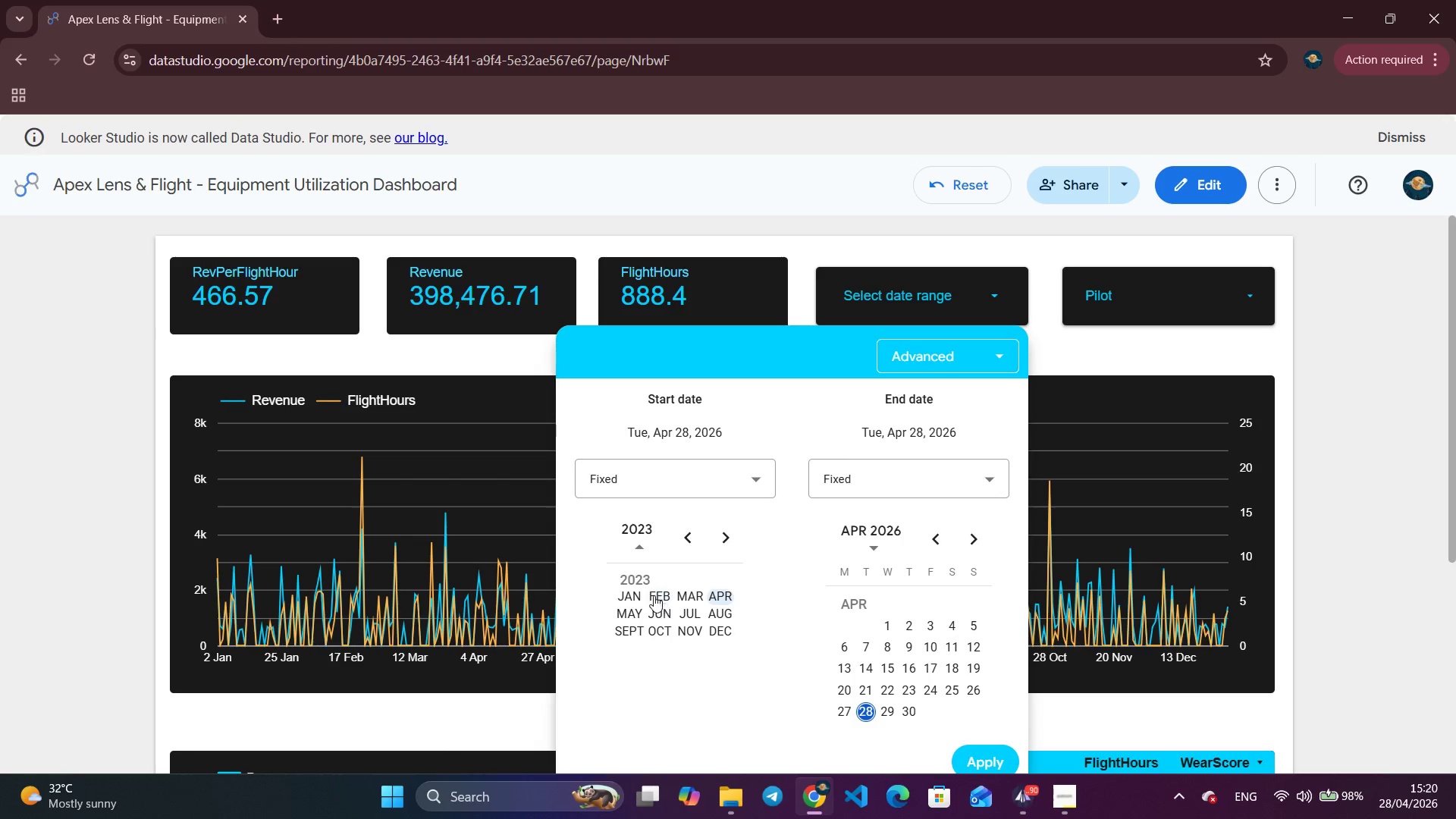 
left_click([660, 593])
 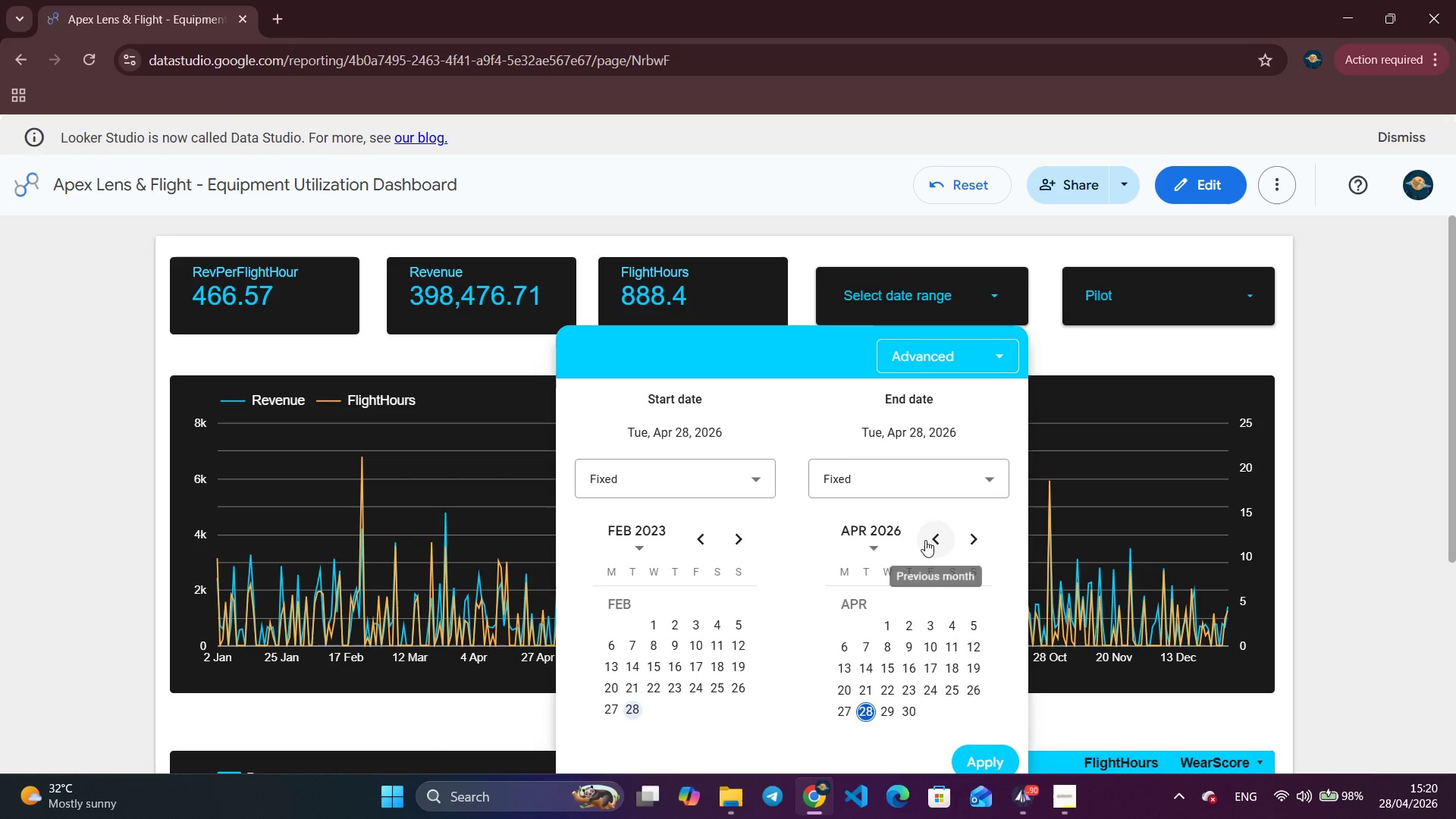 
left_click([865, 538])
 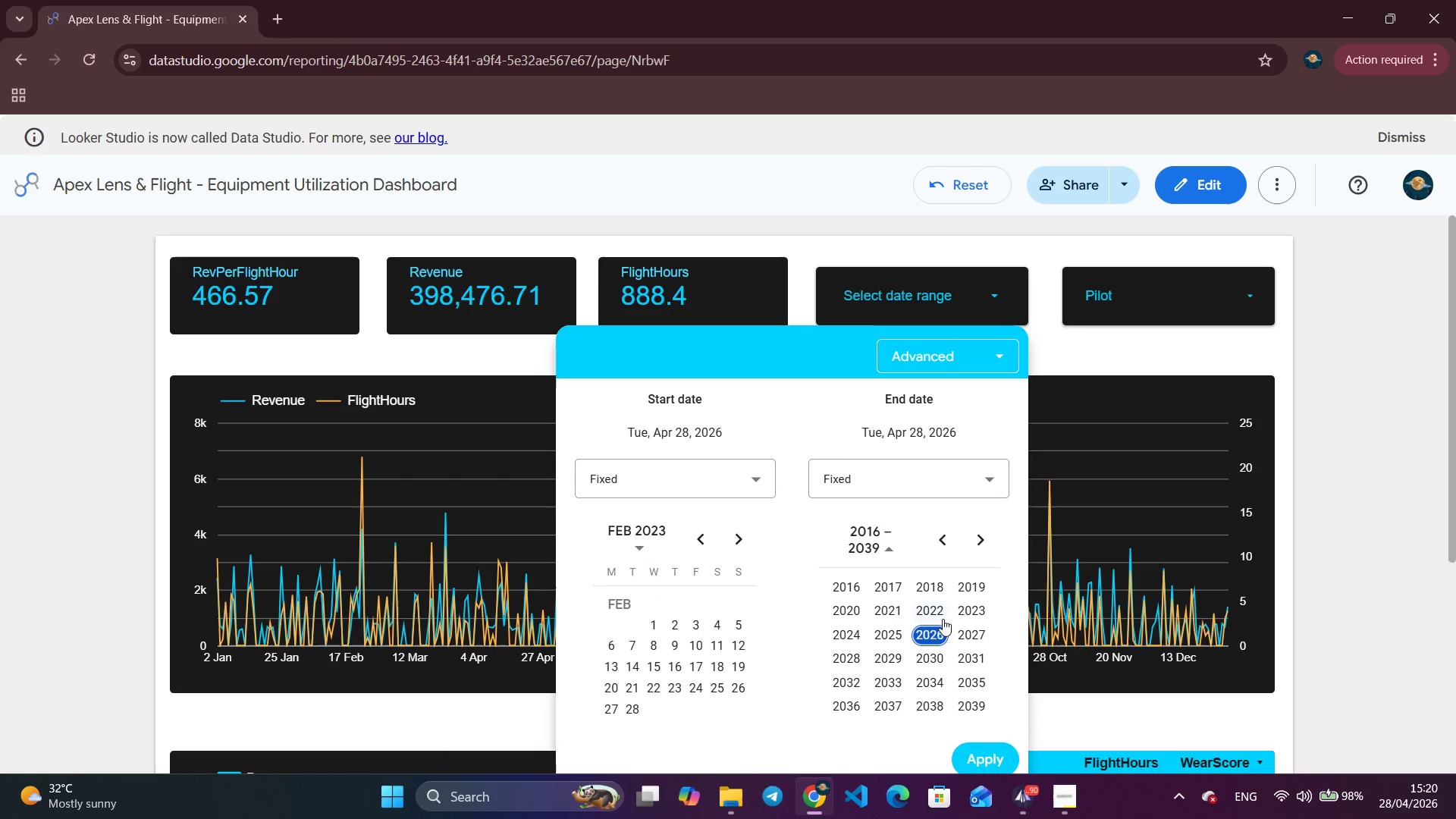 
left_click([963, 605])
 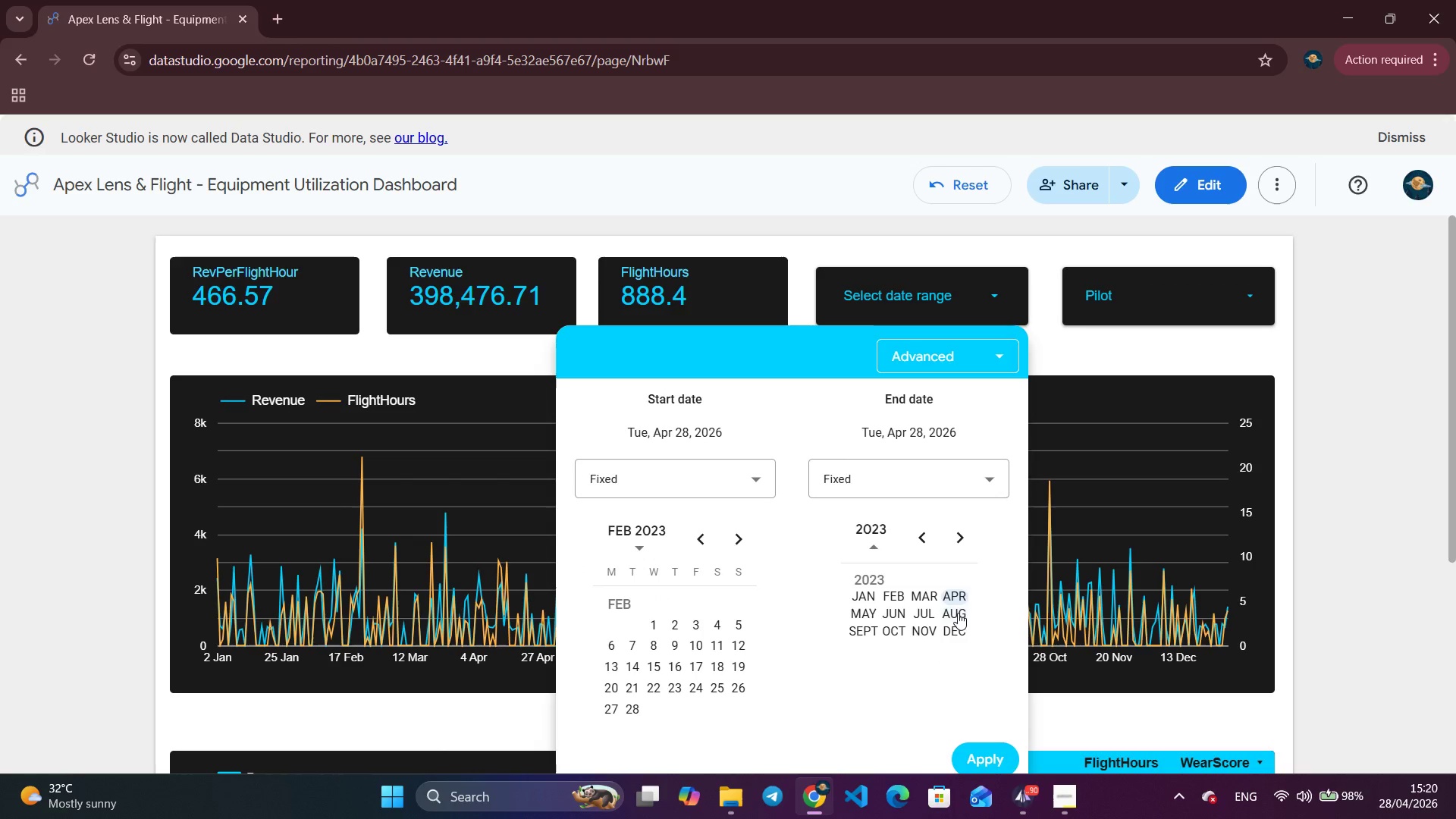 
left_click([957, 610])
 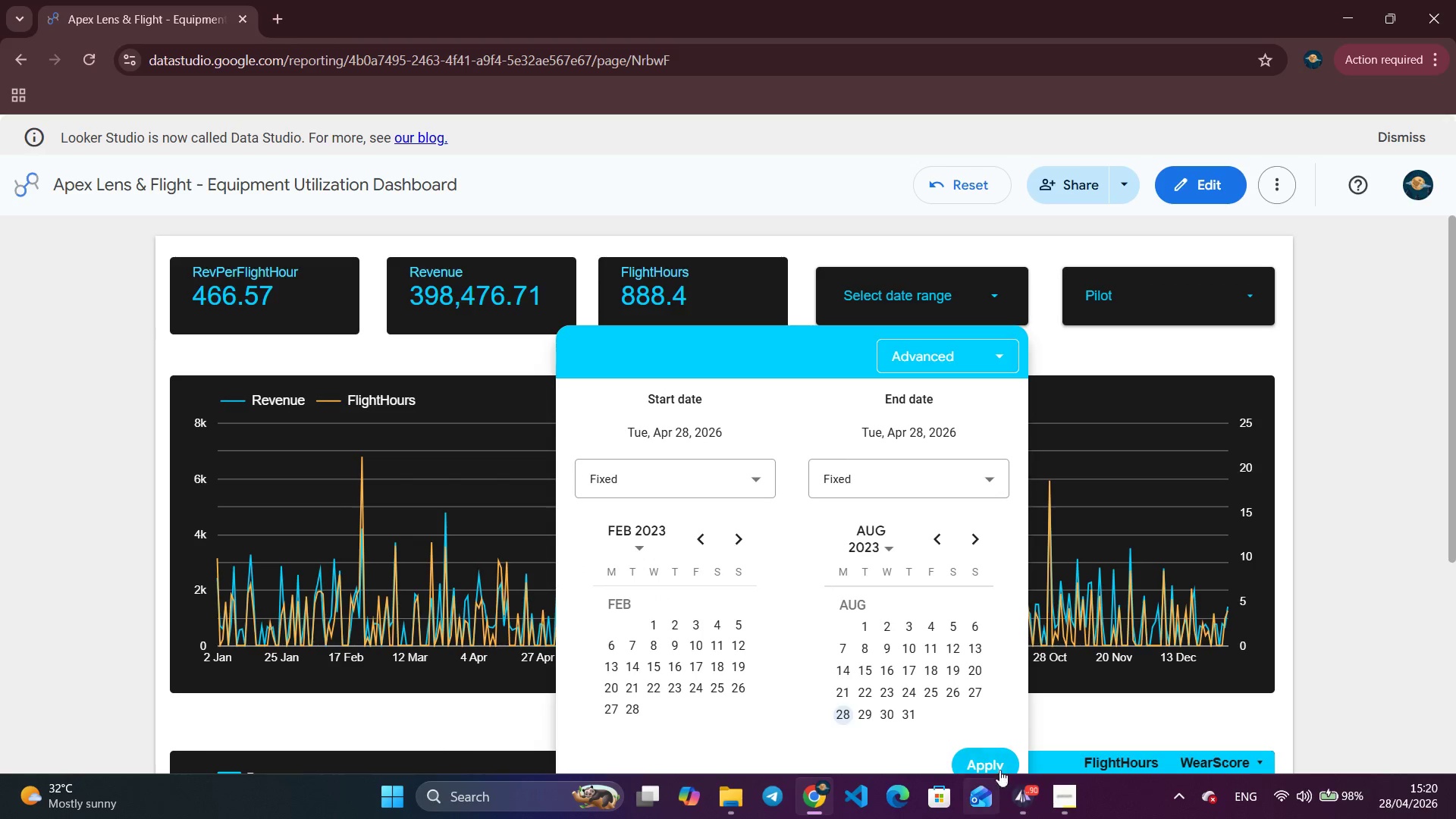 
left_click([996, 758])
 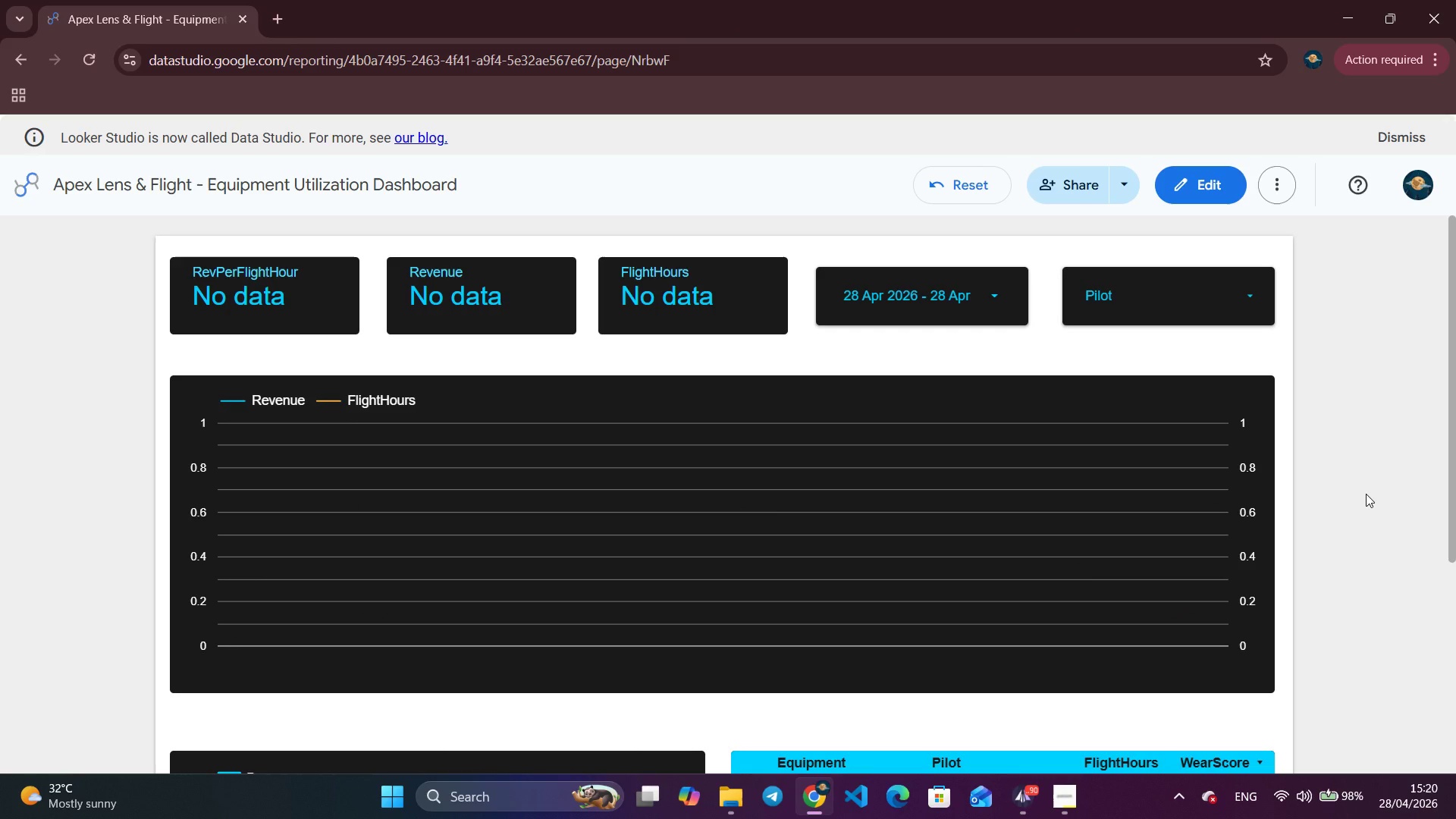 
wait(5.56)
 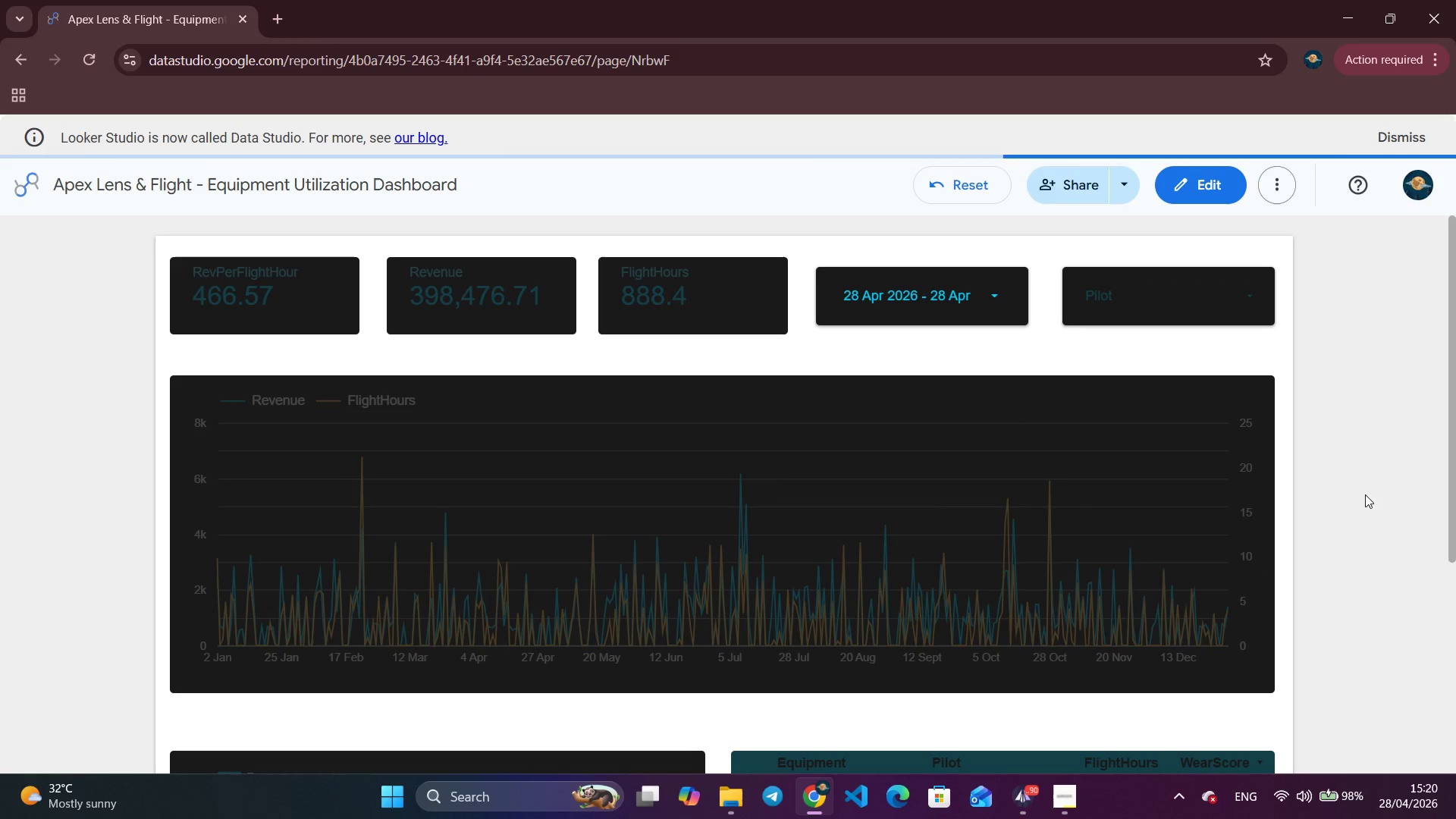 
left_click([1008, 312])
 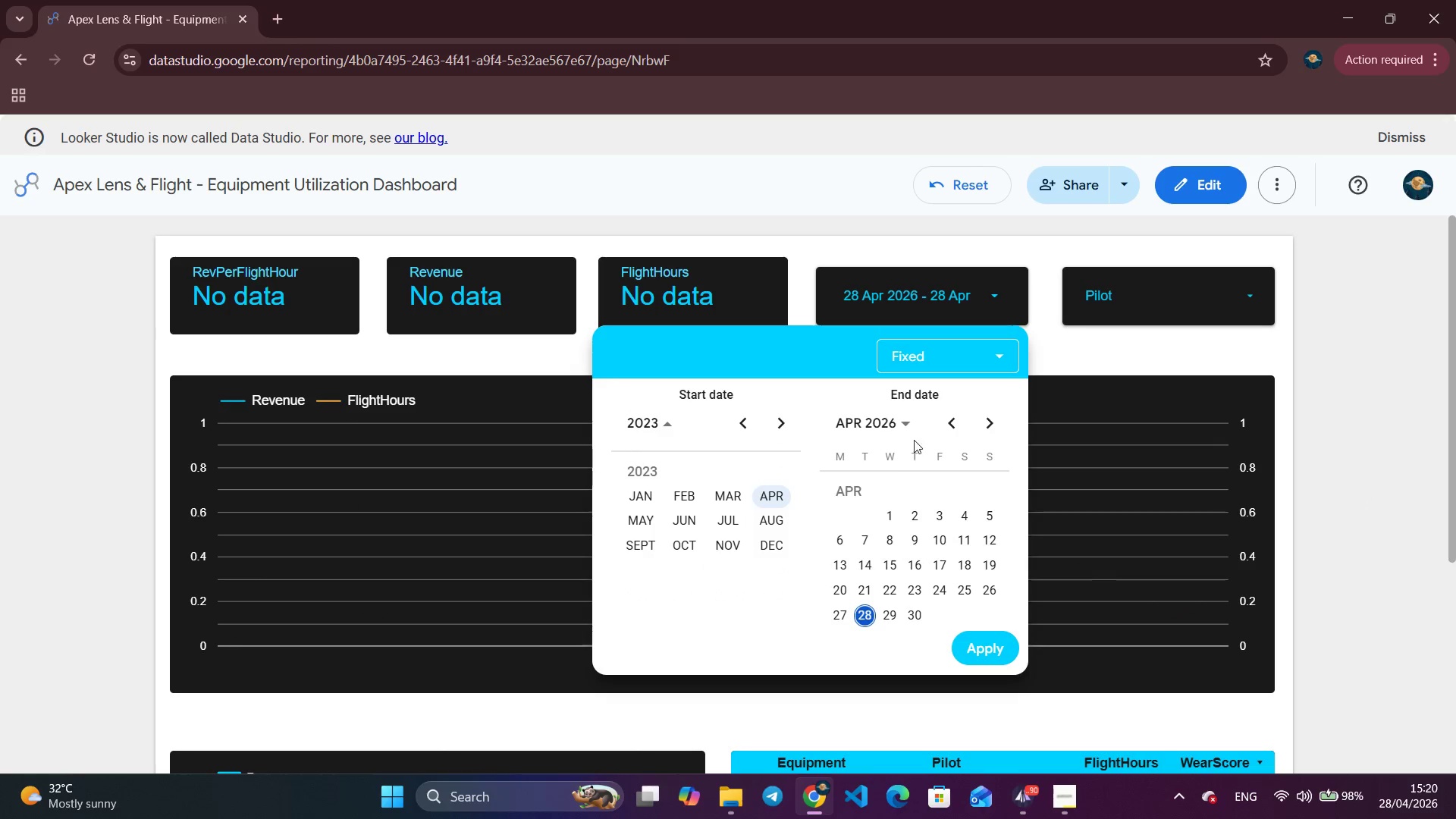 
left_click([905, 426])
 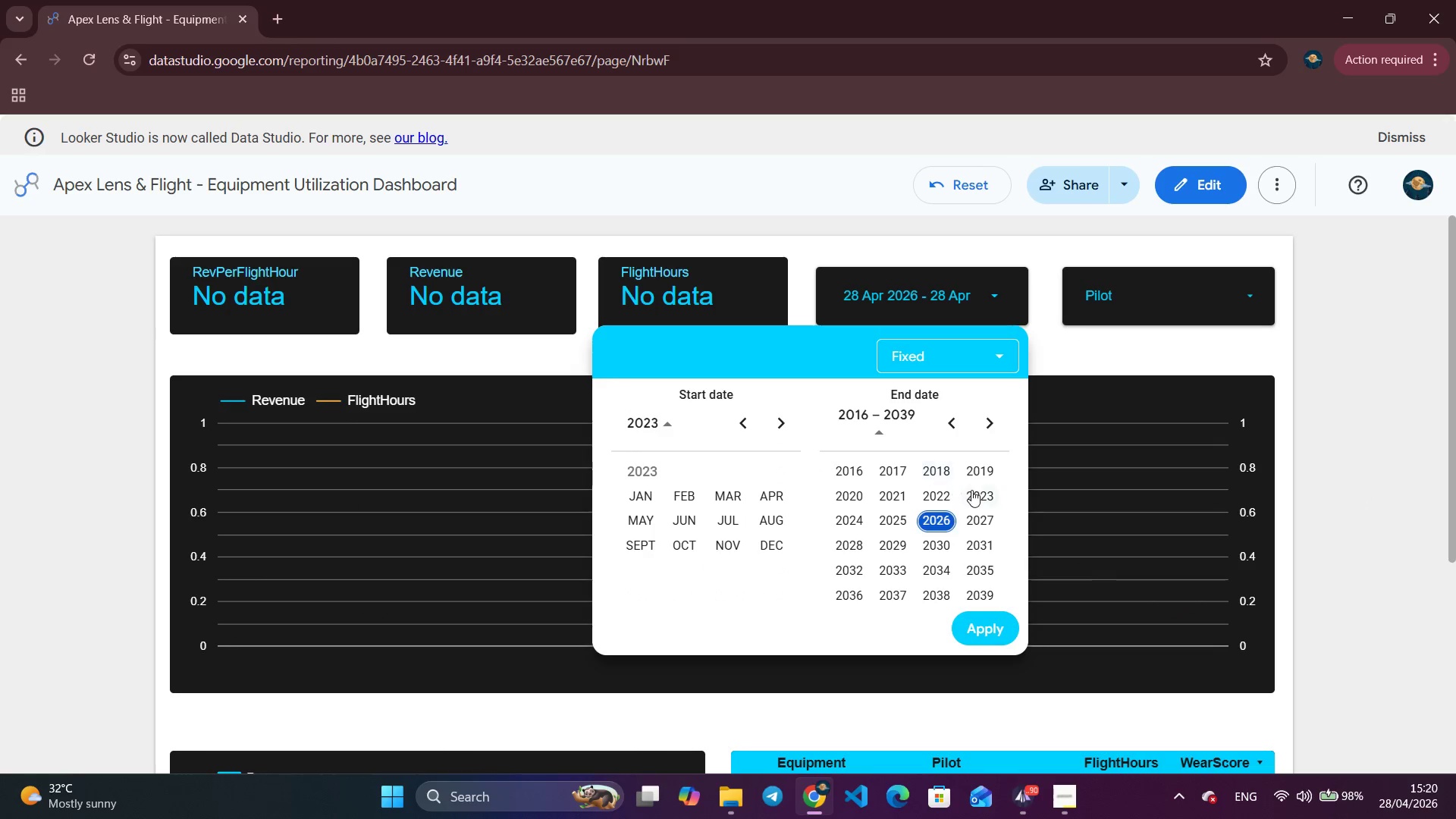 
left_click([976, 491])
 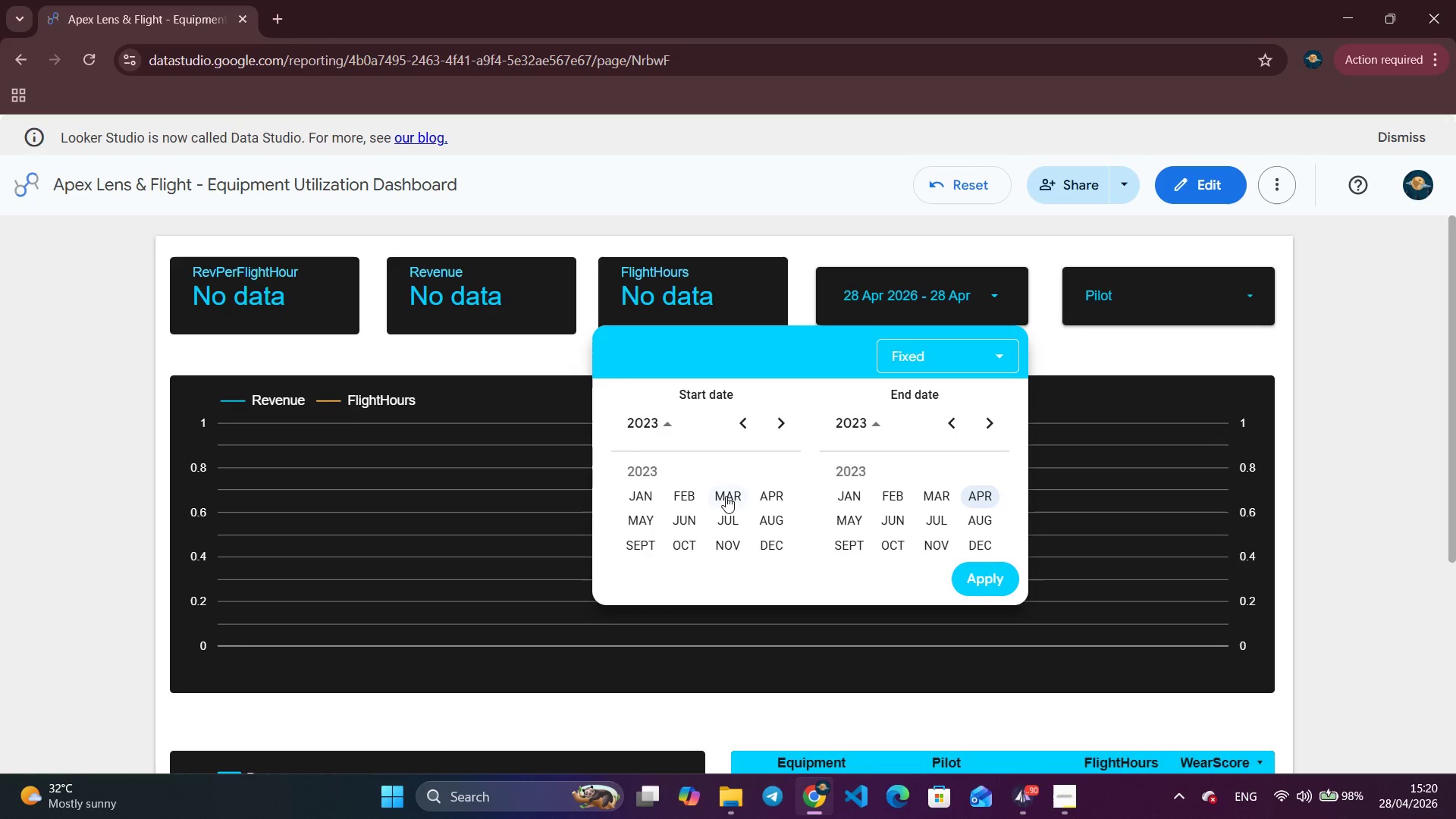 
left_click([695, 494])
 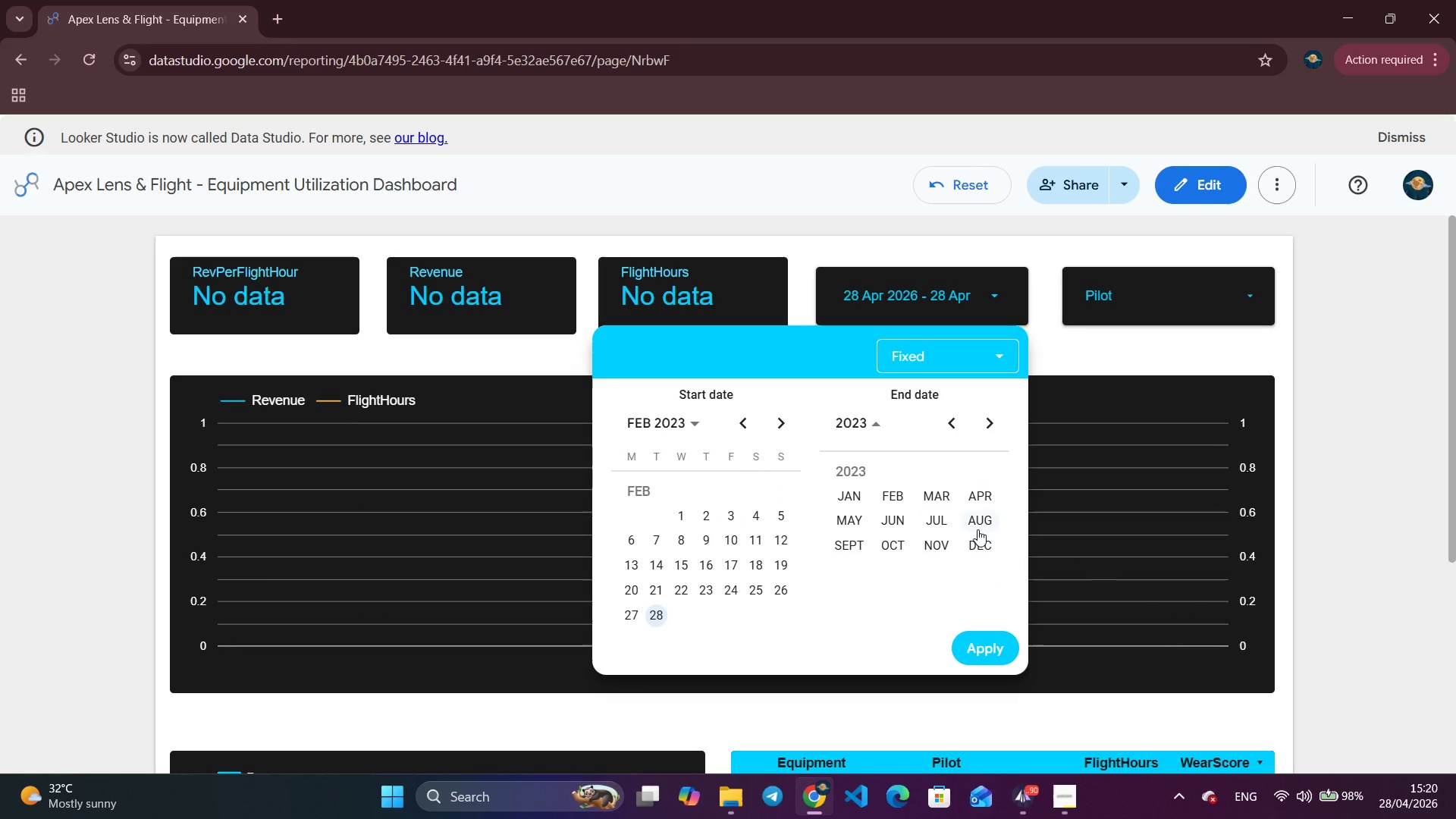 
left_click([975, 512])
 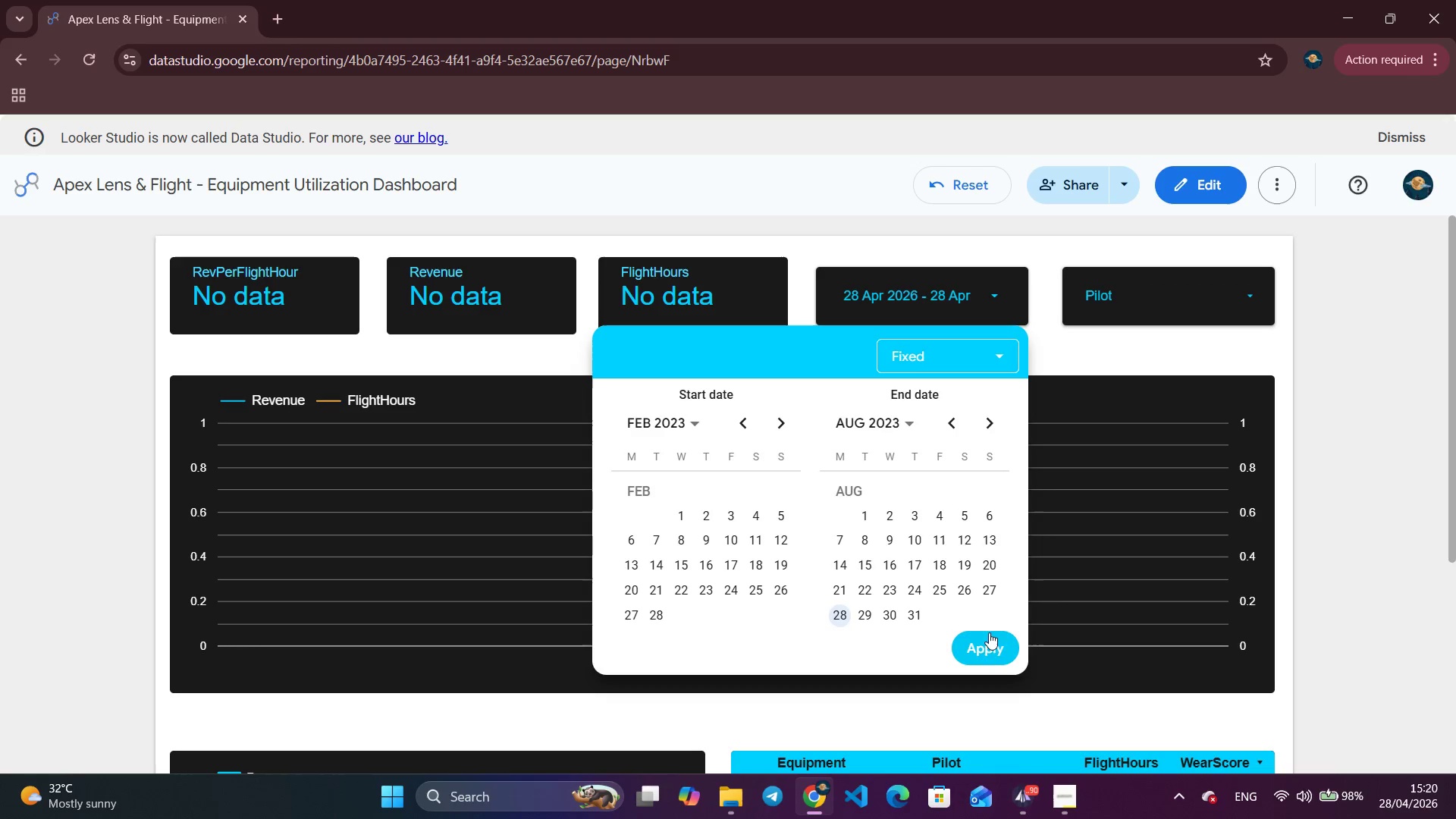 
left_click([989, 642])
 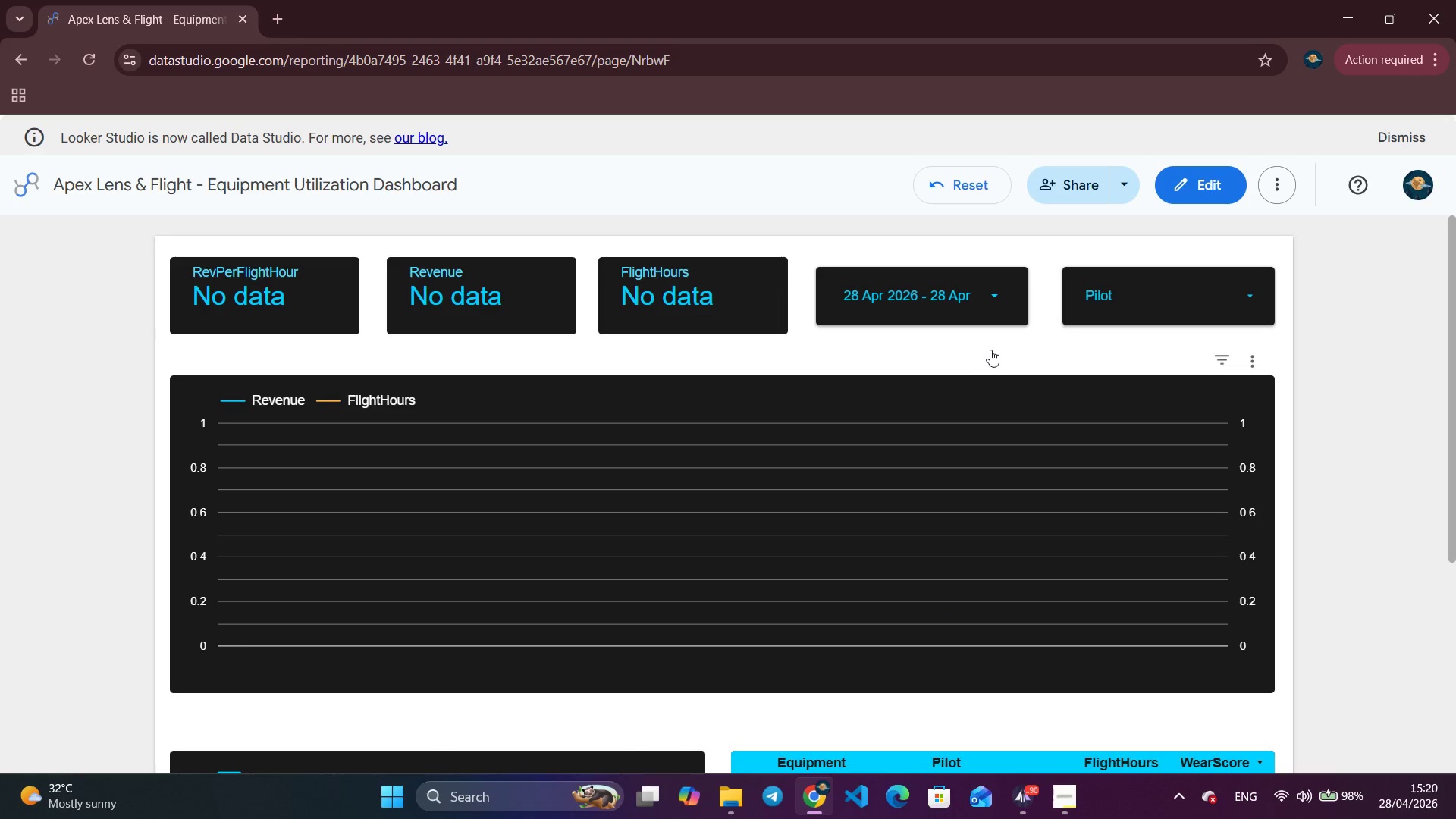 
left_click([978, 295])
 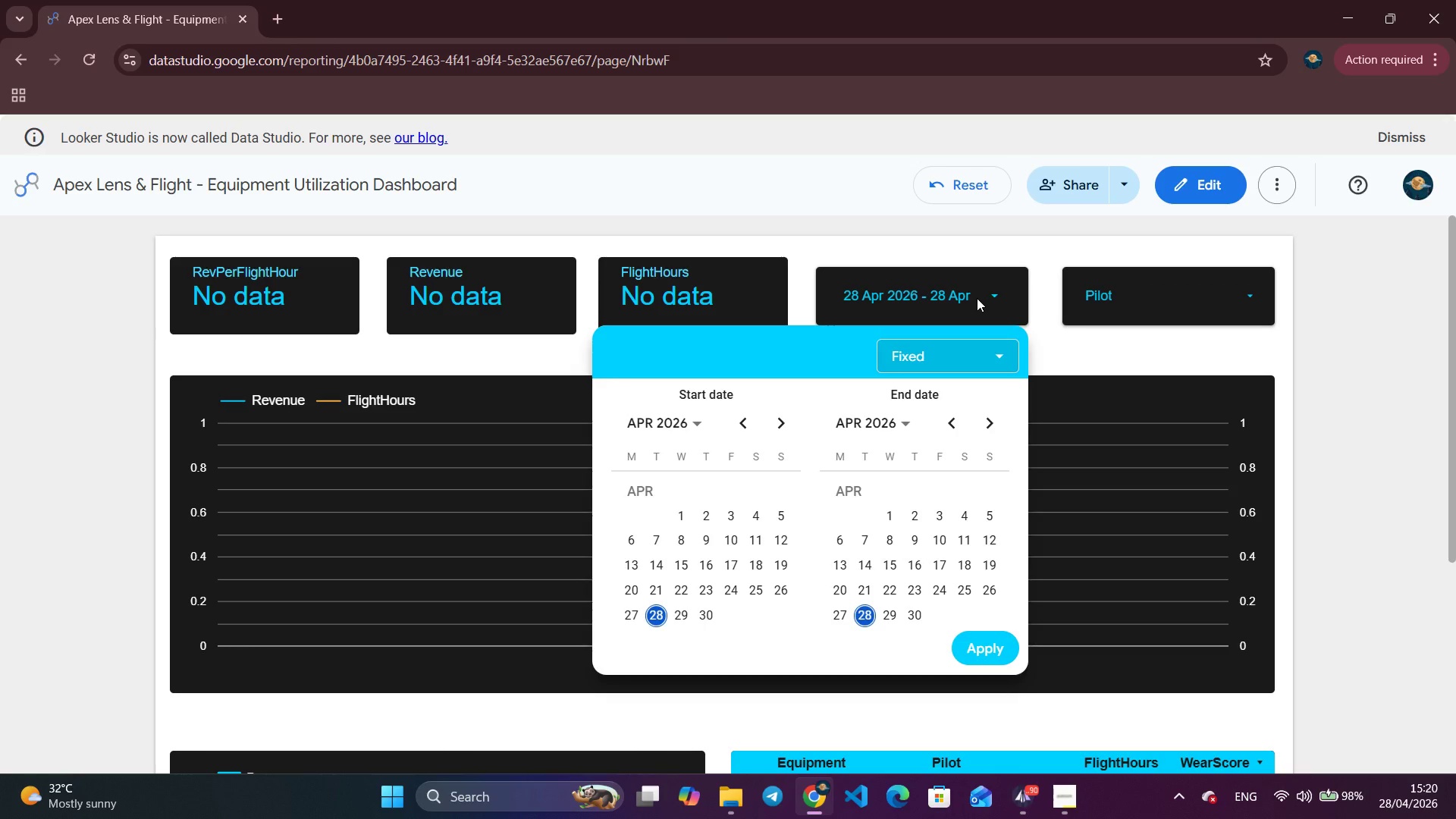 
left_click([962, 347])
 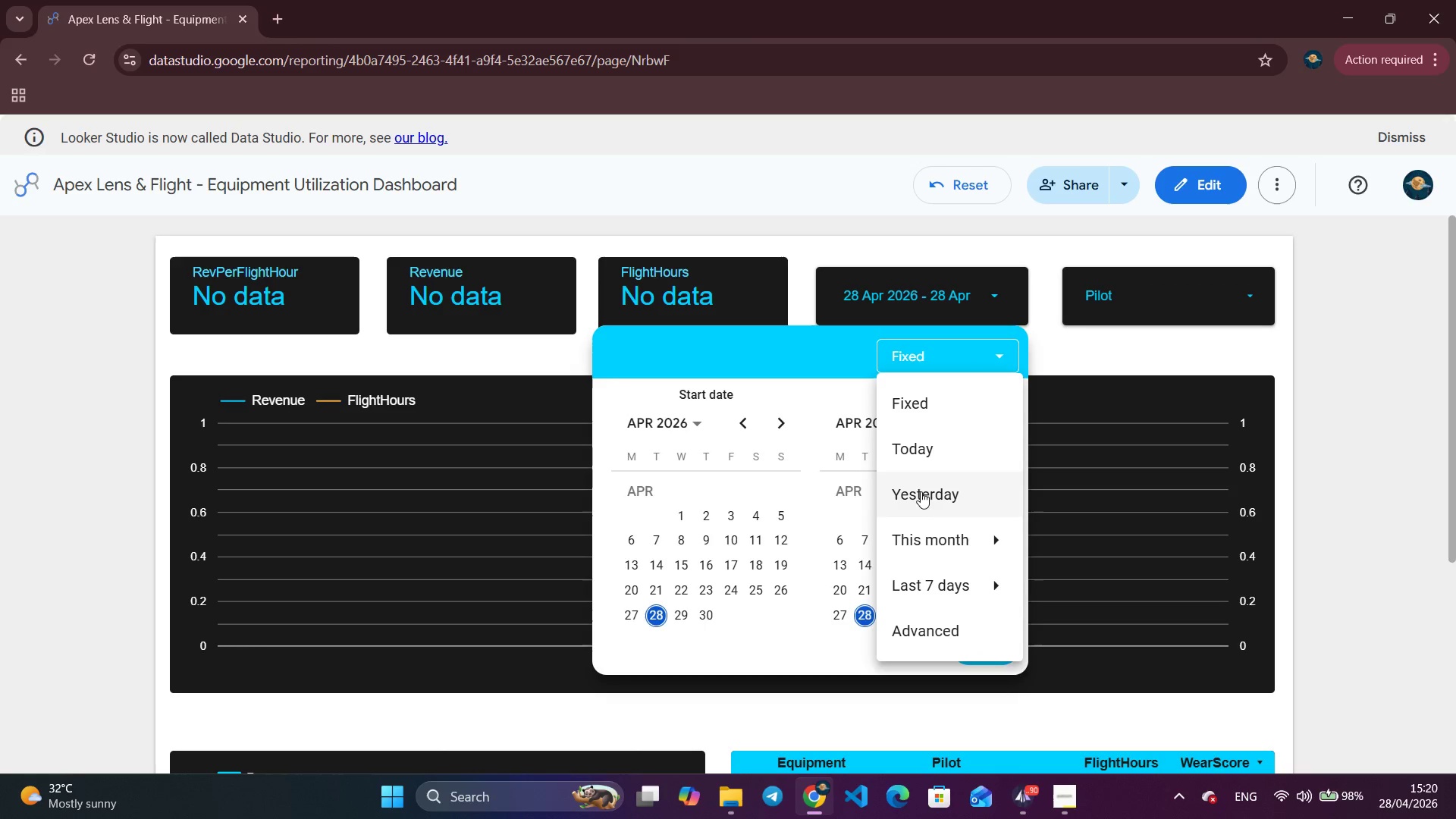 
scroll: coordinate [915, 494], scroll_direction: up, amount: 2.0
 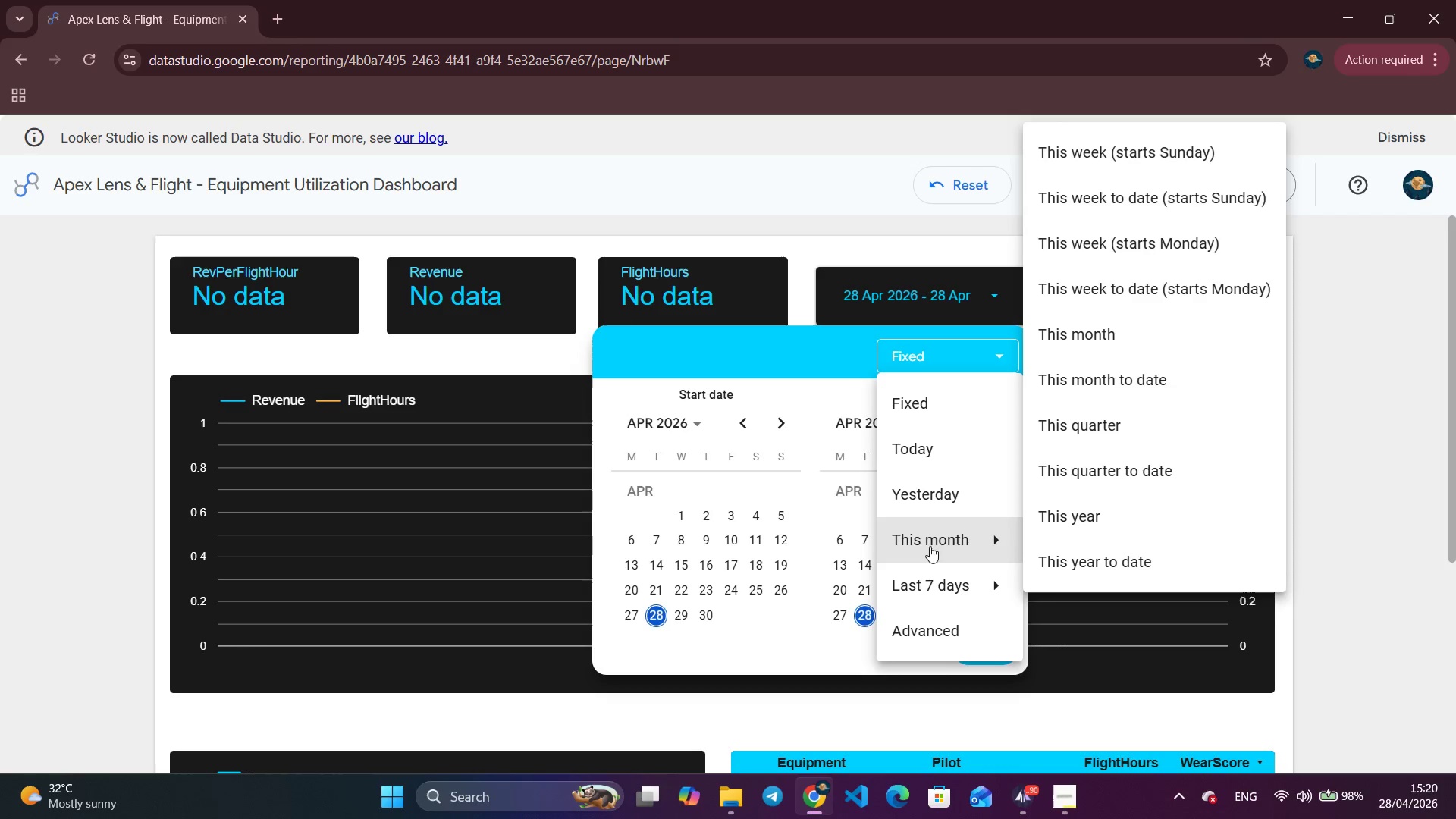 
scroll: coordinate [934, 562], scroll_direction: down, amount: 1.0
 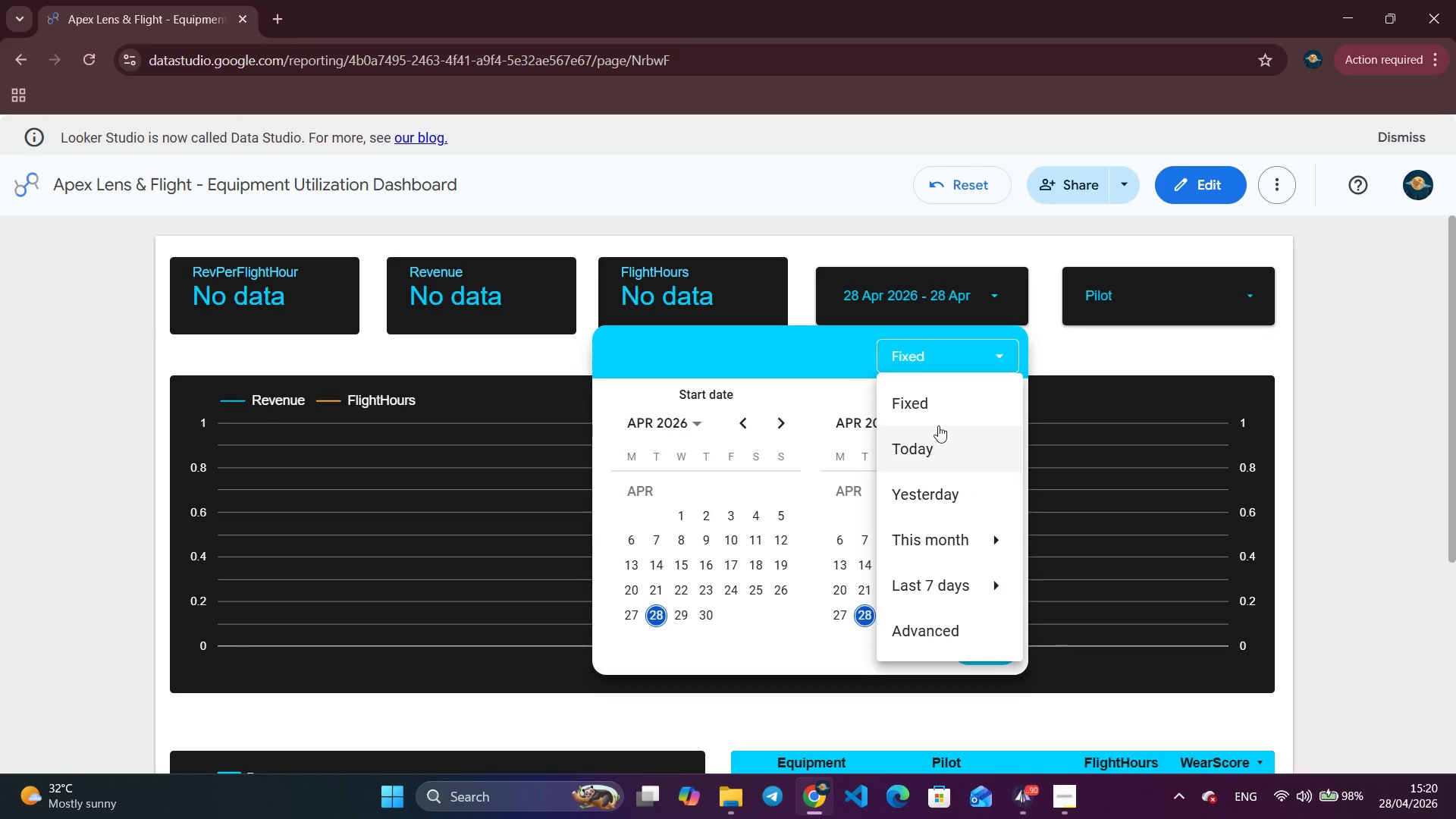 
left_click([952, 397])
 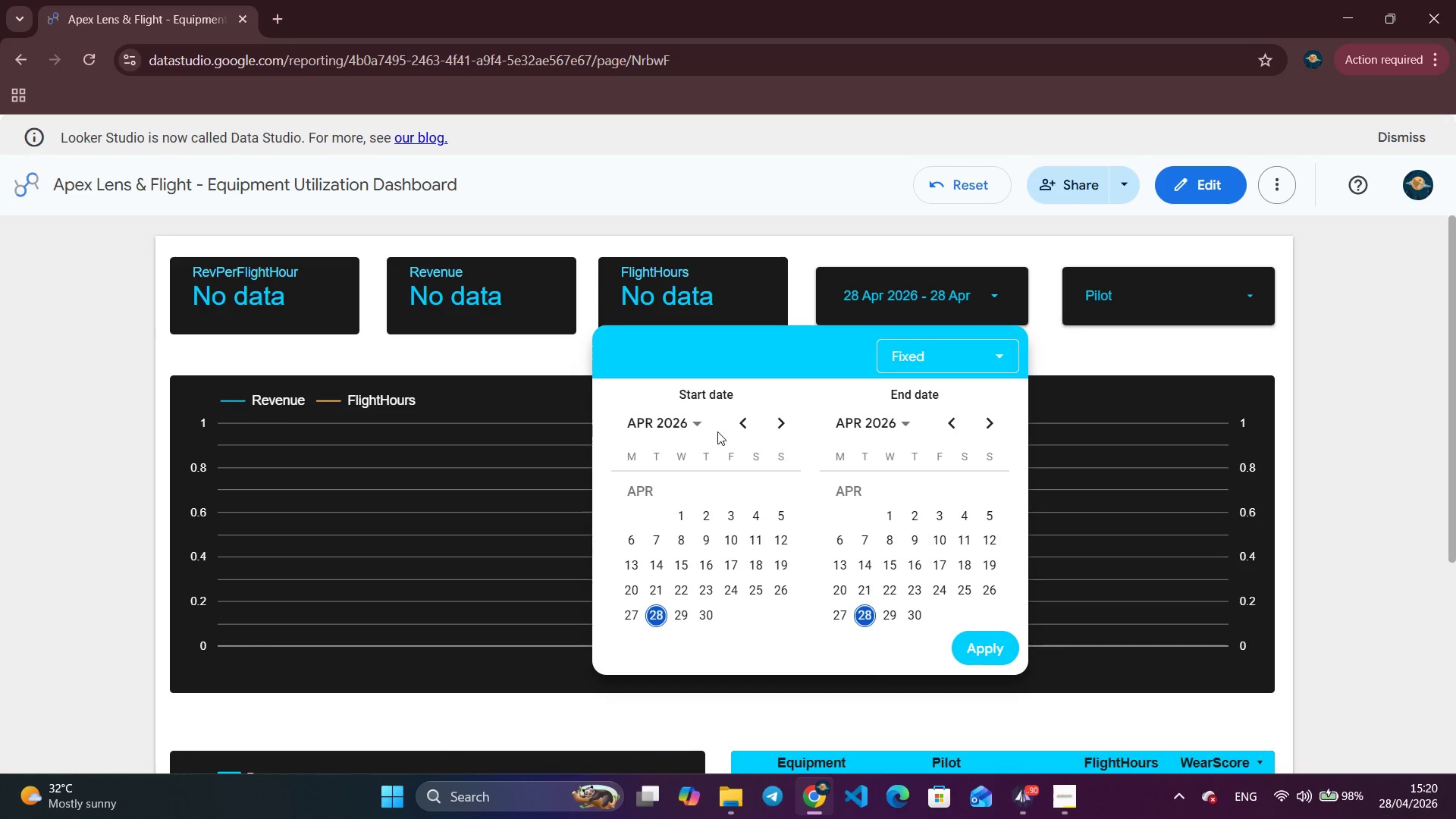 
left_click([699, 425])
 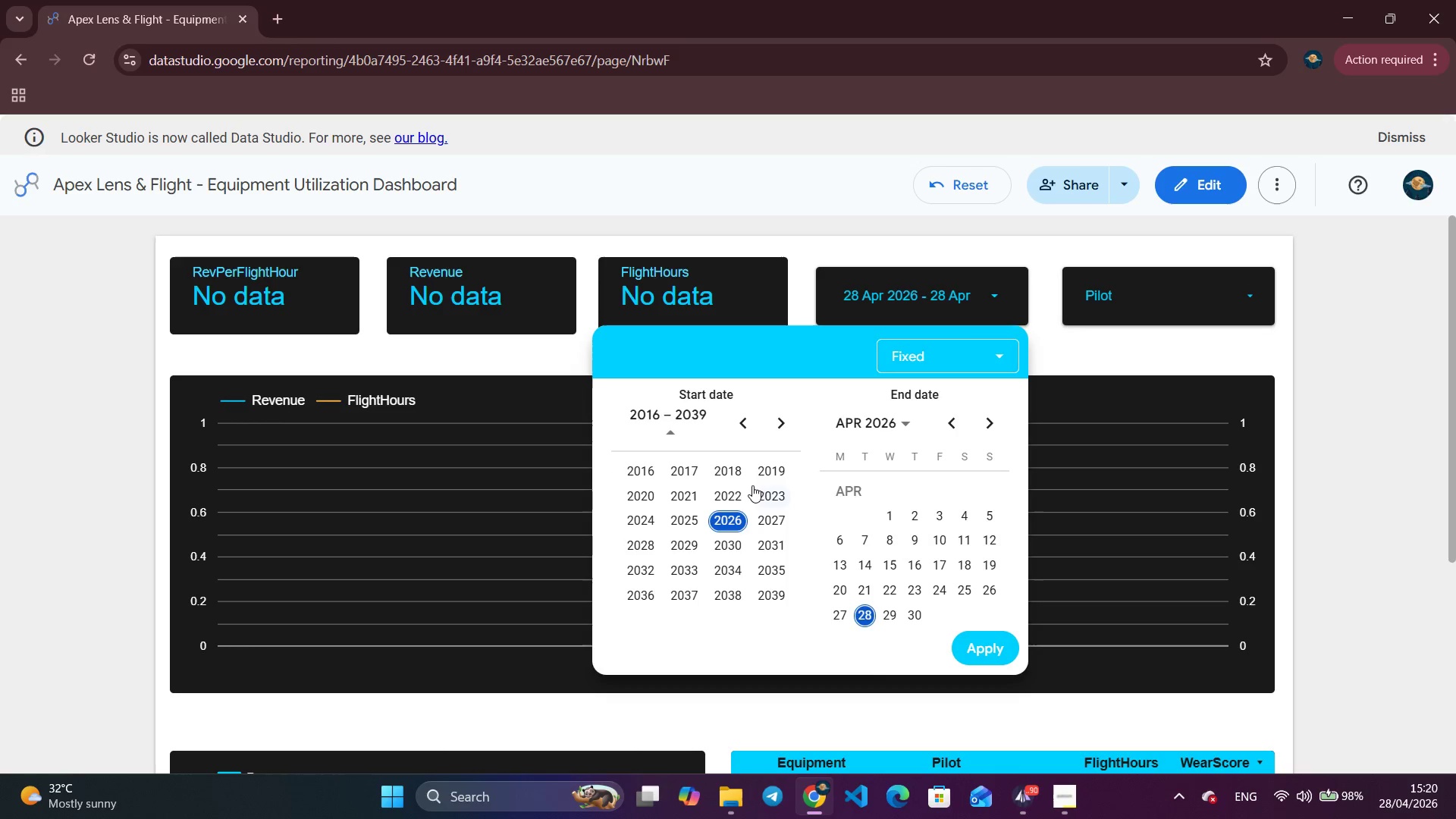 
left_click([774, 495])
 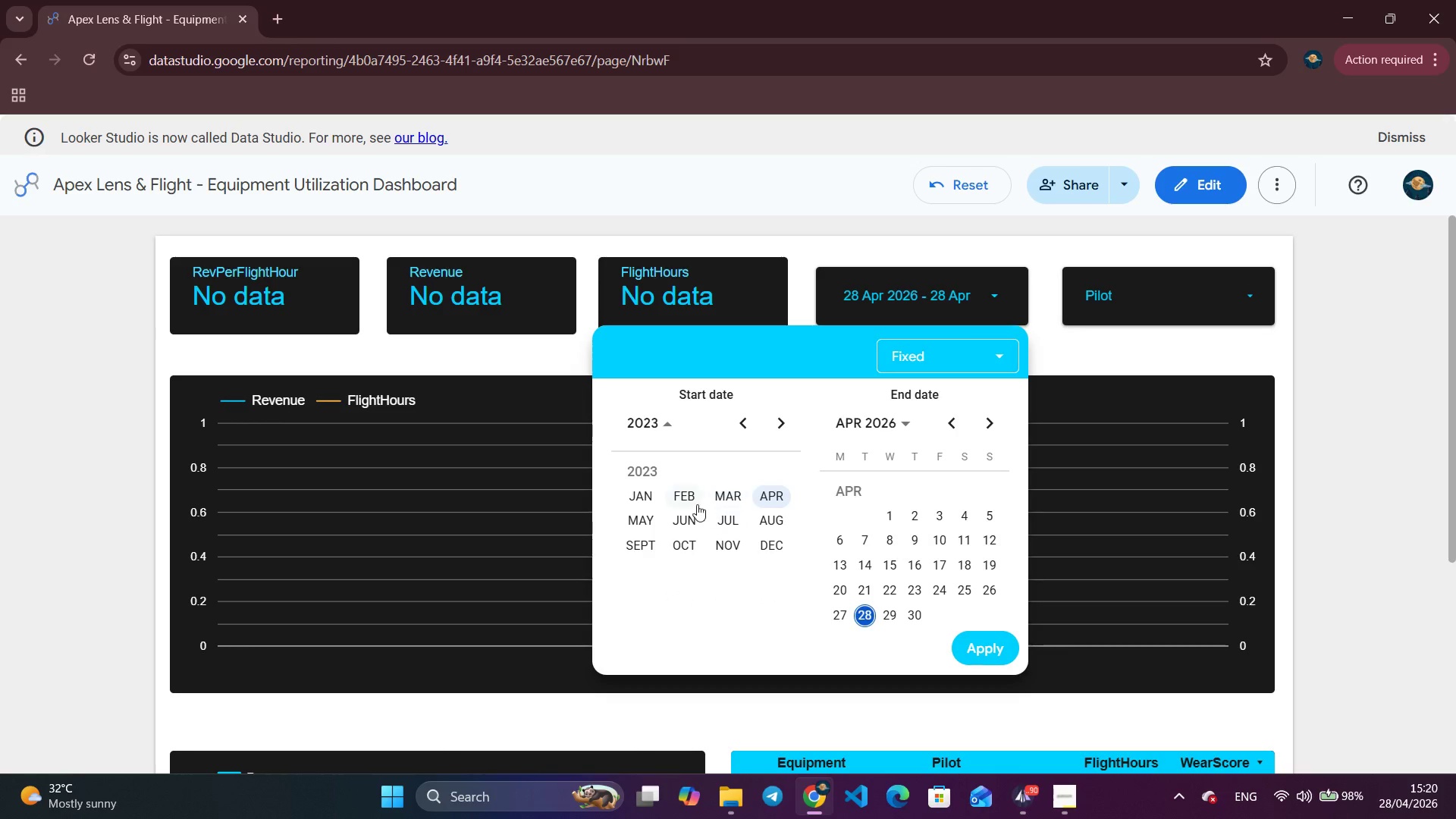 
left_click([692, 499])
 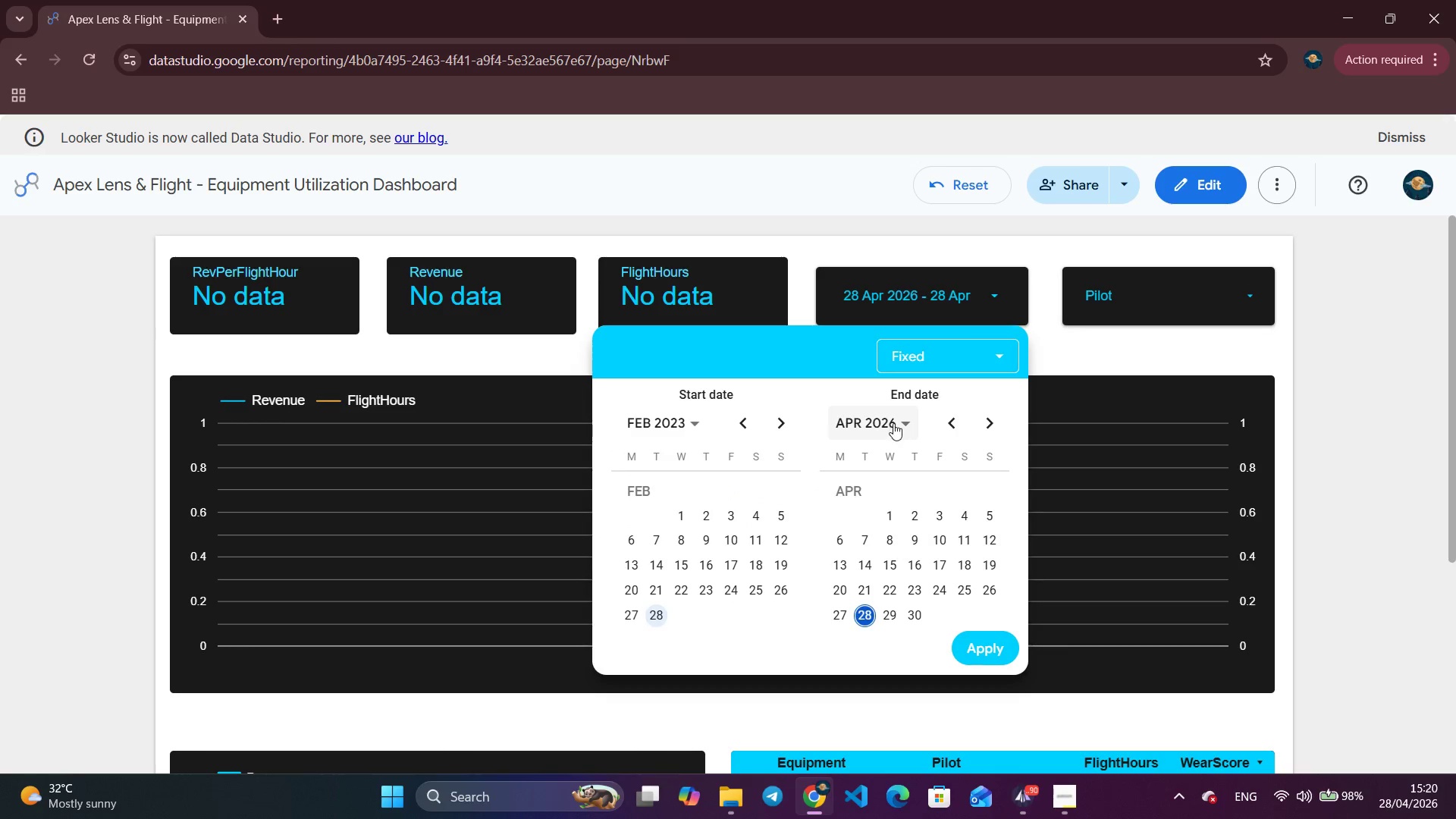 
left_click([893, 423])
 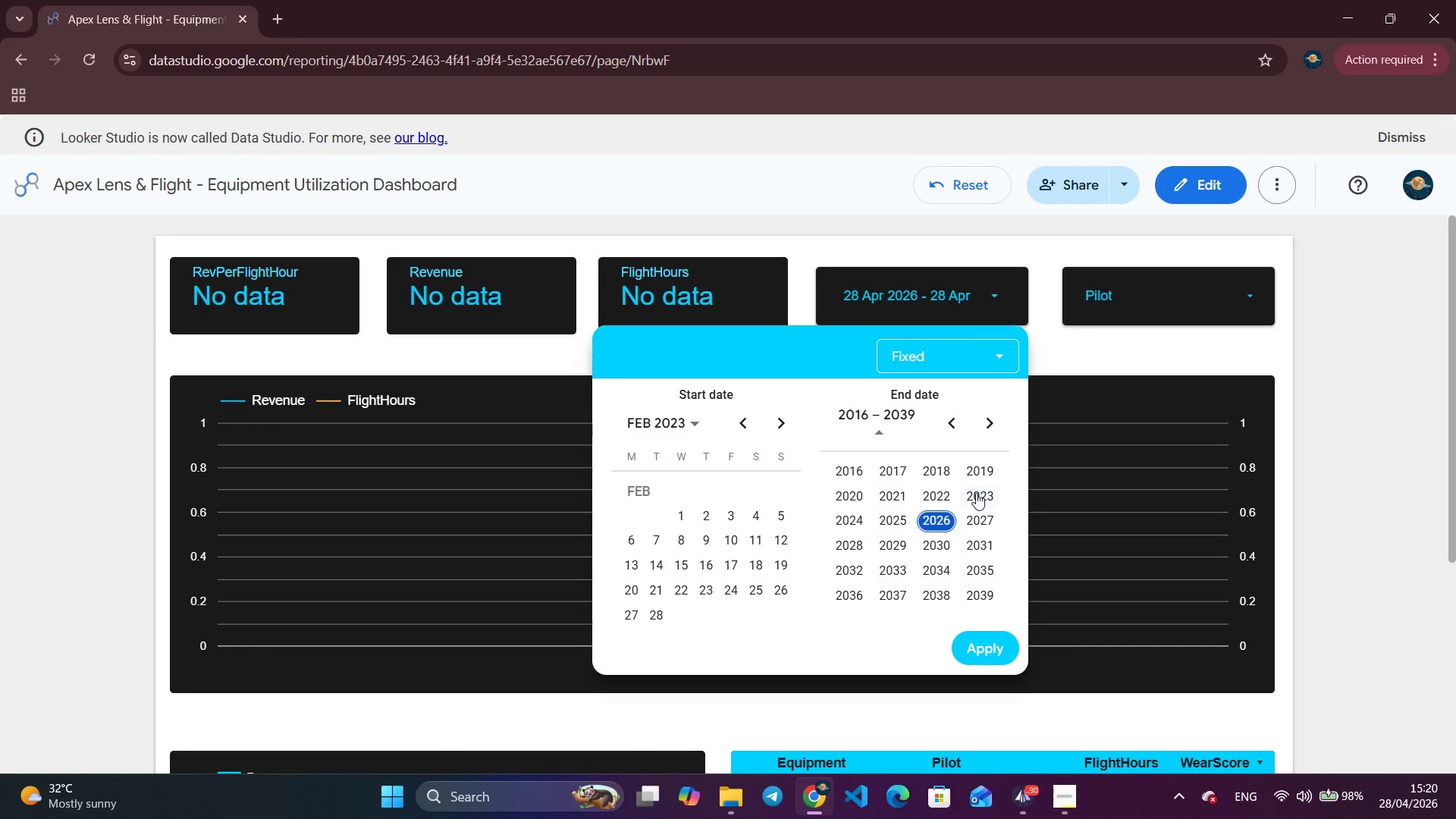 
left_click([976, 490])
 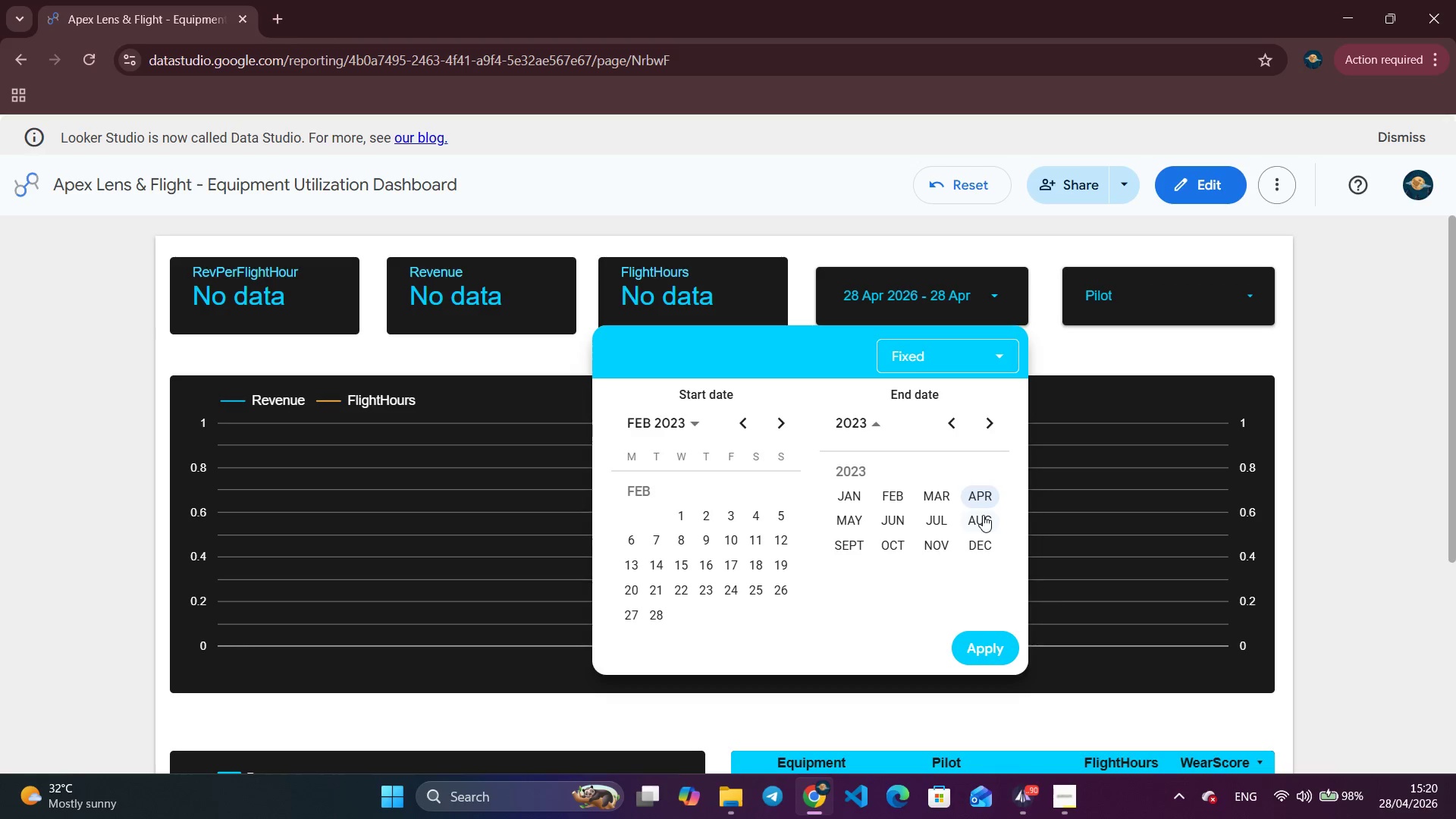 
left_click([983, 515])
 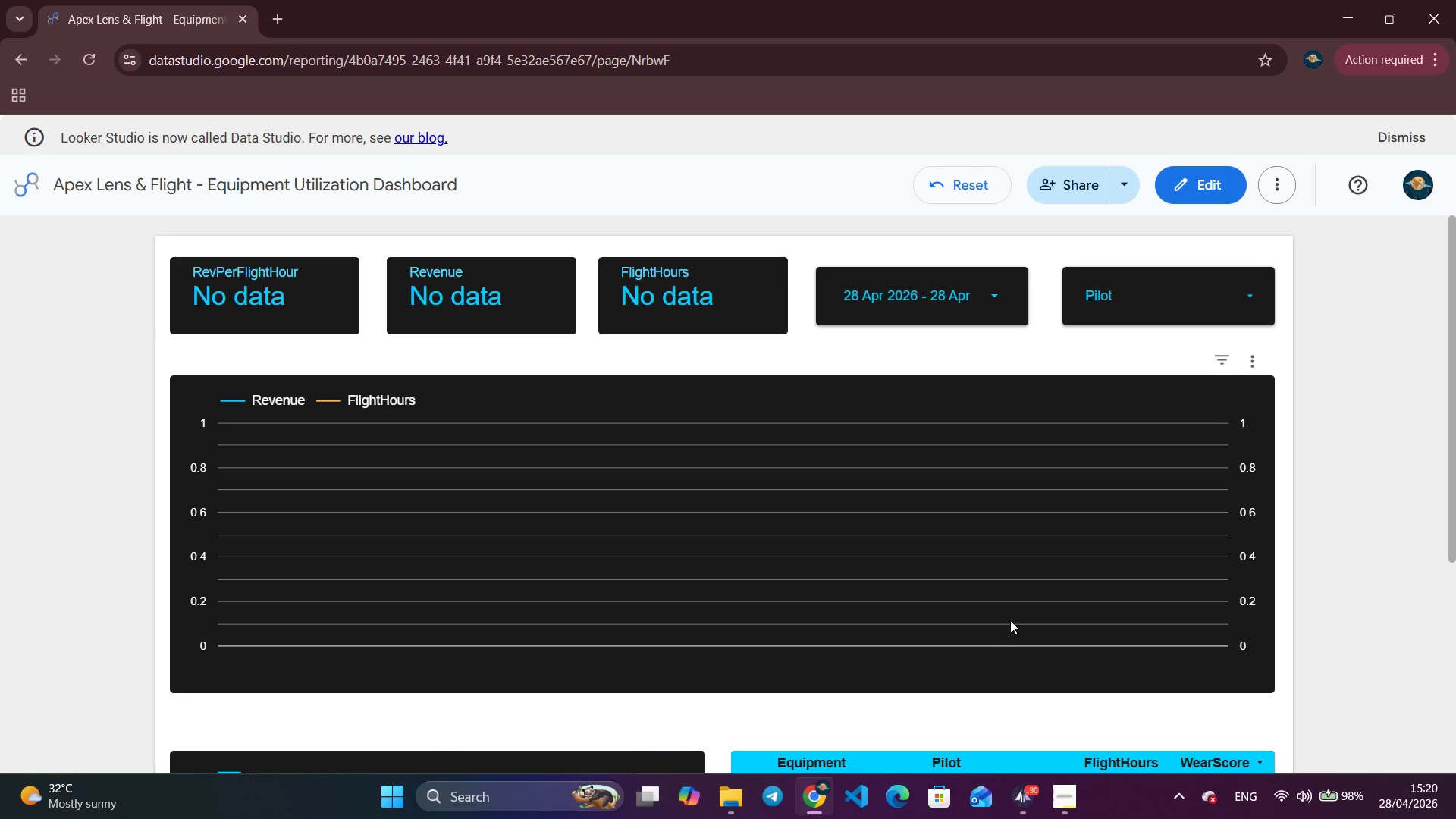 
scroll: coordinate [986, 453], scroll_direction: up, amount: 4.0
 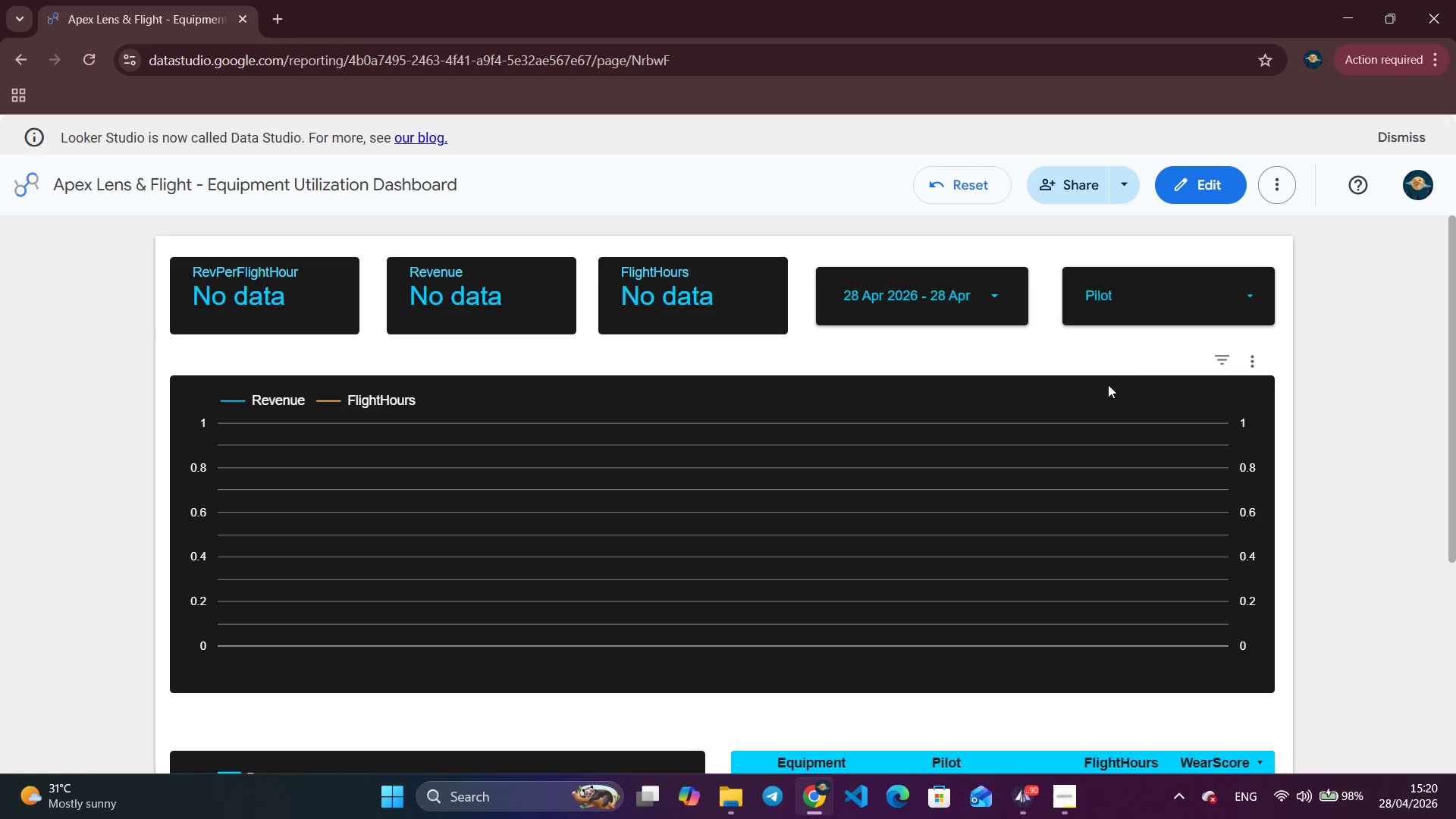 
left_click([1203, 293])
 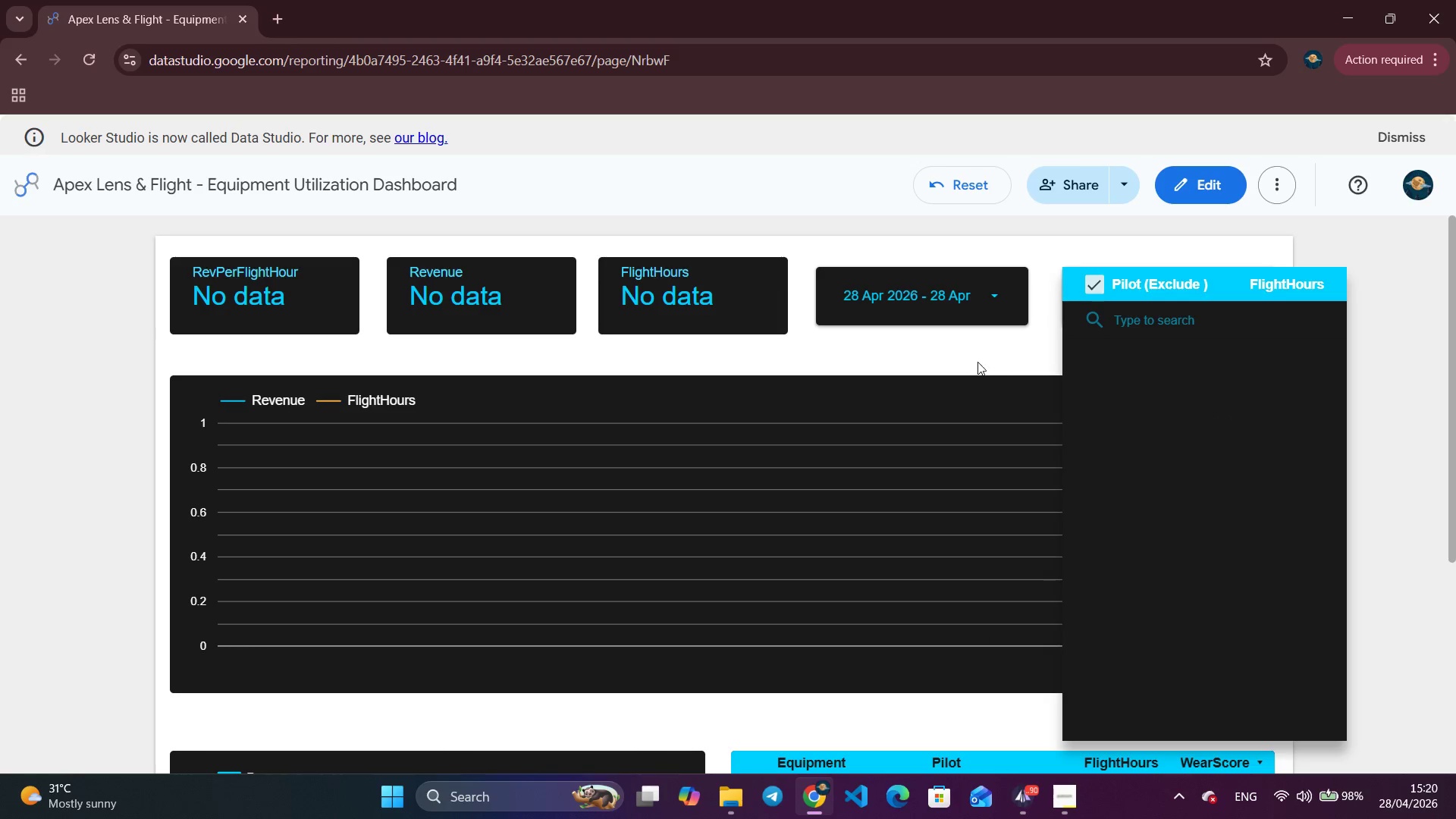 
left_click([974, 350])
 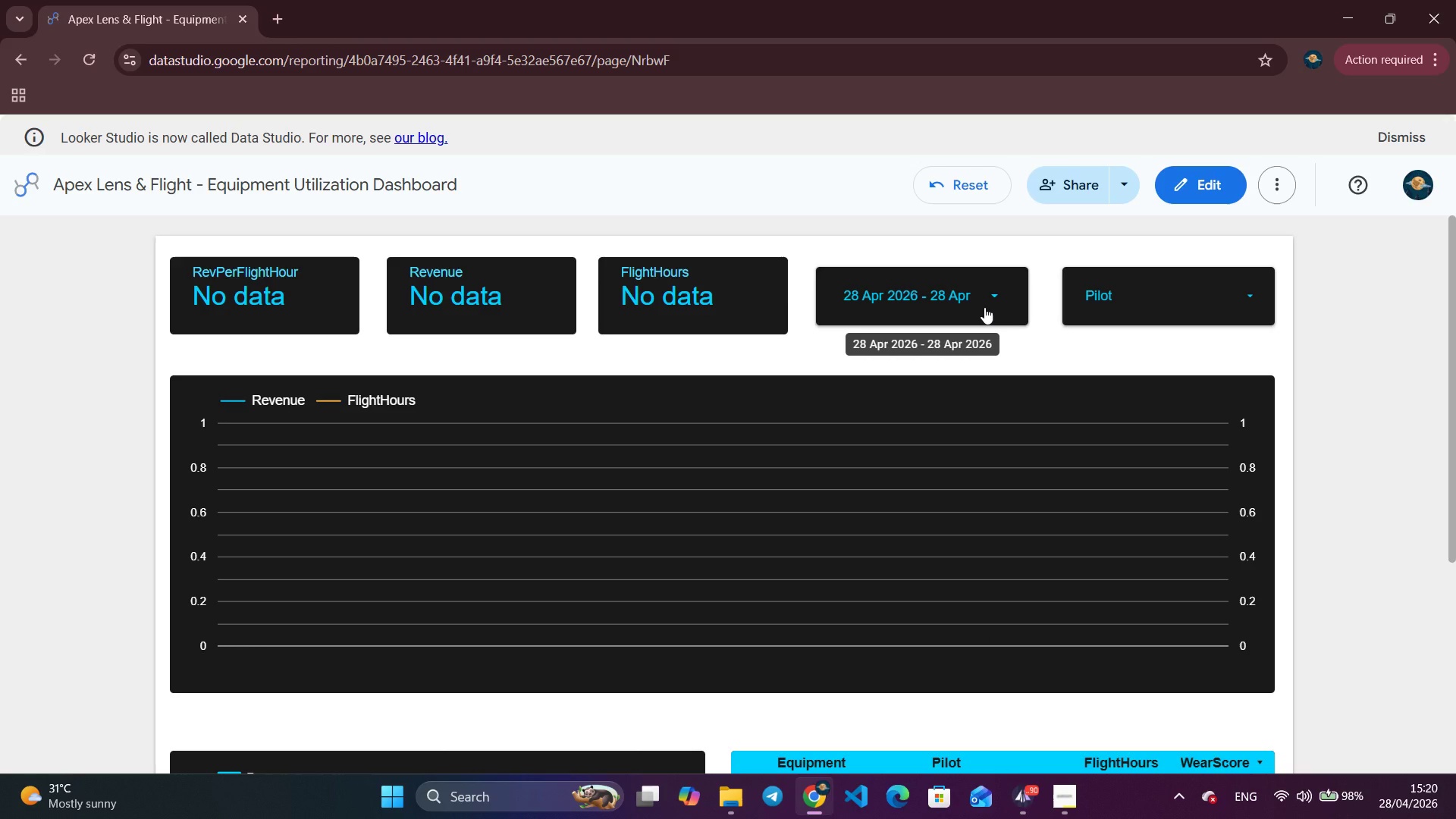 
left_click([984, 307])
 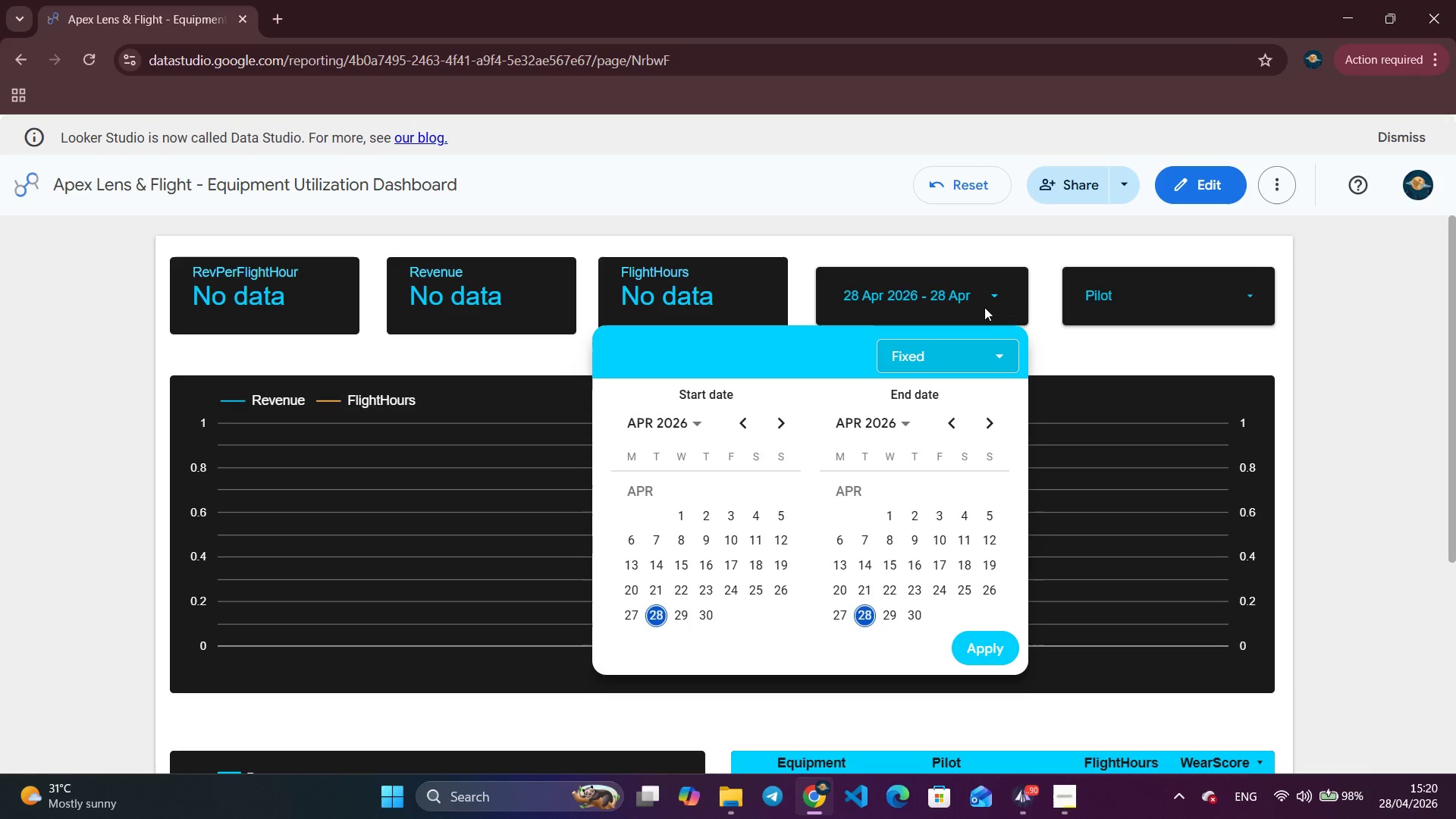 
left_click([943, 359])
 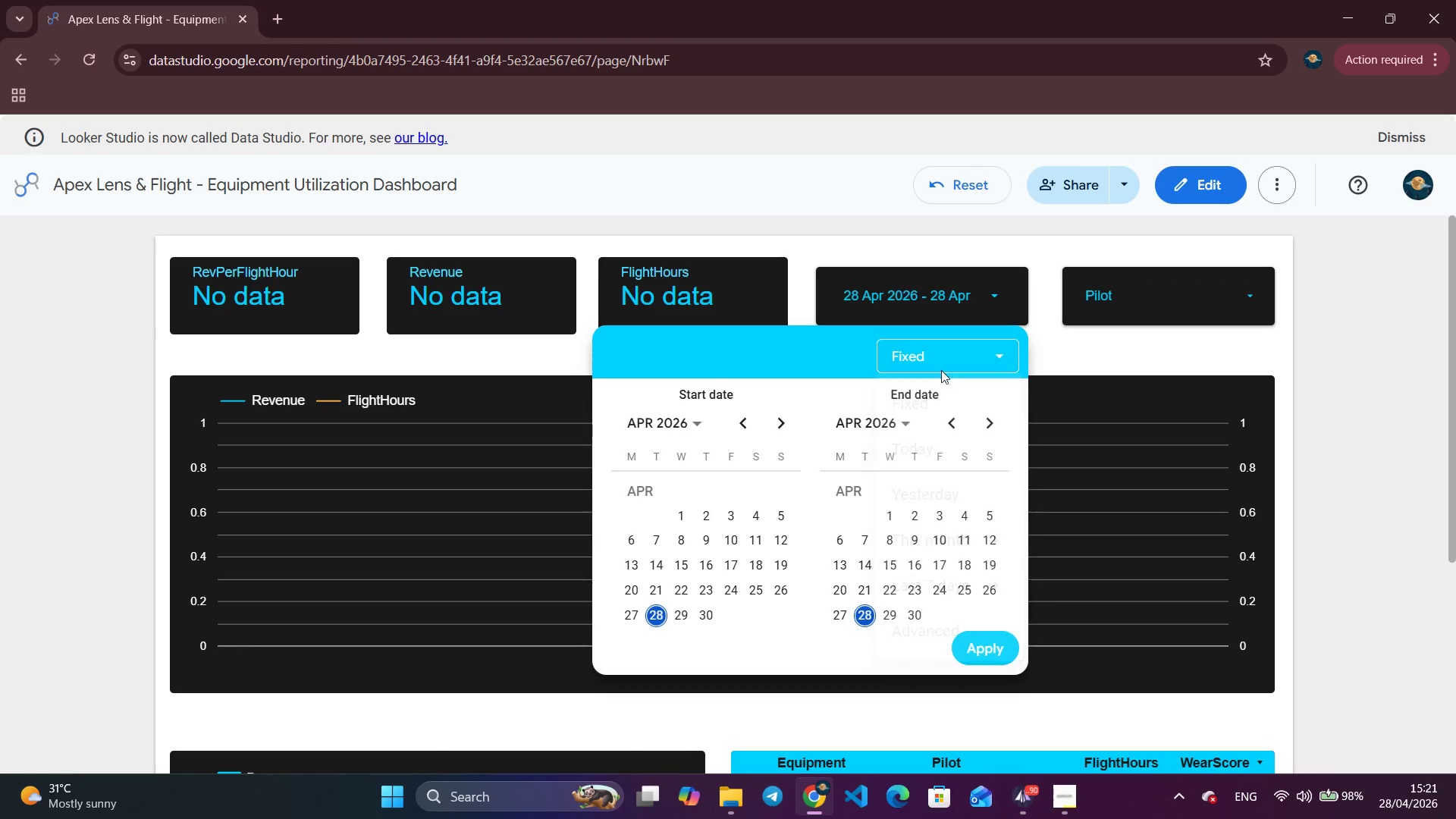 
left_click([855, 425])
 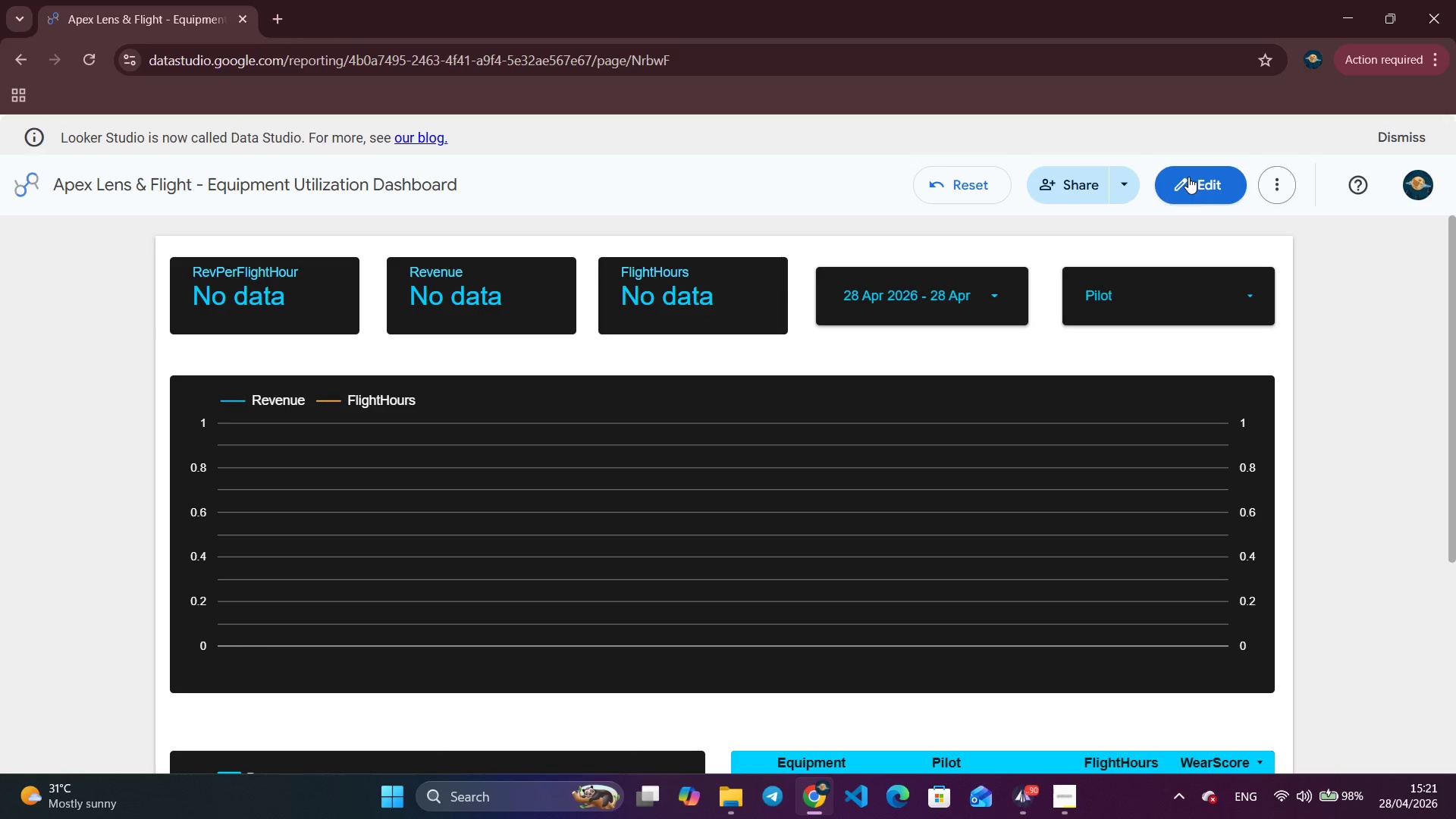 
left_click([1187, 195])
 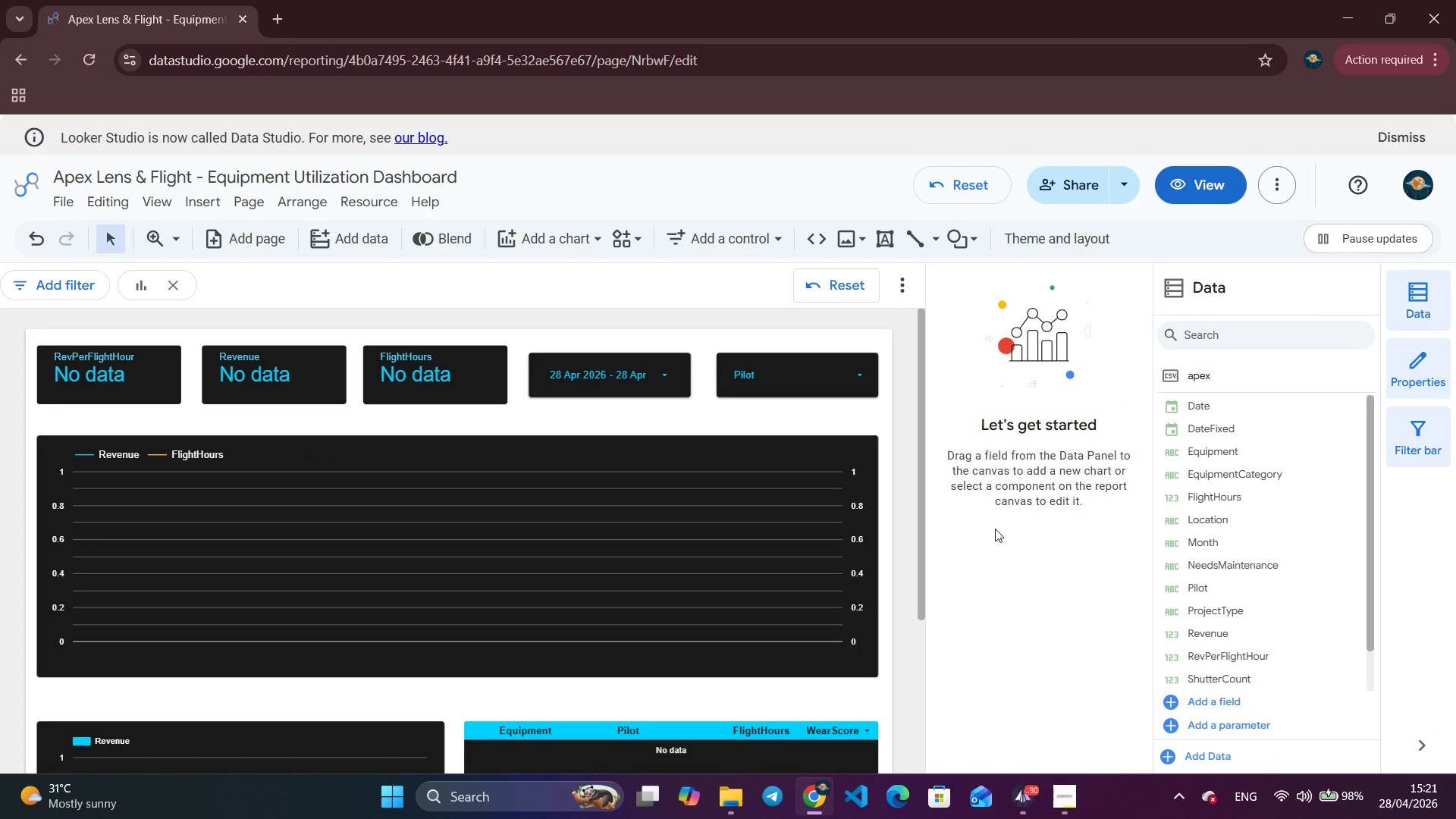 
left_click([629, 369])
 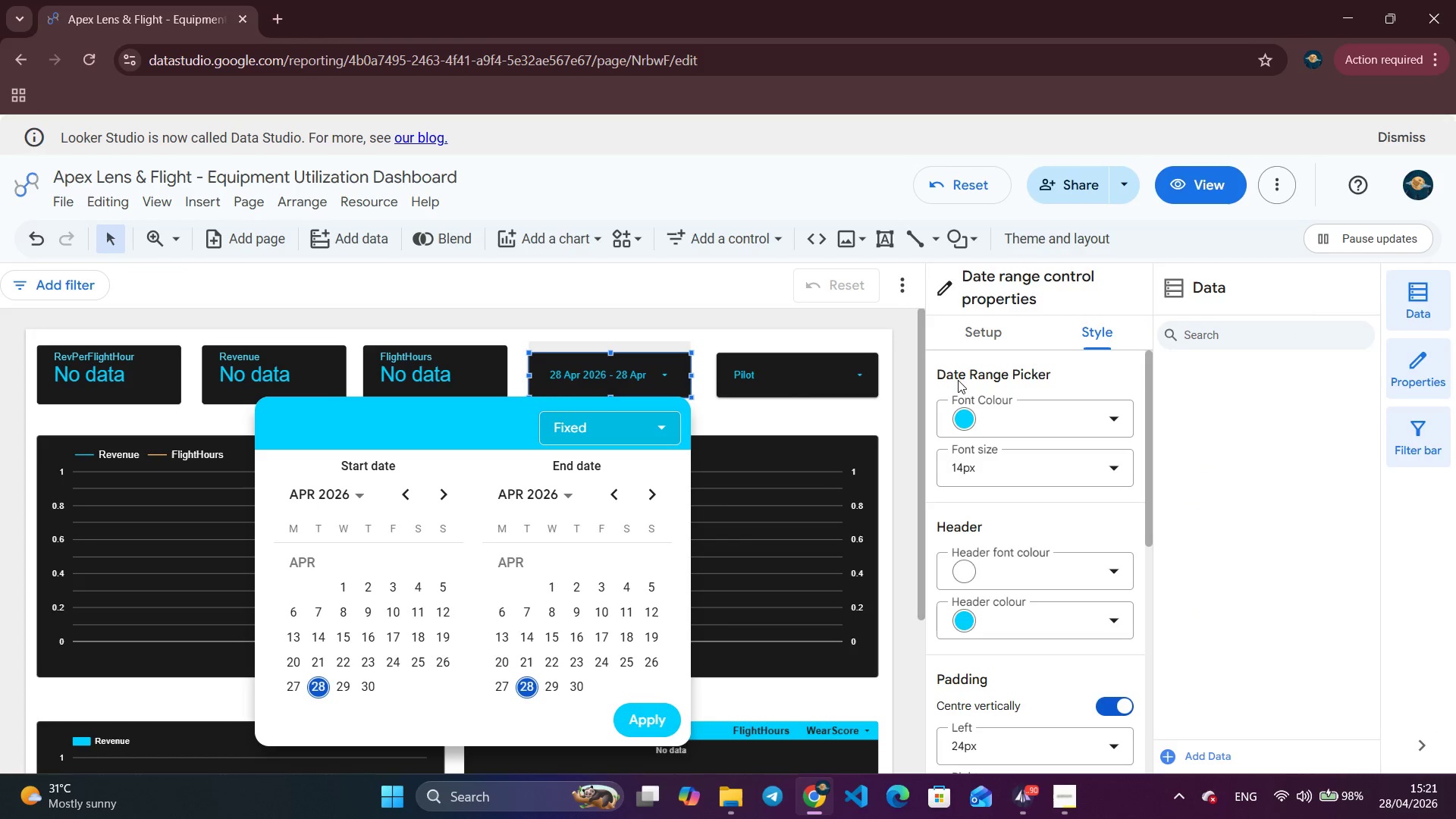 
left_click([993, 321])
 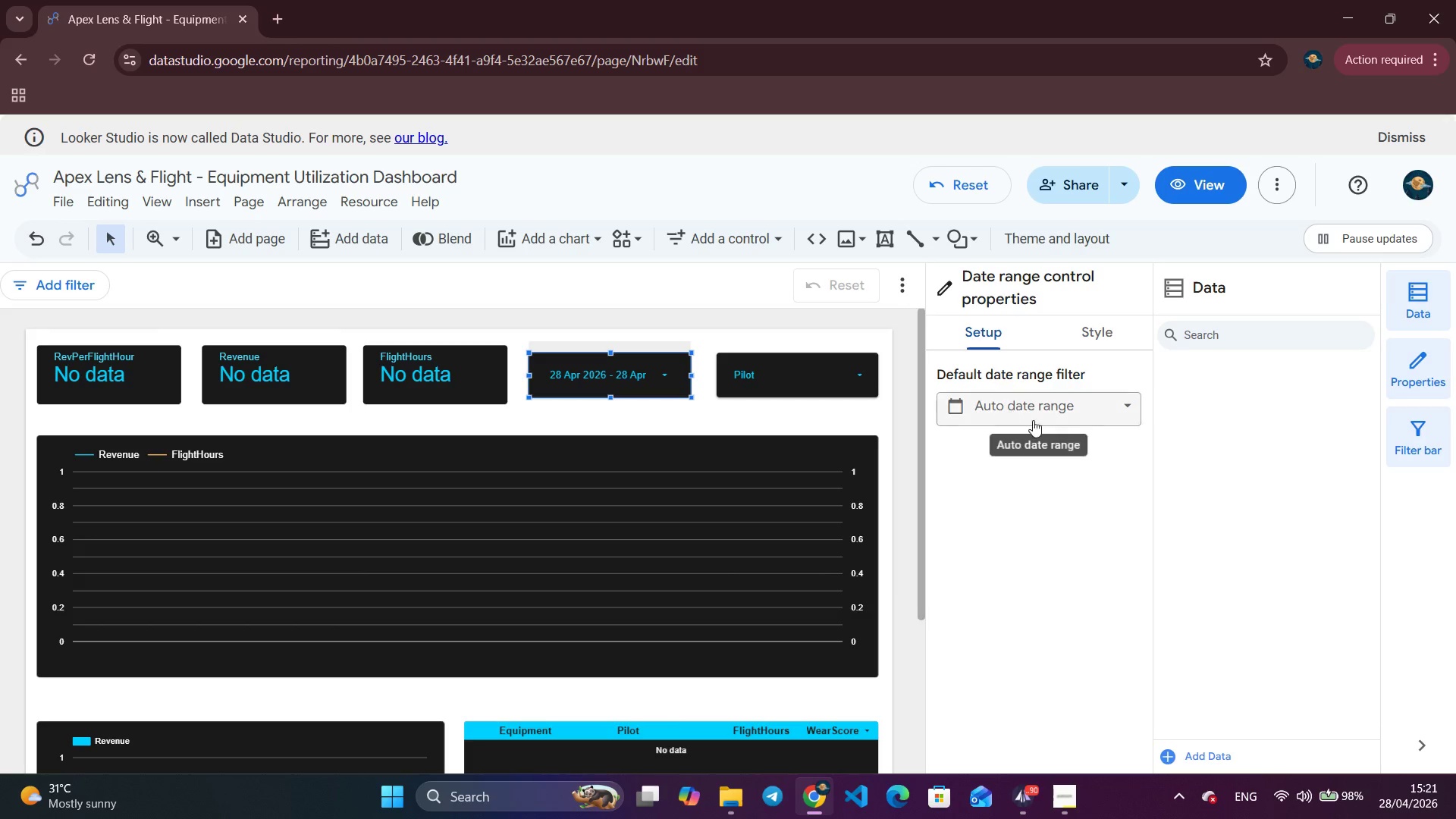 
left_click([1106, 410])
 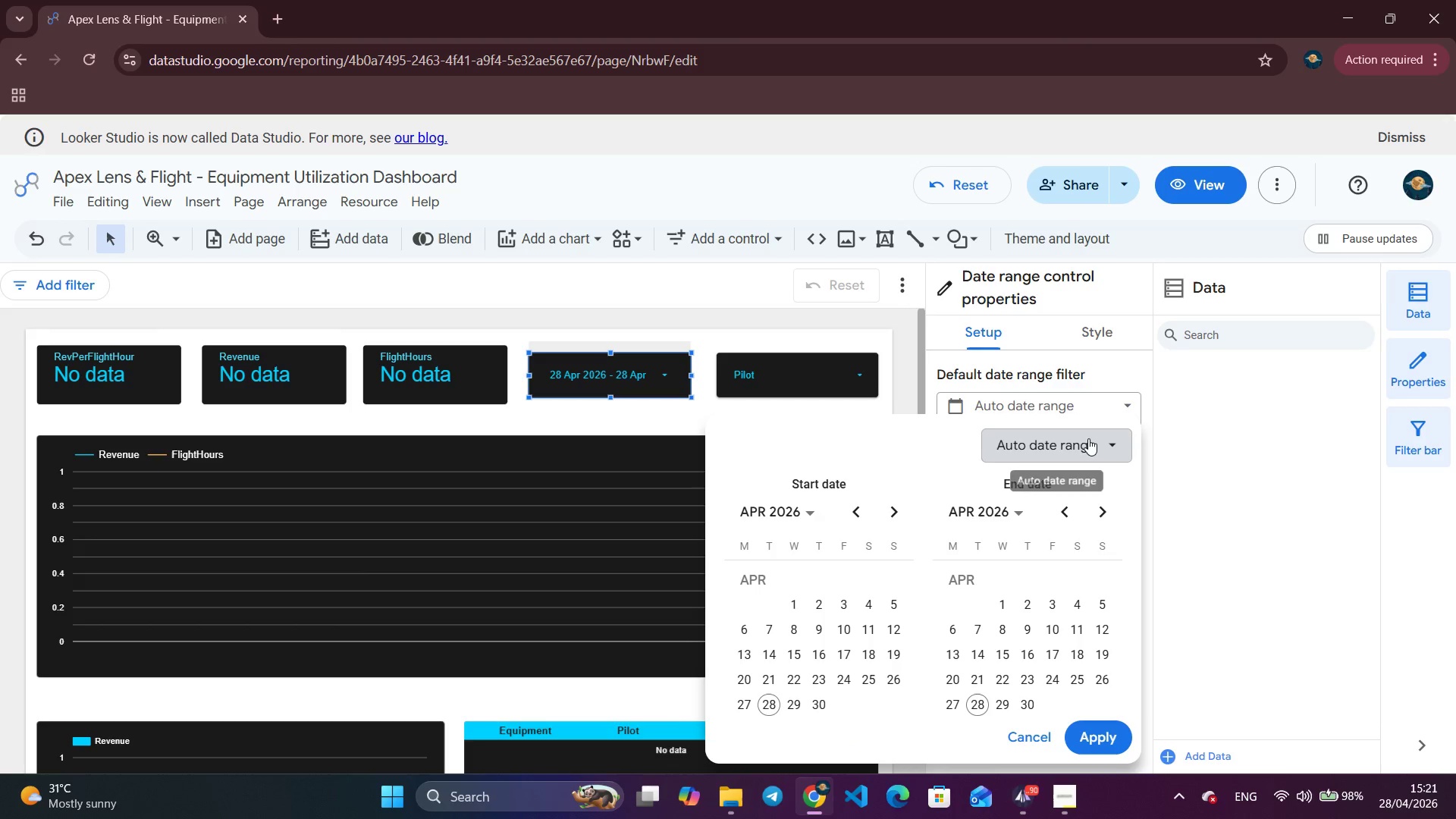 
left_click([1084, 440])
 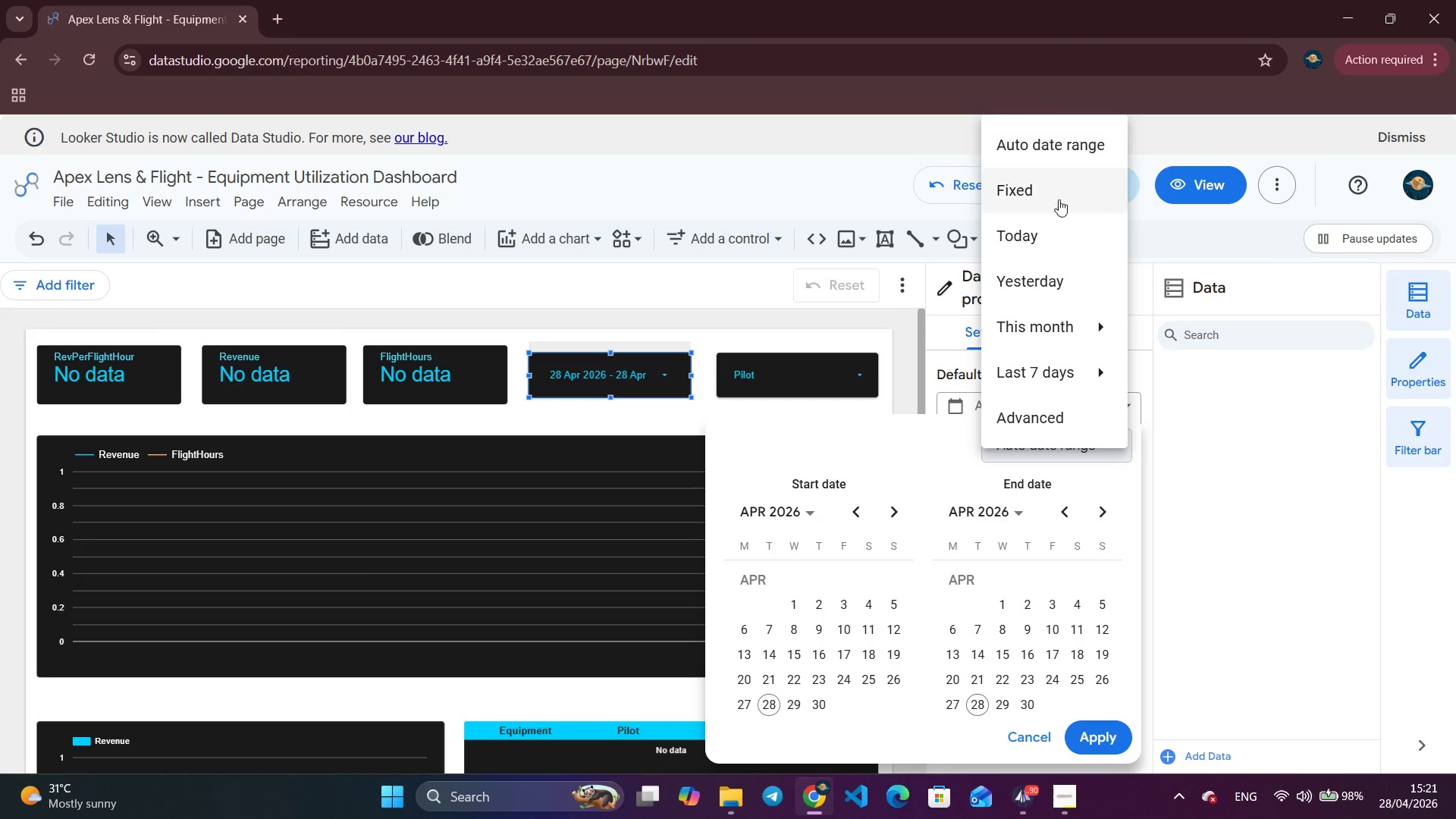 
left_click([1062, 144])
 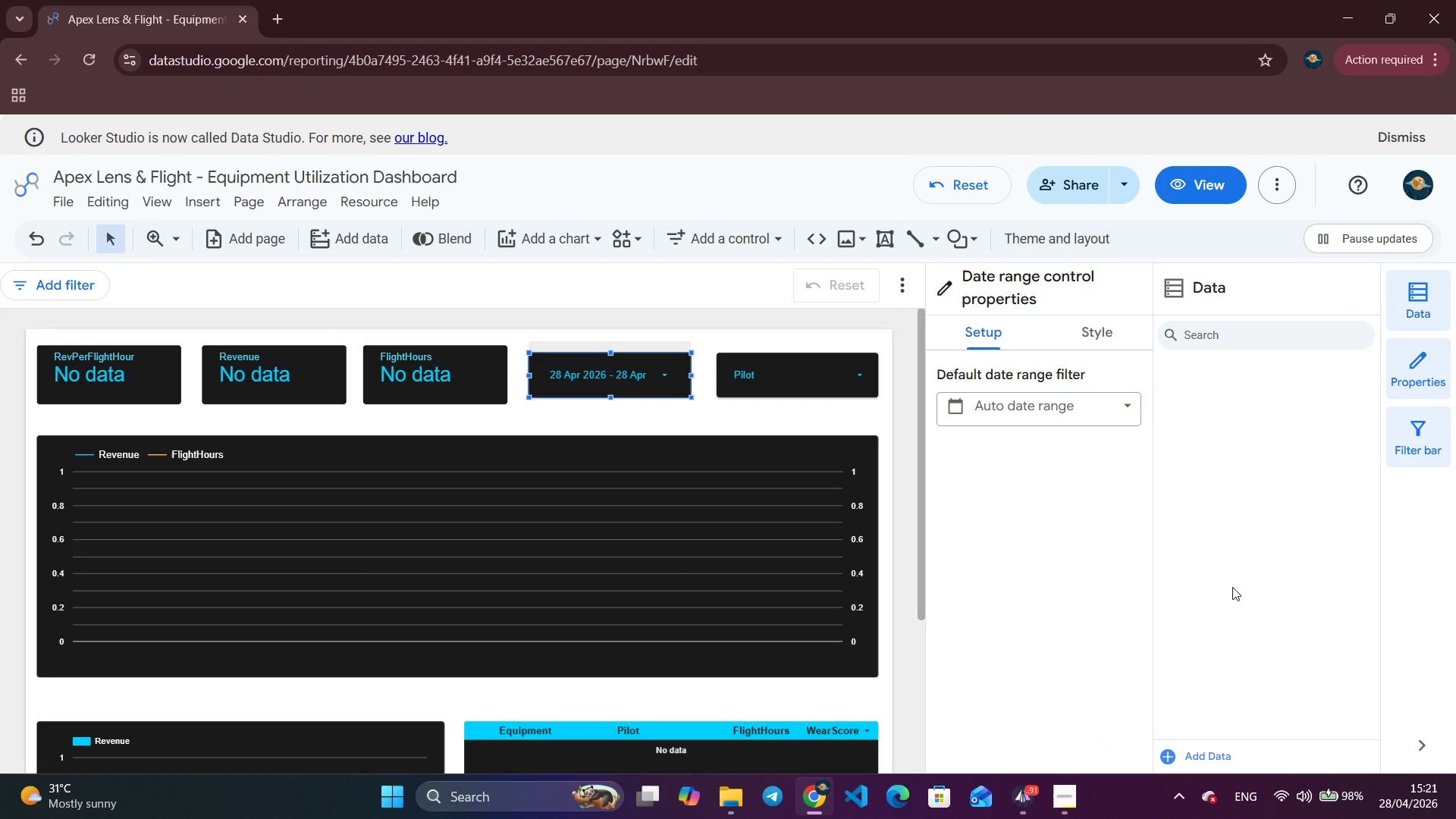 
wait(13.14)
 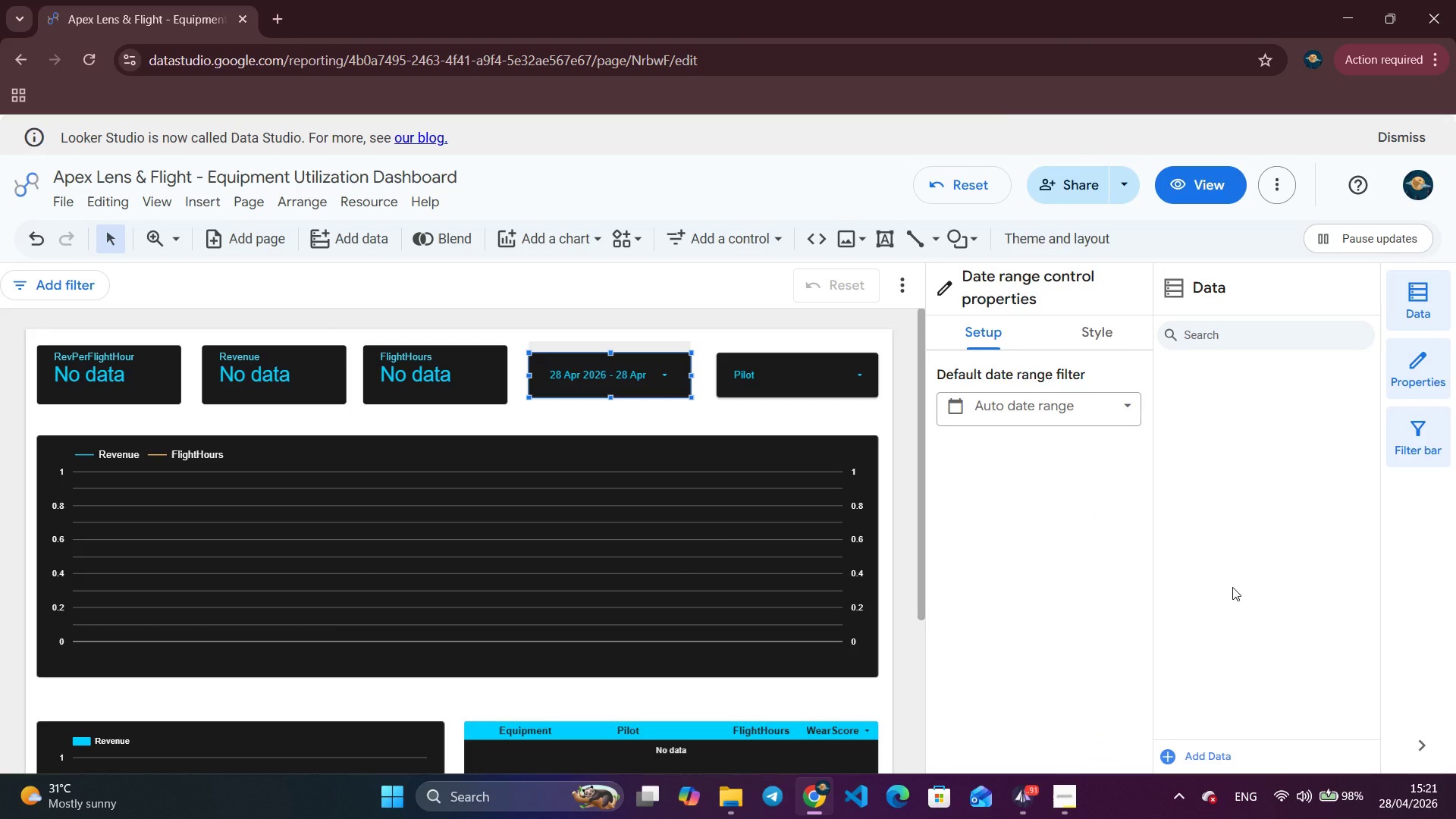 
left_click([1125, 402])
 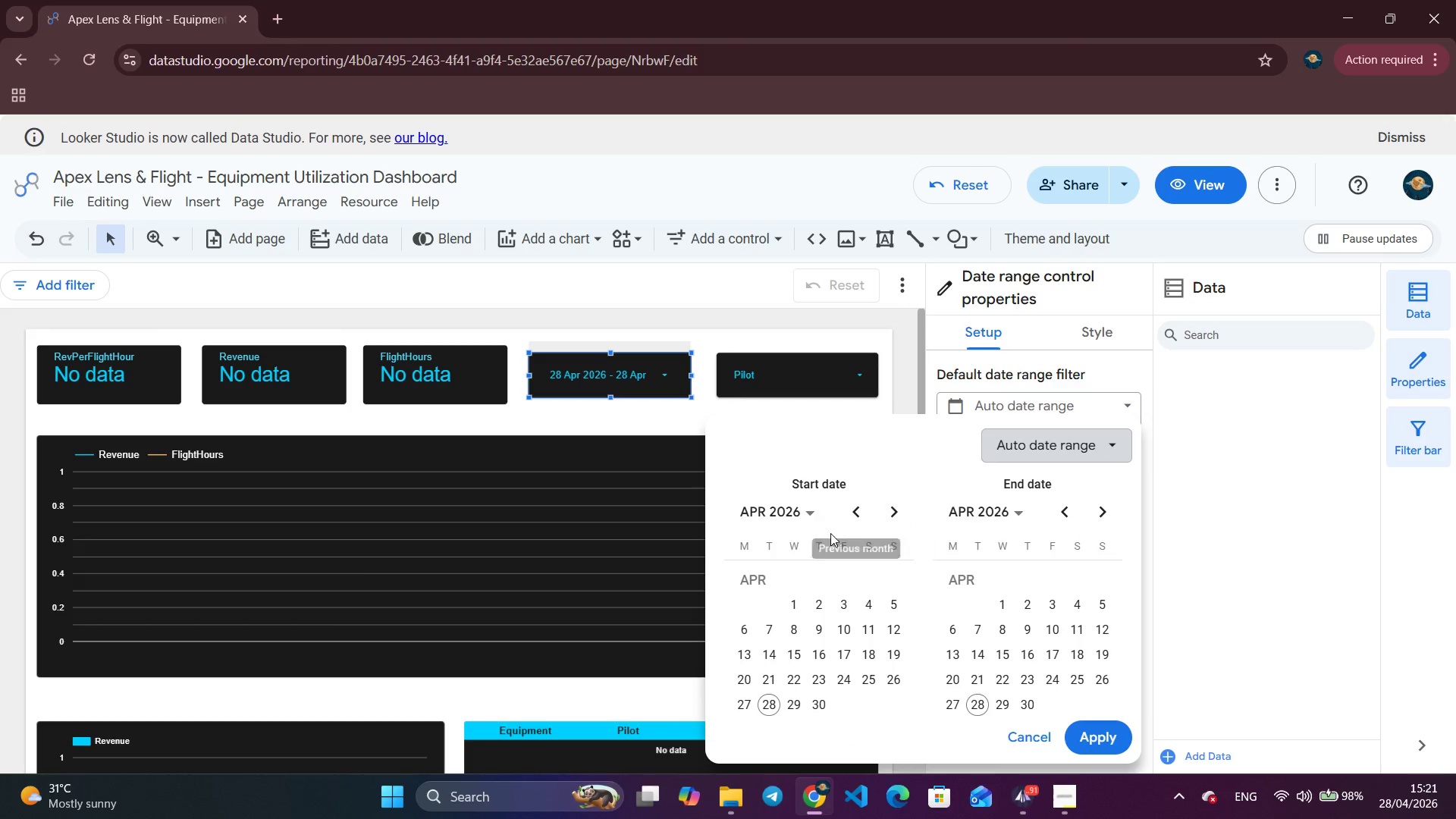 
left_click([782, 513])
 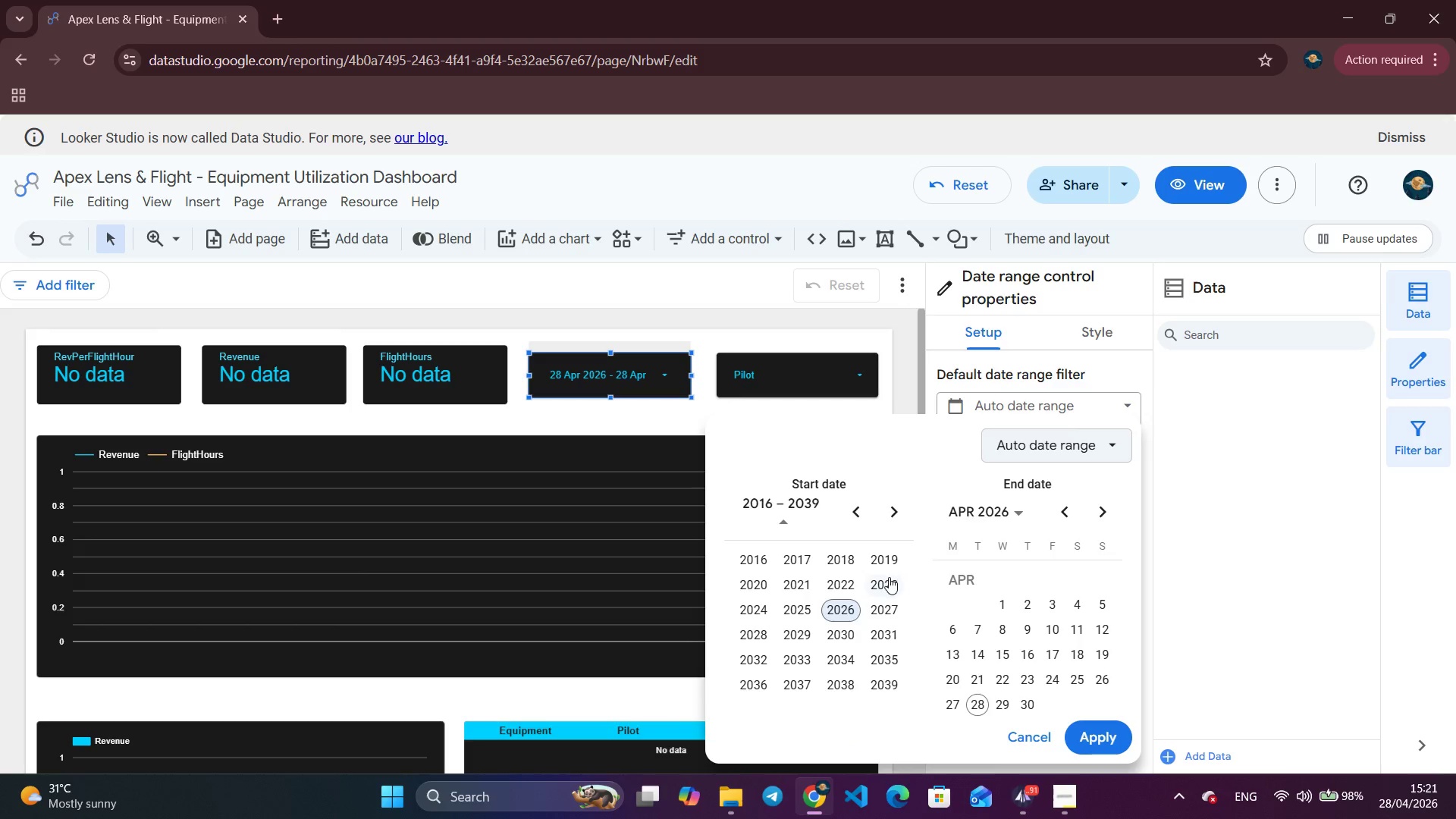 
double_click([822, 579])
 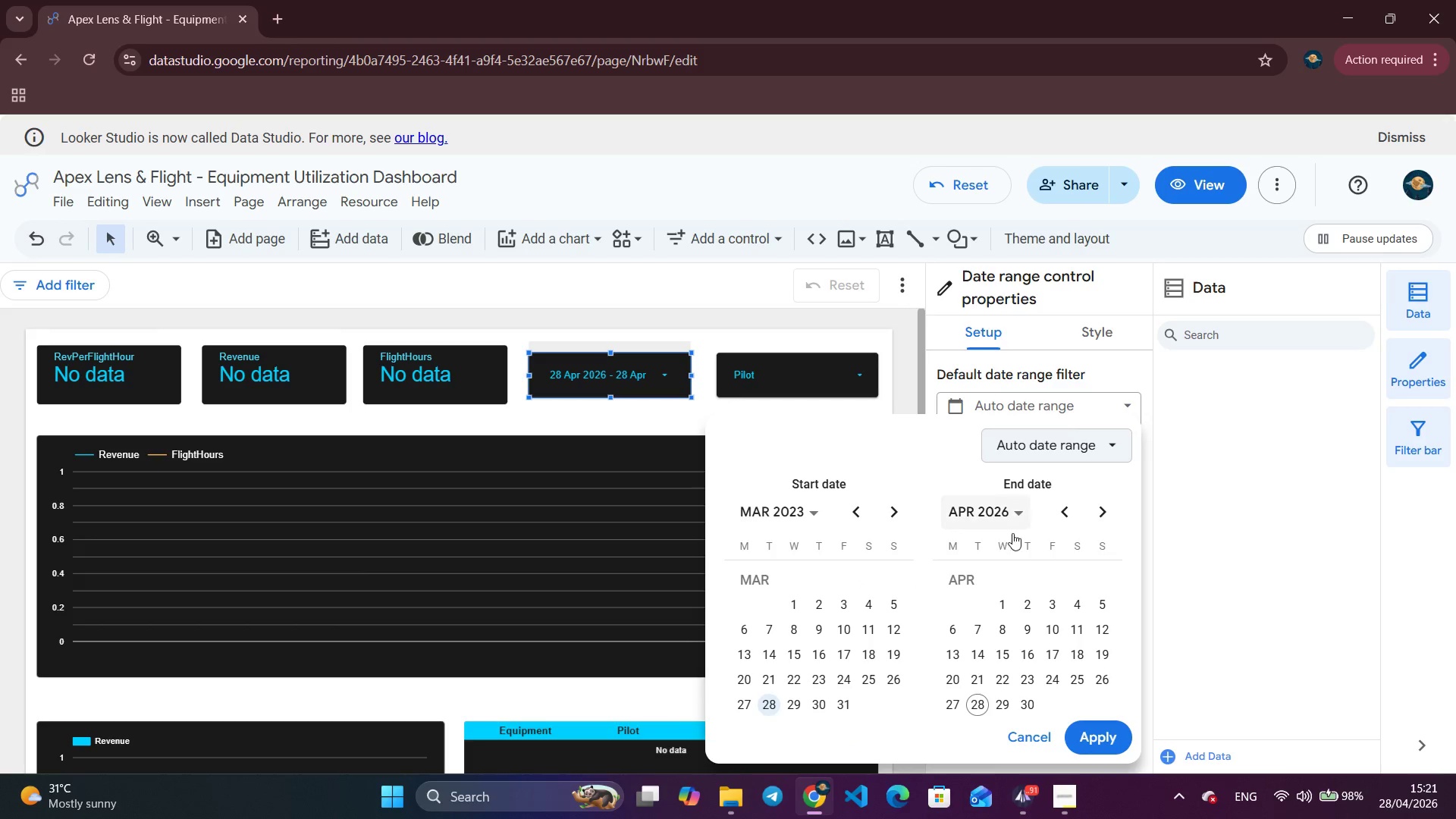 
left_click([1018, 512])
 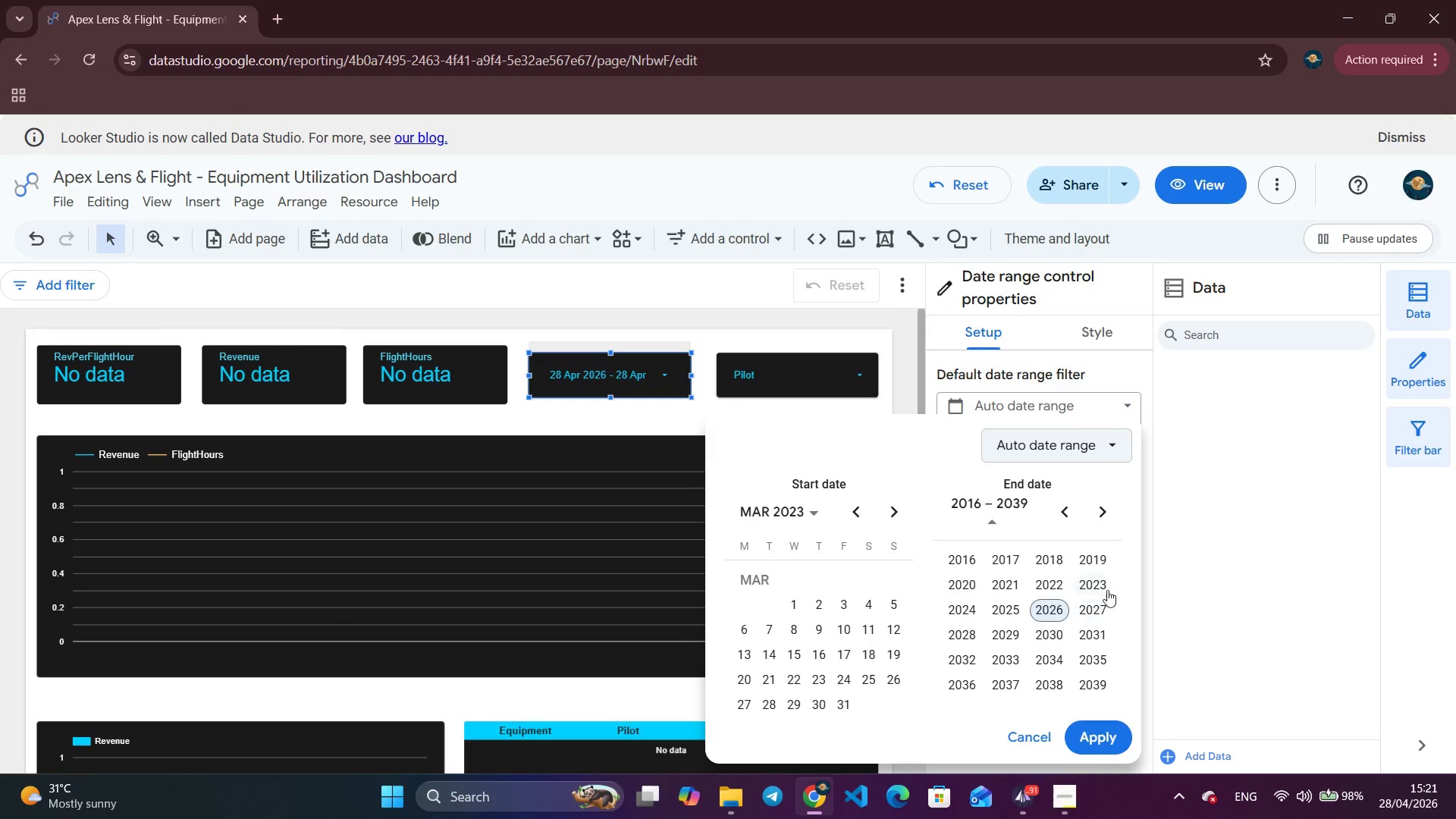 
left_click([1106, 587])
 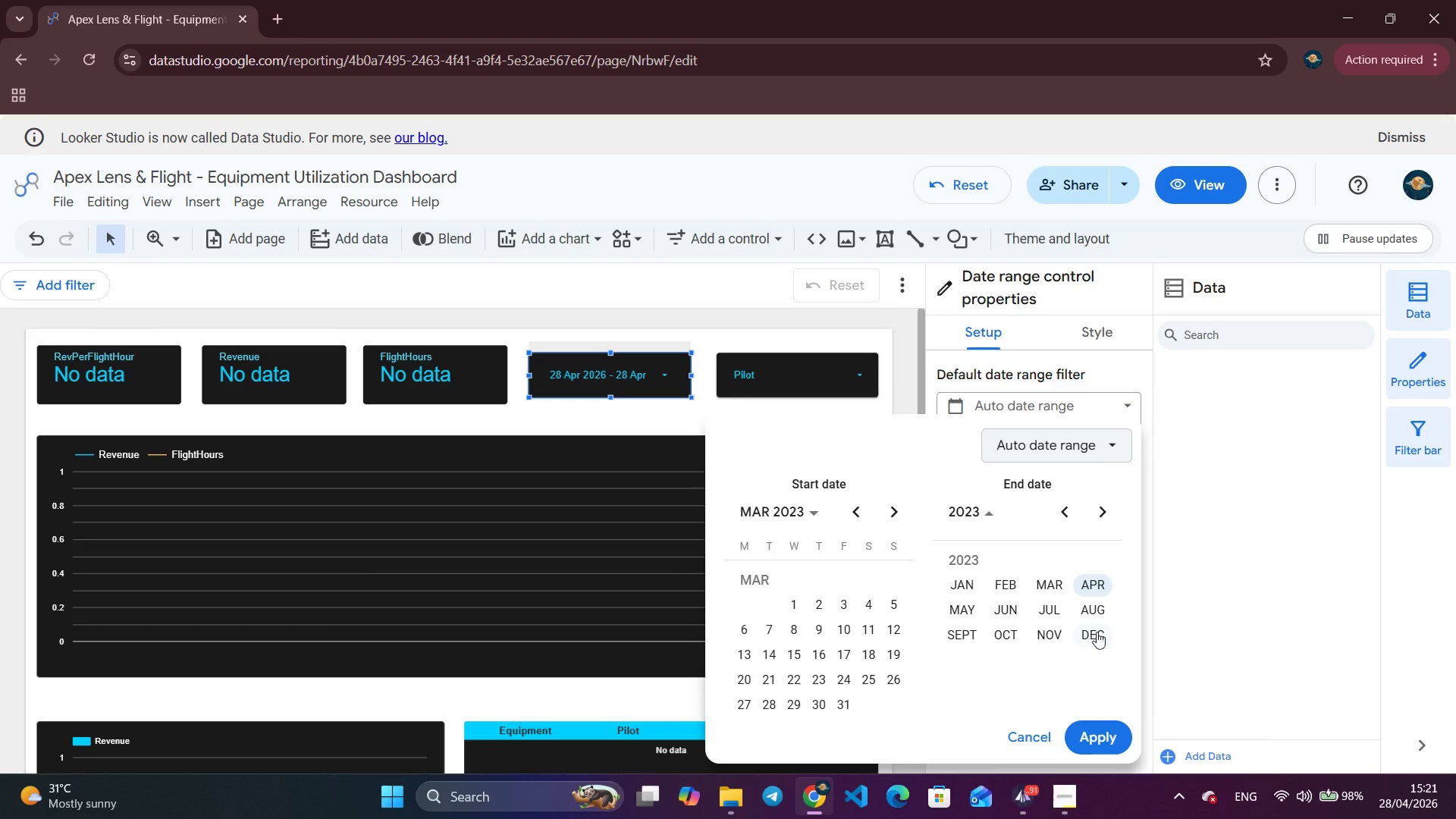 
left_click([1097, 632])
 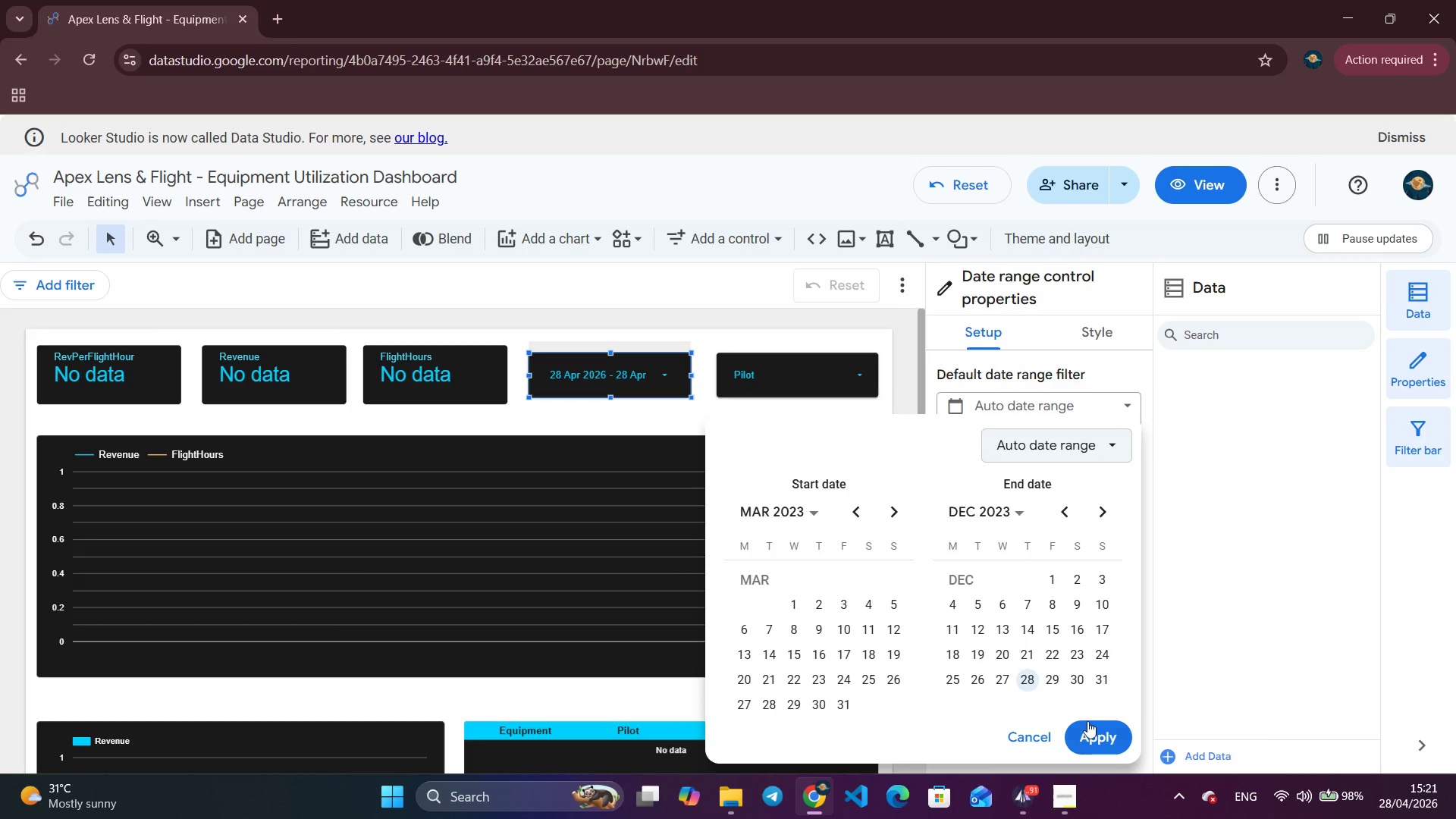 
left_click([1087, 723])
 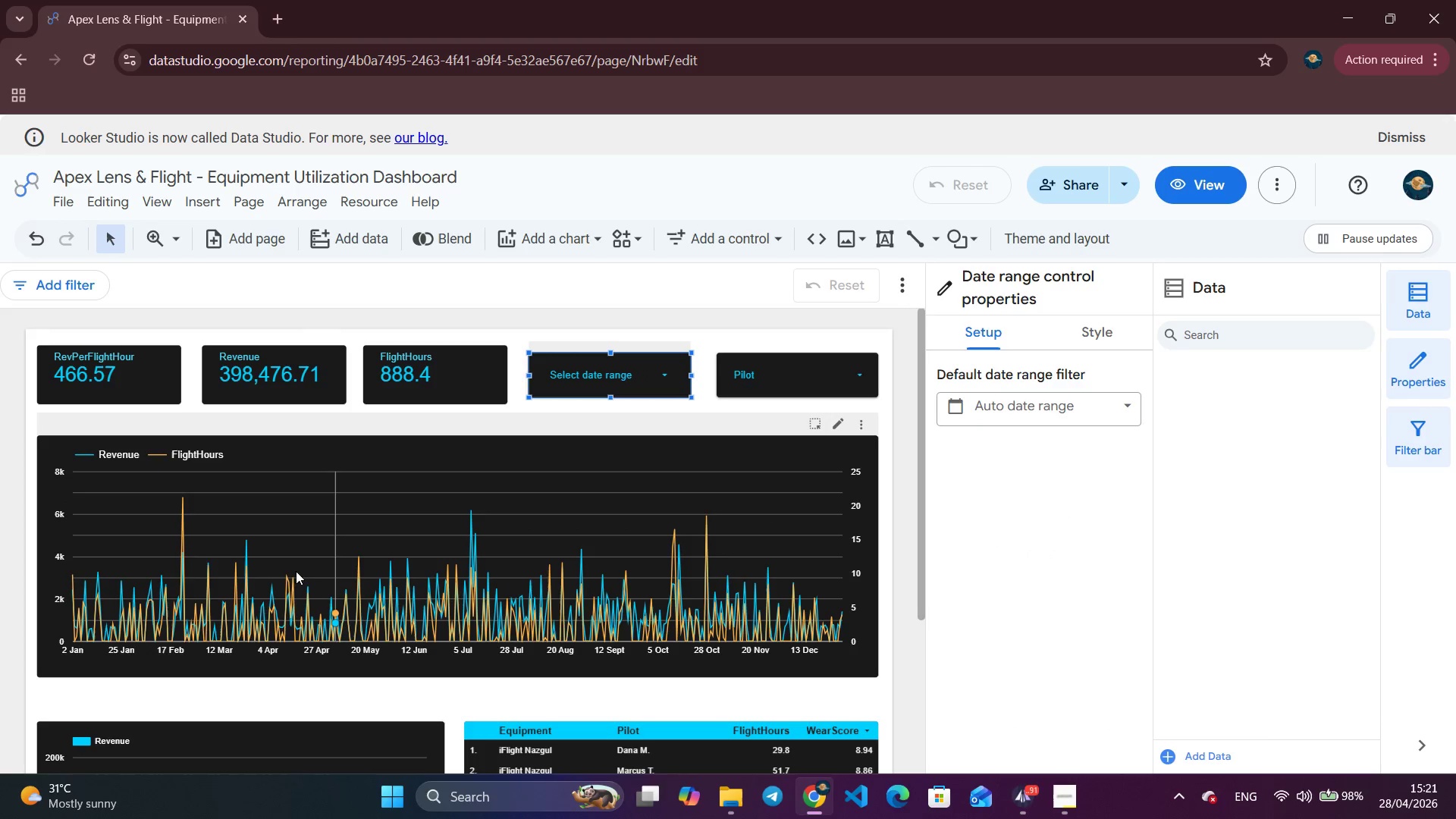 
wait(11.91)
 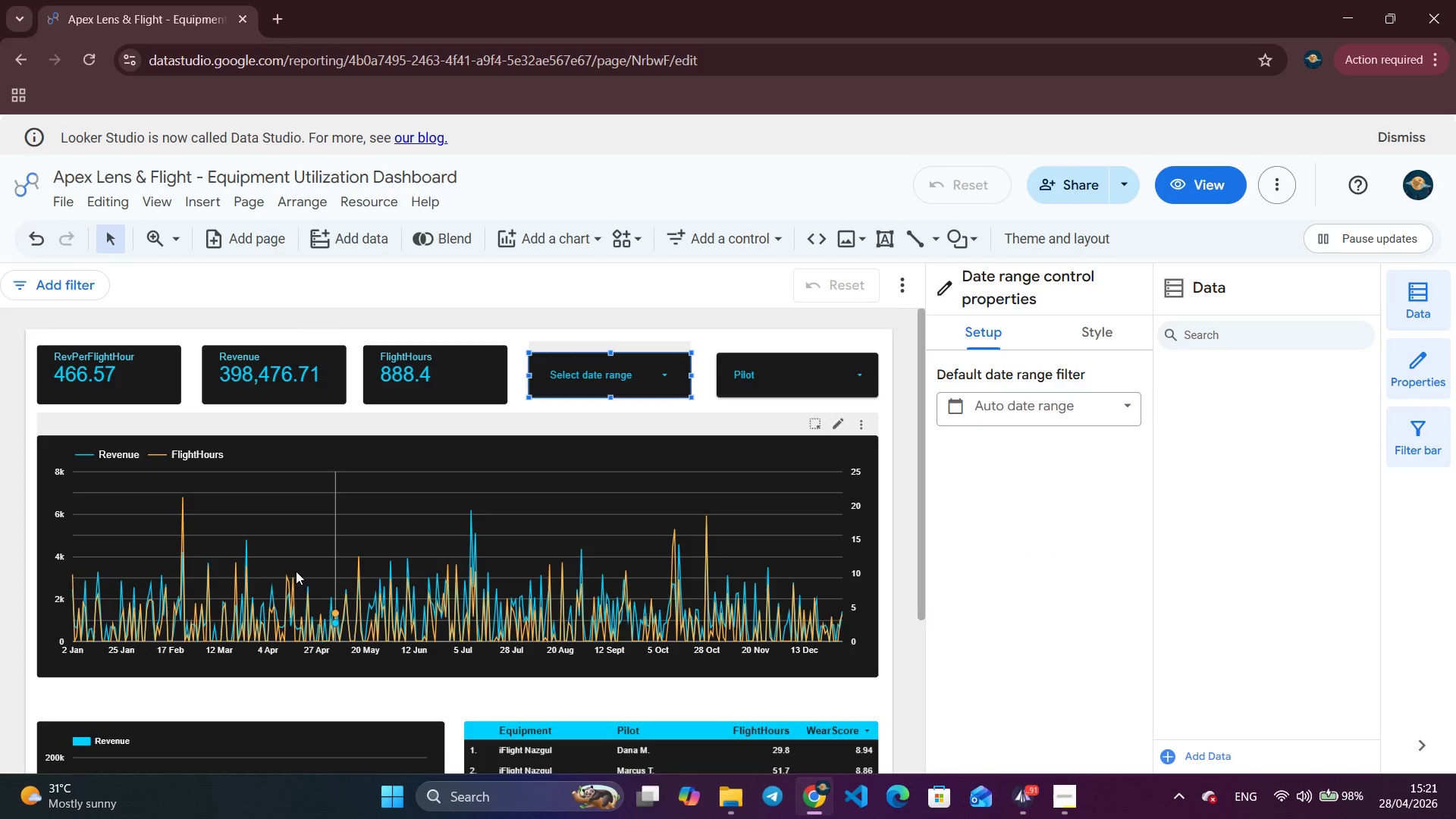 
left_click([1061, 403])
 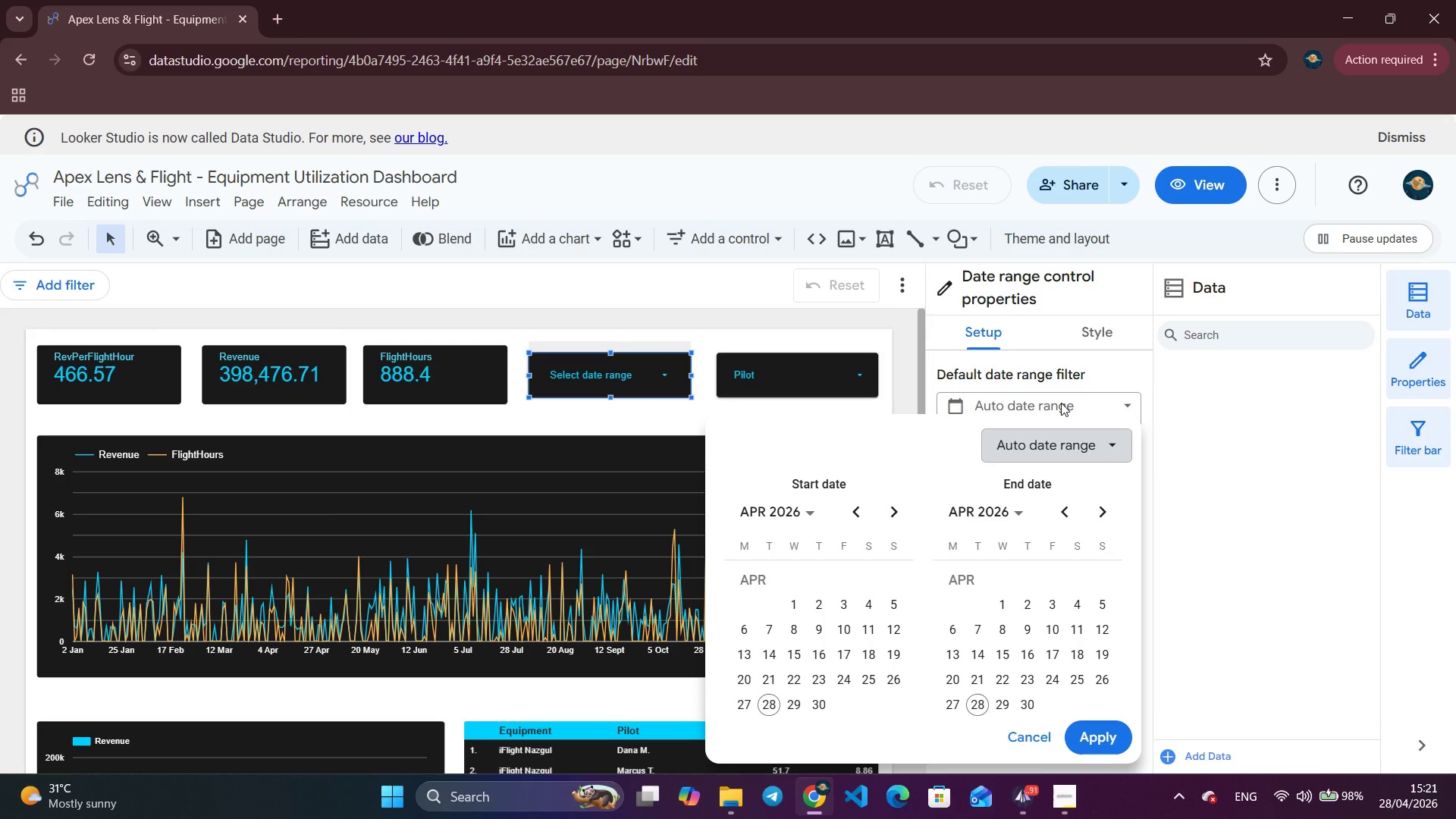 
left_click([1061, 403])
 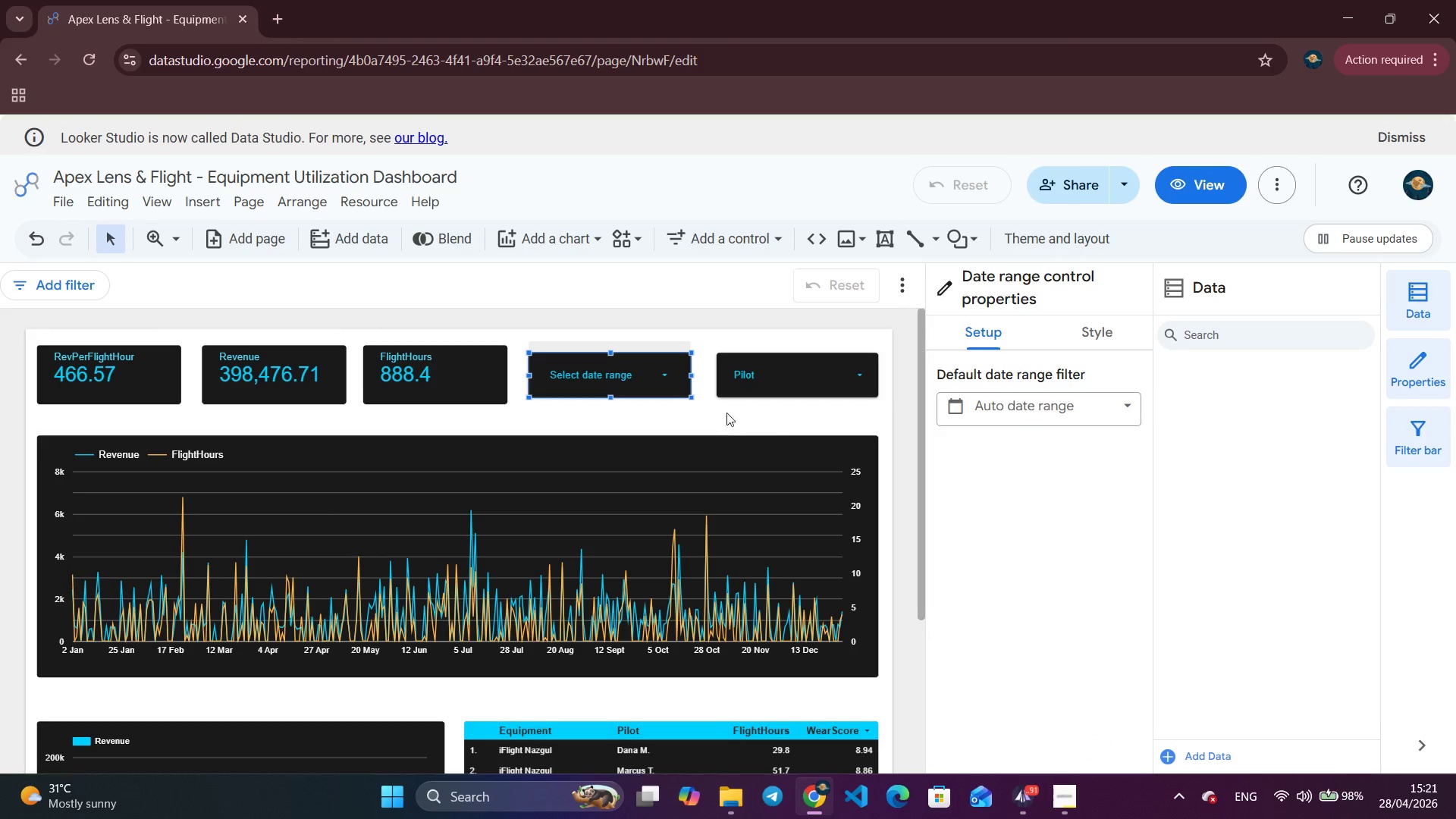 
left_click([860, 692])
 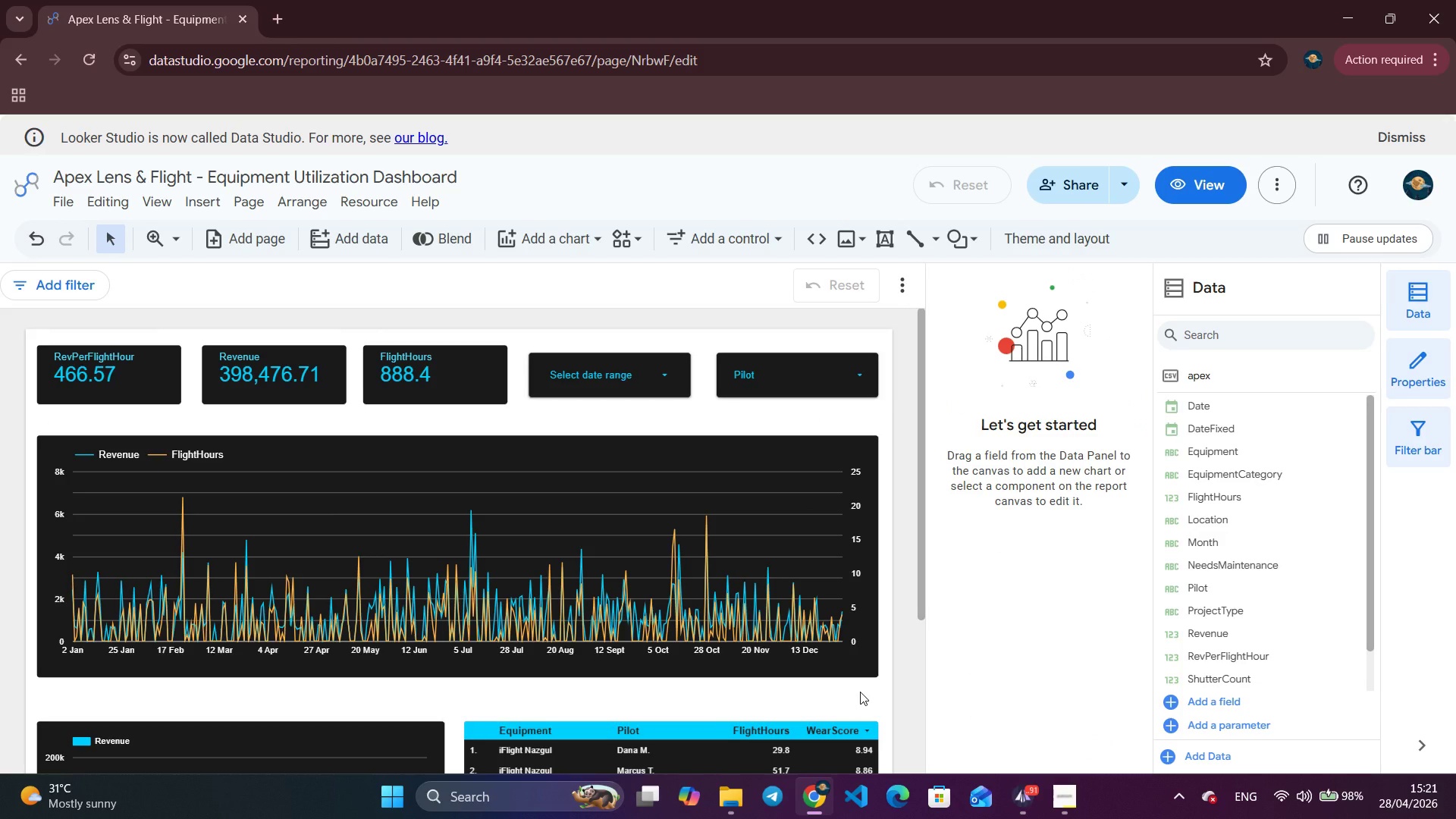 
left_click([860, 692])
 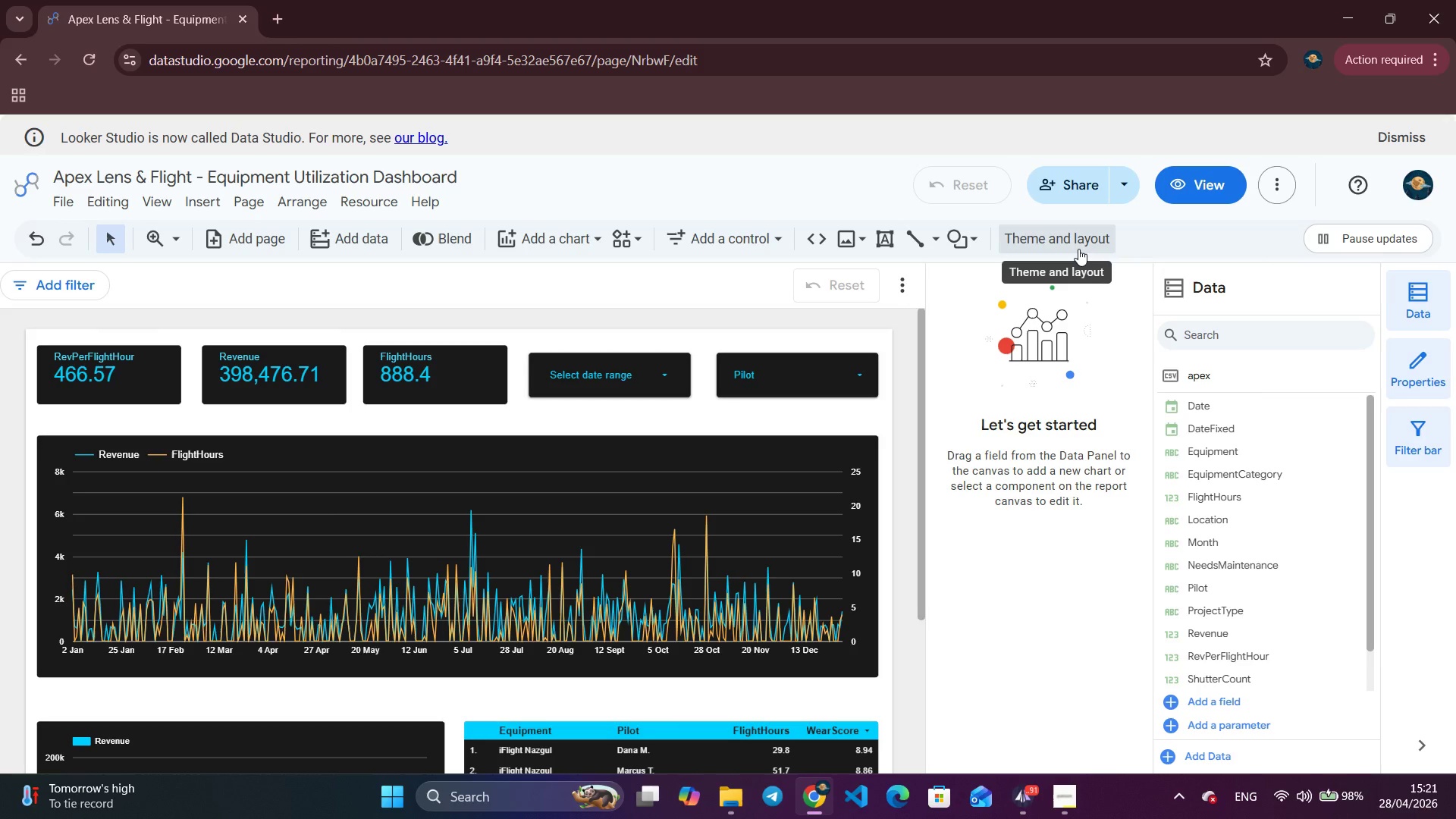 
left_click([1078, 249])
 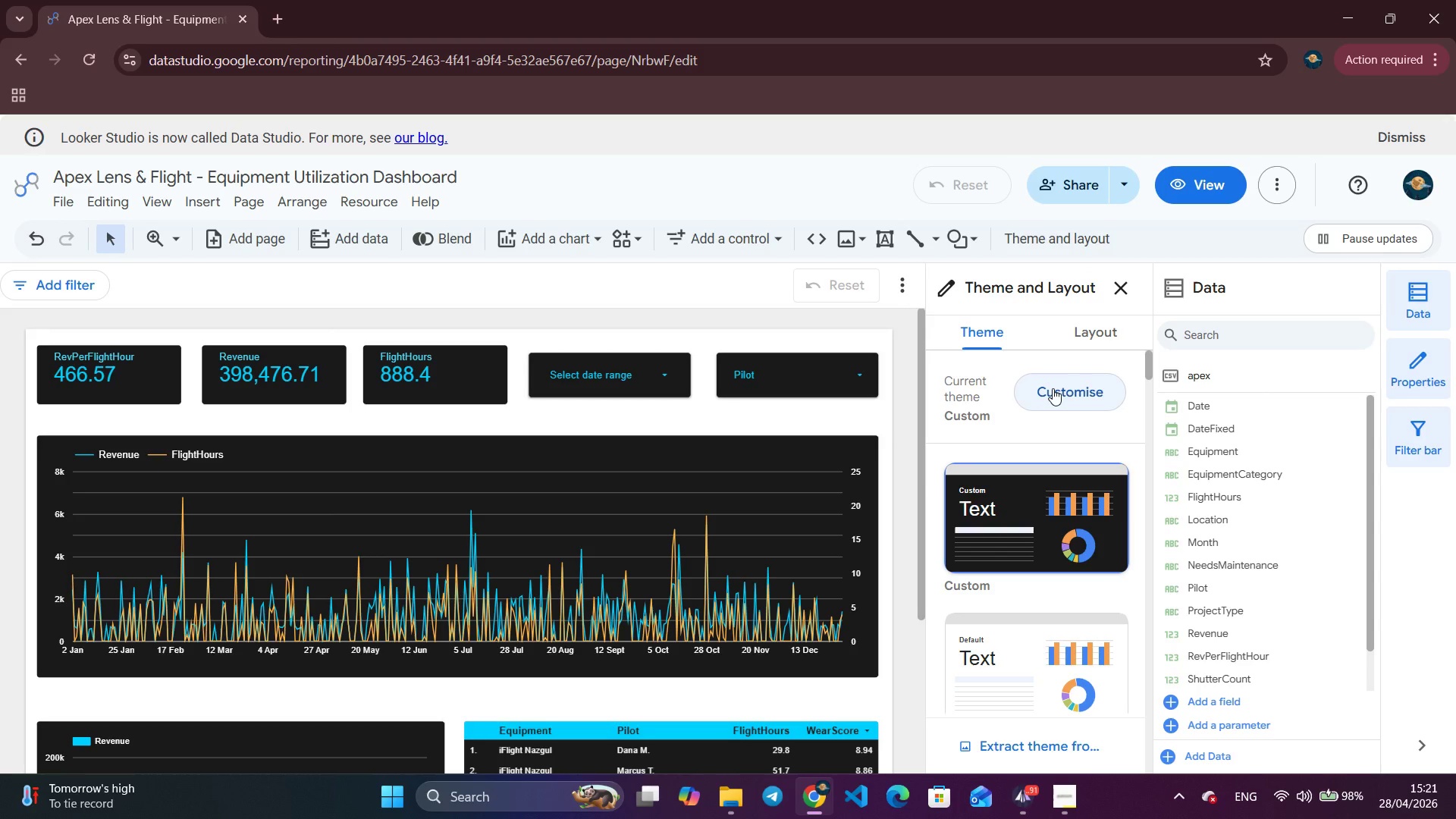 
left_click([1053, 388])
 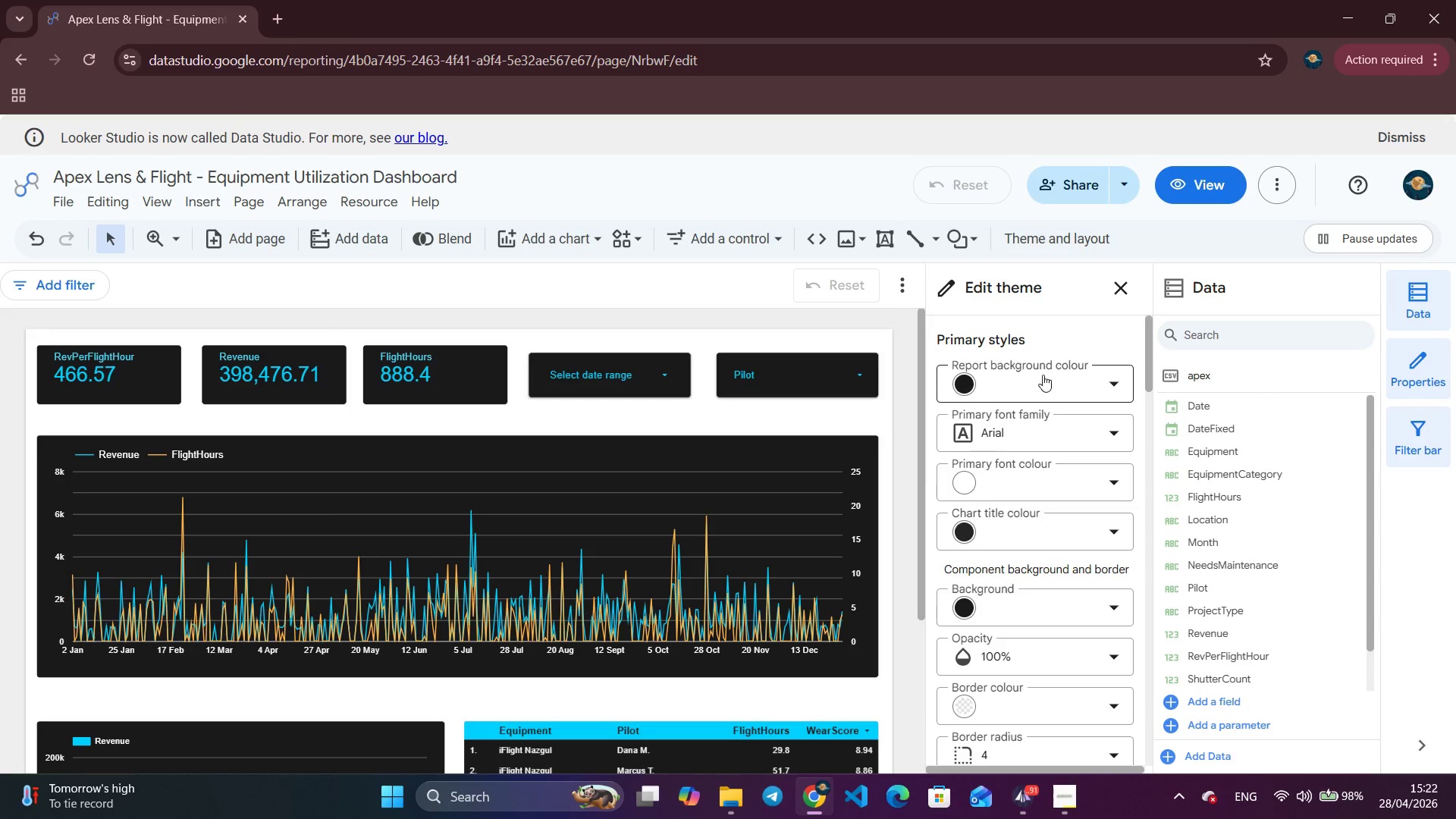 
wait(8.55)
 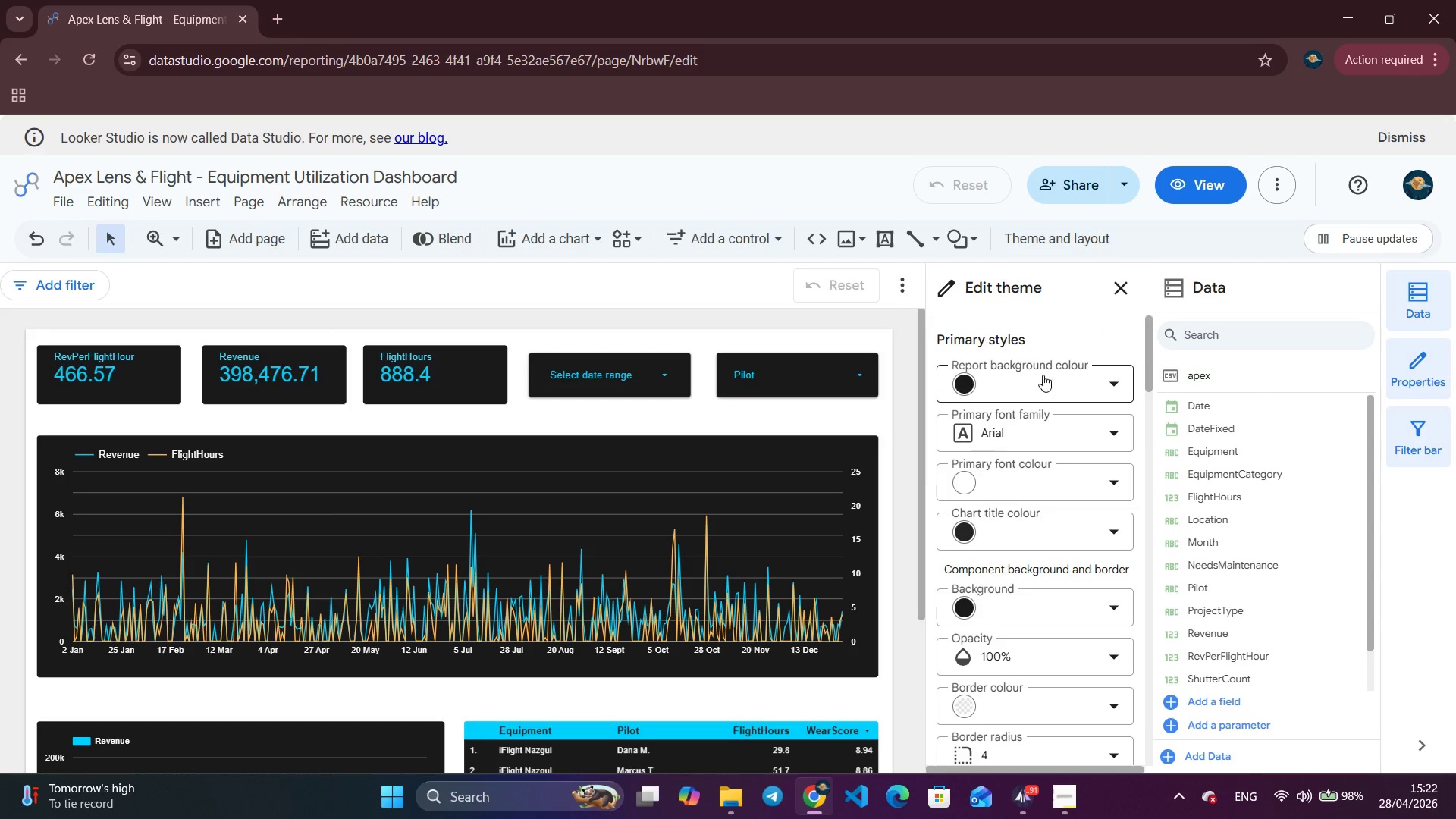 
scroll: coordinate [1018, 491], scroll_direction: up, amount: 2.0
 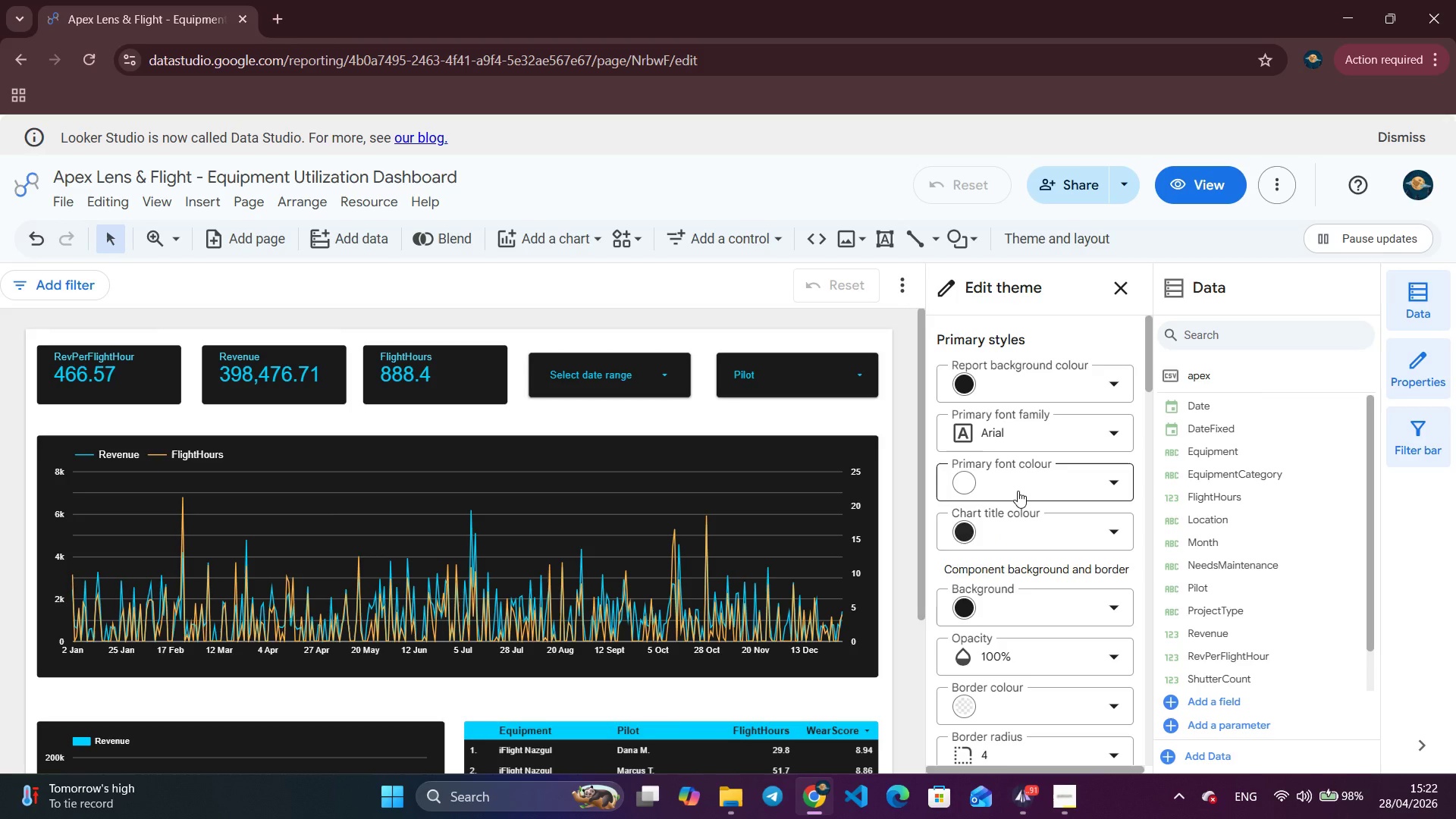 
scroll: coordinate [1018, 491], scroll_direction: down, amount: 1.0
 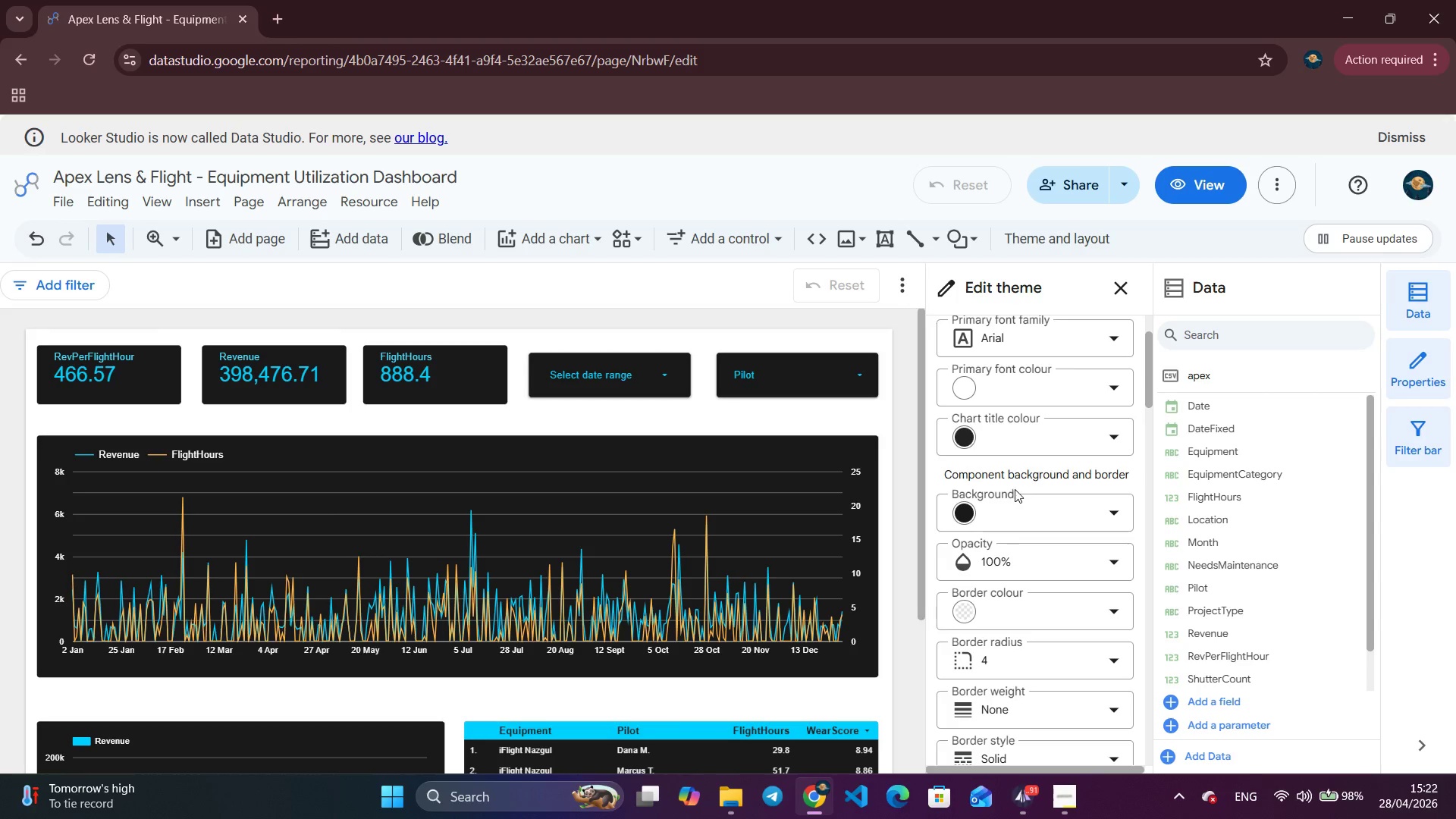 
left_click([1106, 656])
 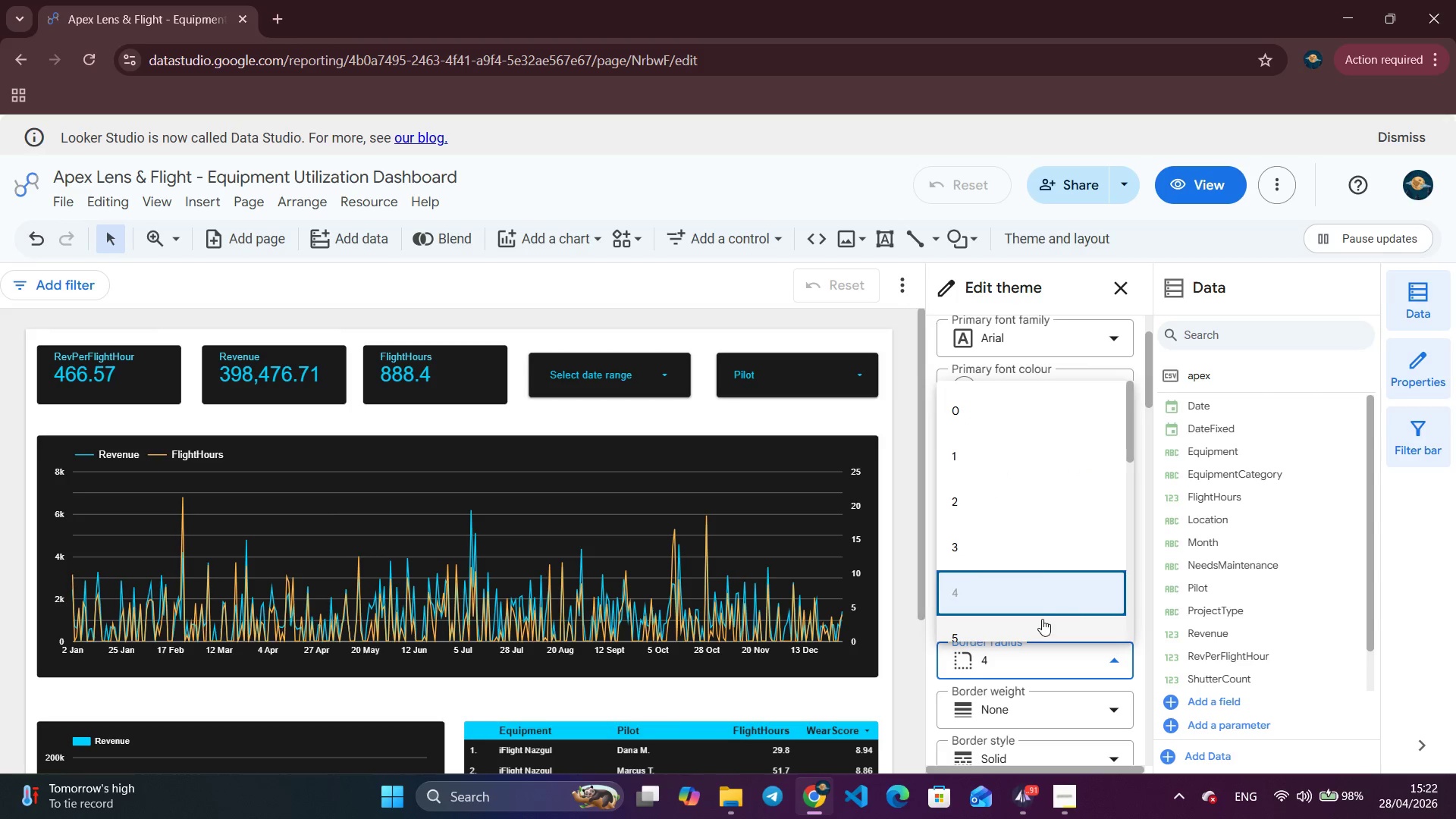 
scroll: coordinate [1041, 558], scroll_direction: down, amount: 3.0
 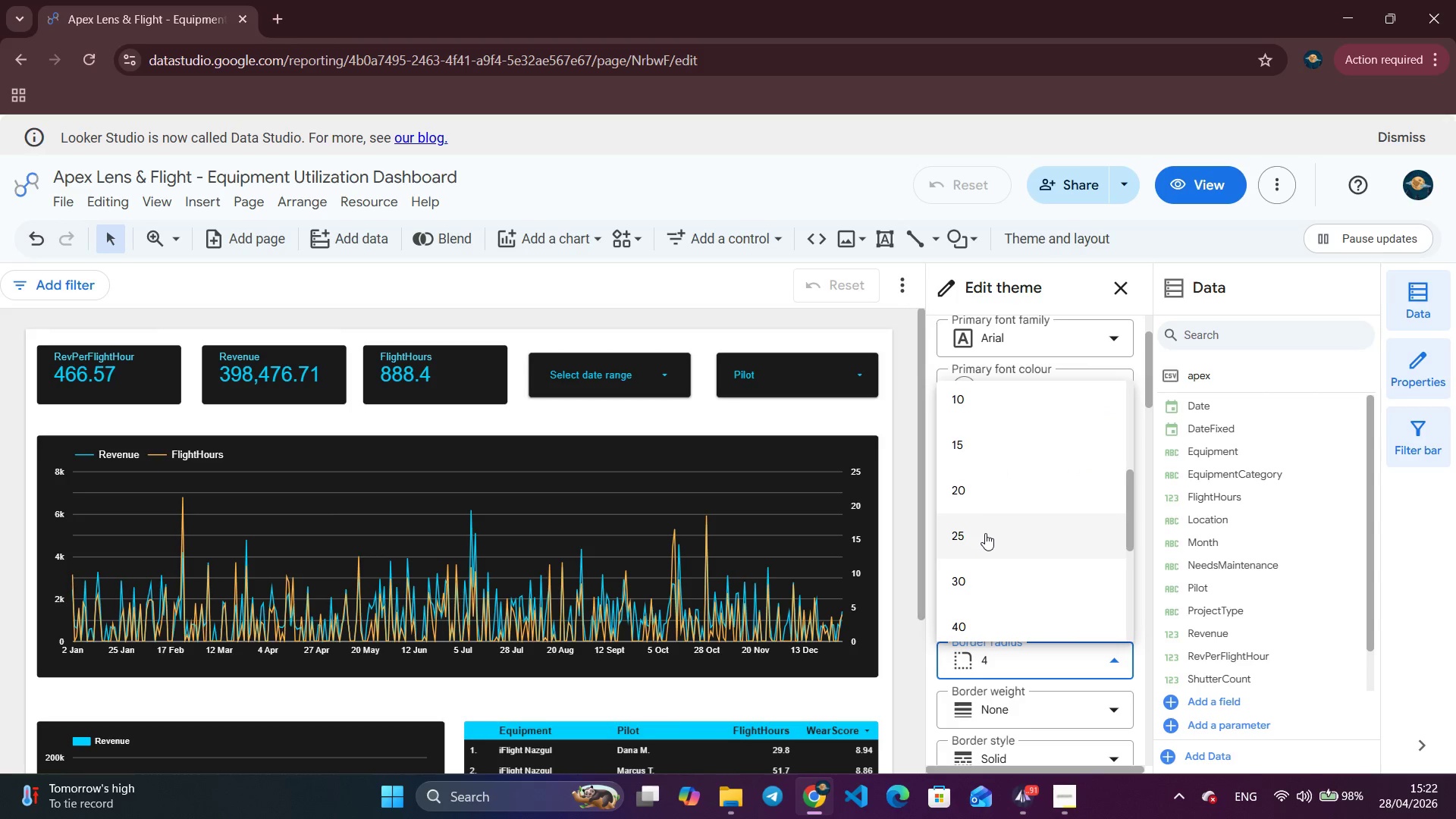 
left_click([985, 533])
 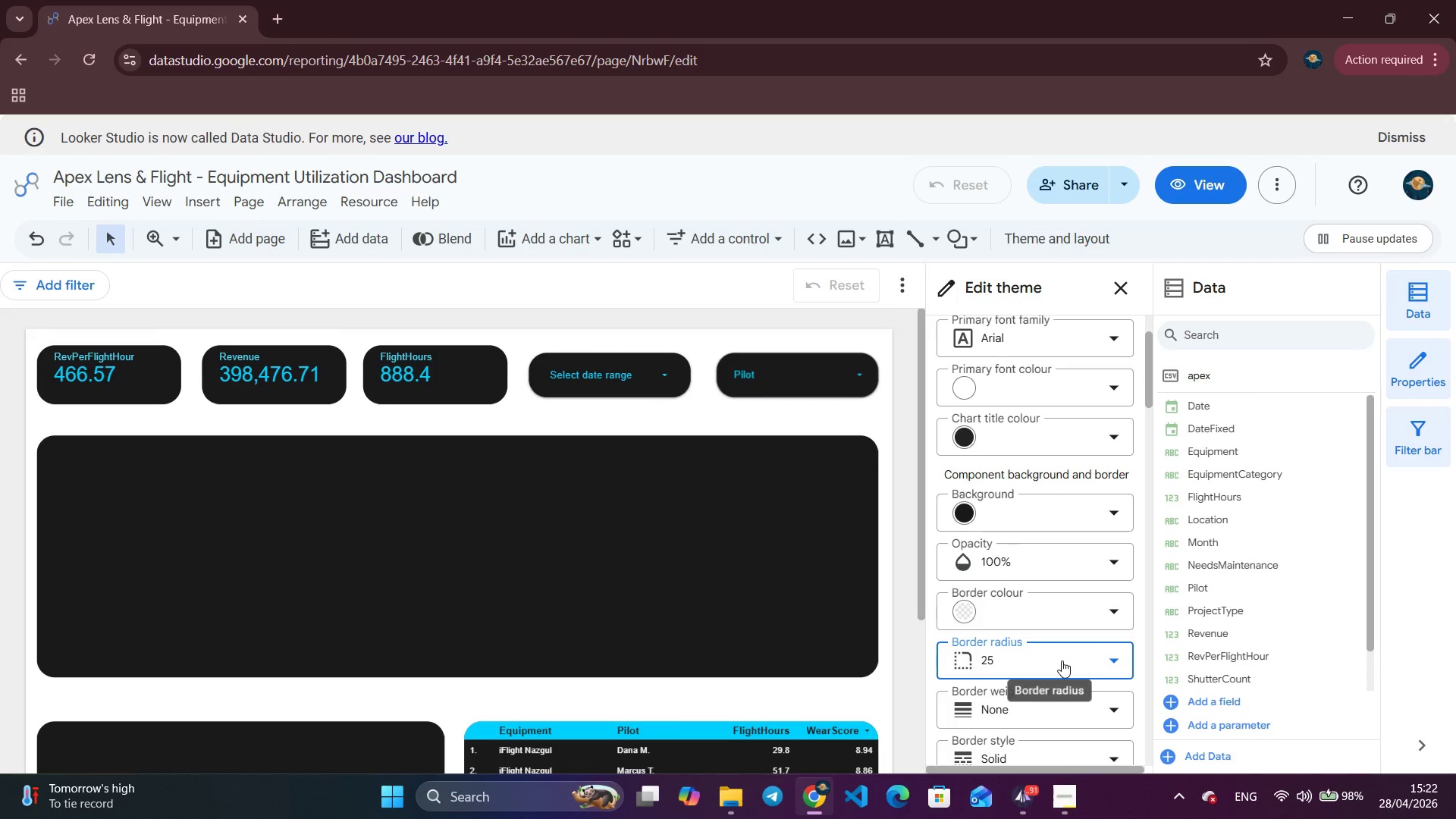 
left_click([993, 479])
 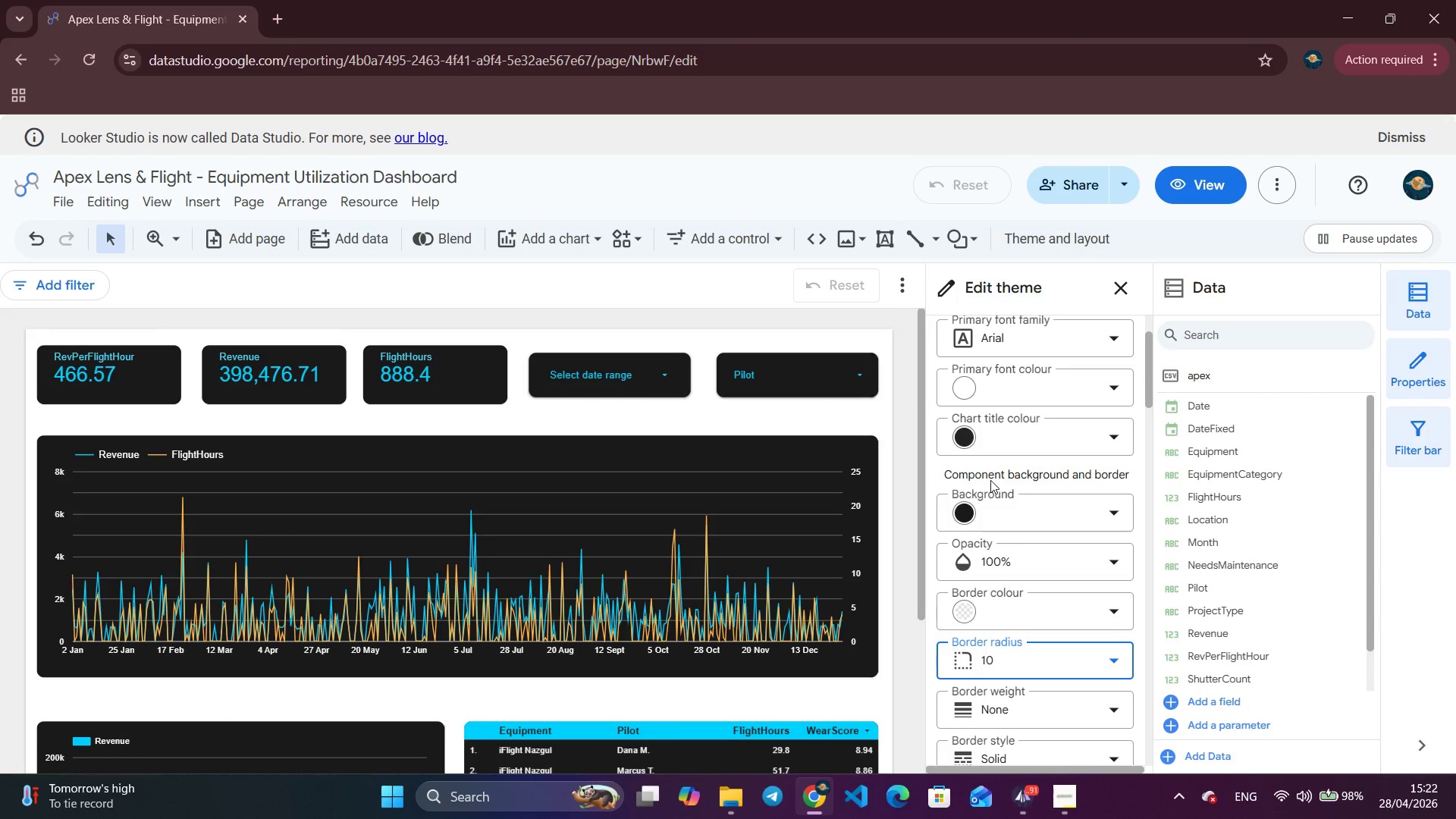 
scroll: coordinate [1024, 643], scroll_direction: down, amount: 1.0
 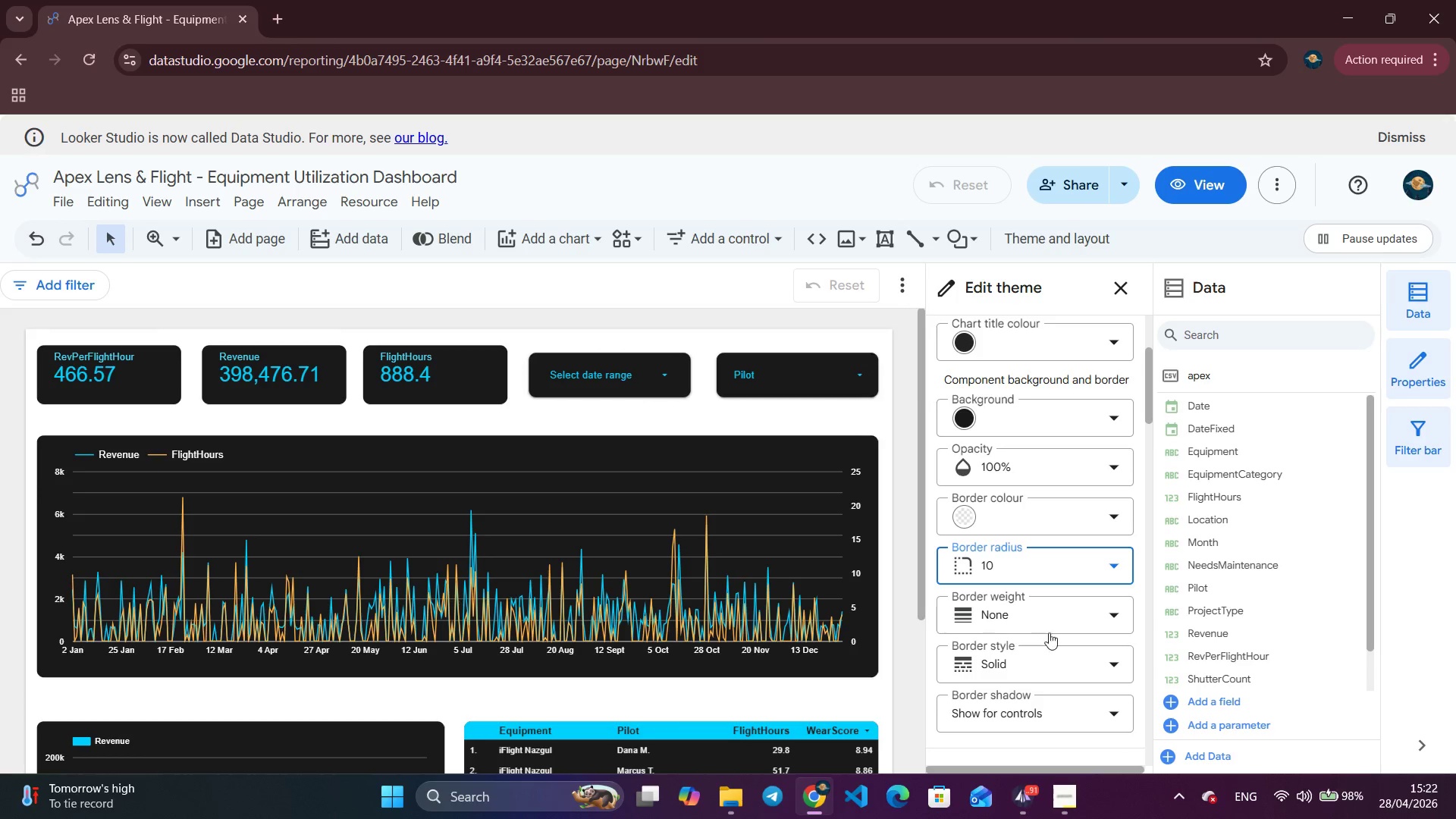 
left_click([1076, 612])
 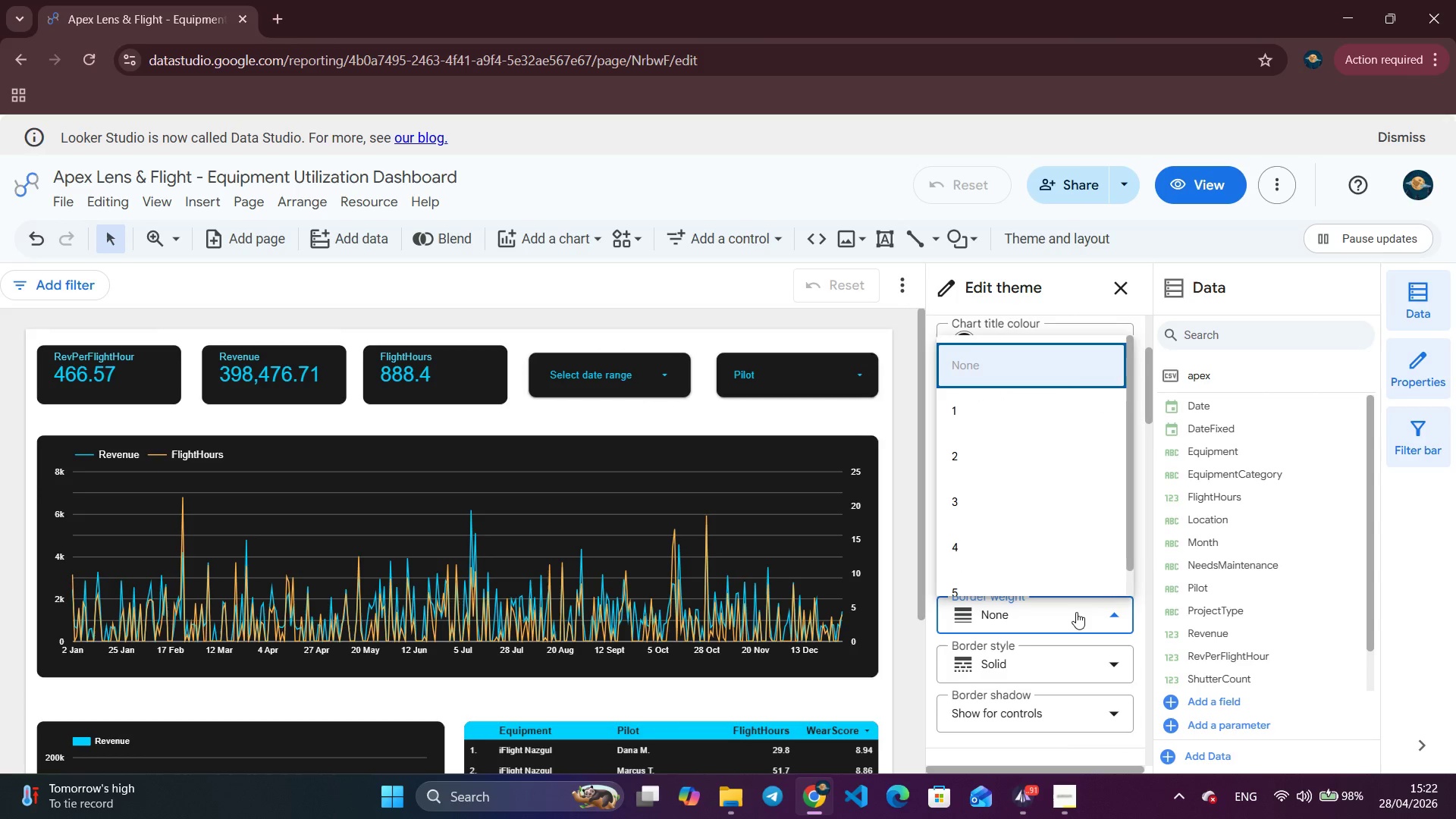 
left_click([1076, 612])
 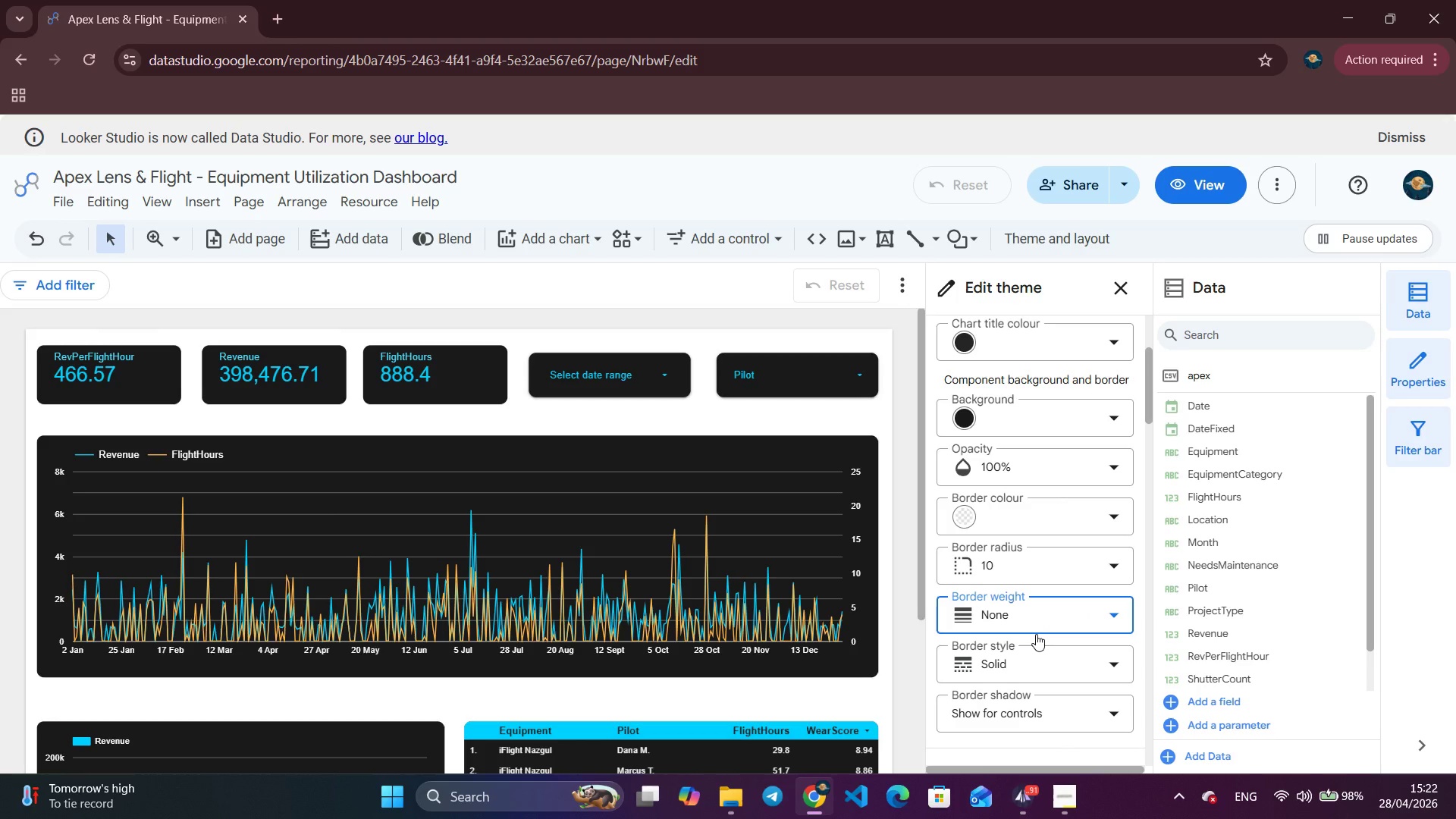 
scroll: coordinate [1106, 535], scroll_direction: down, amount: 4.0
 